 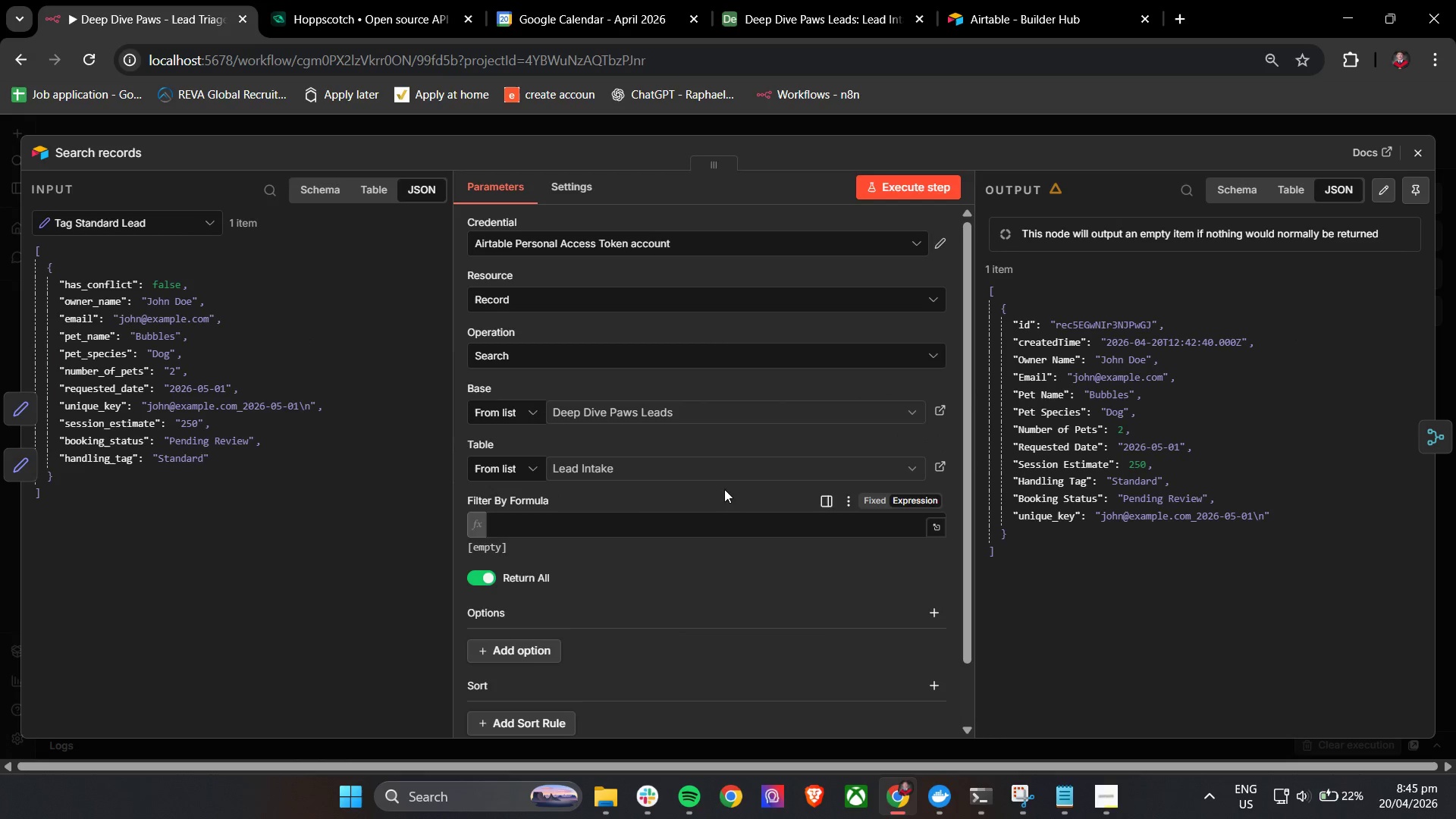 
left_click([564, 531])
 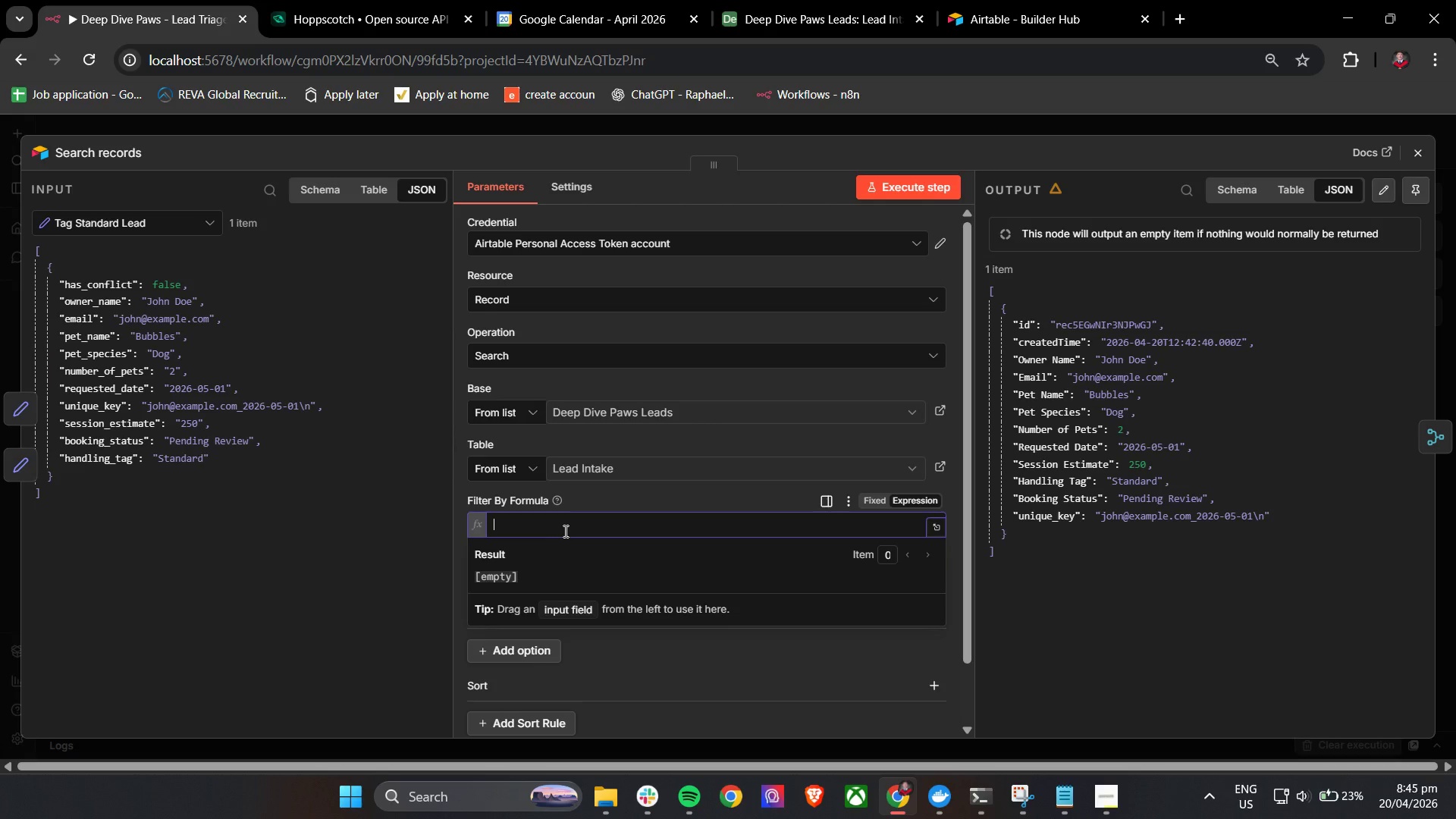 
wait(22.31)
 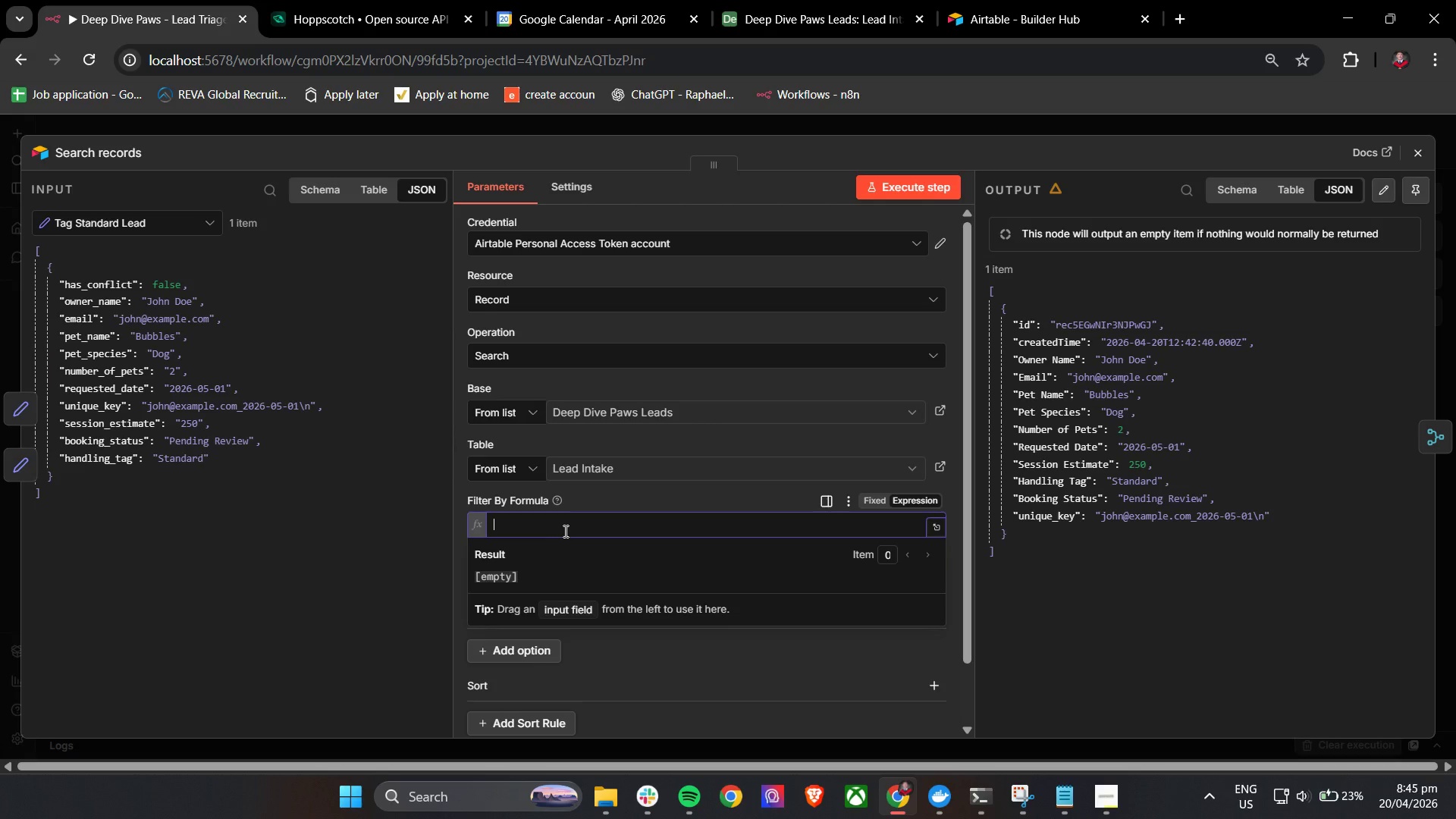 
left_click([1422, 153])
 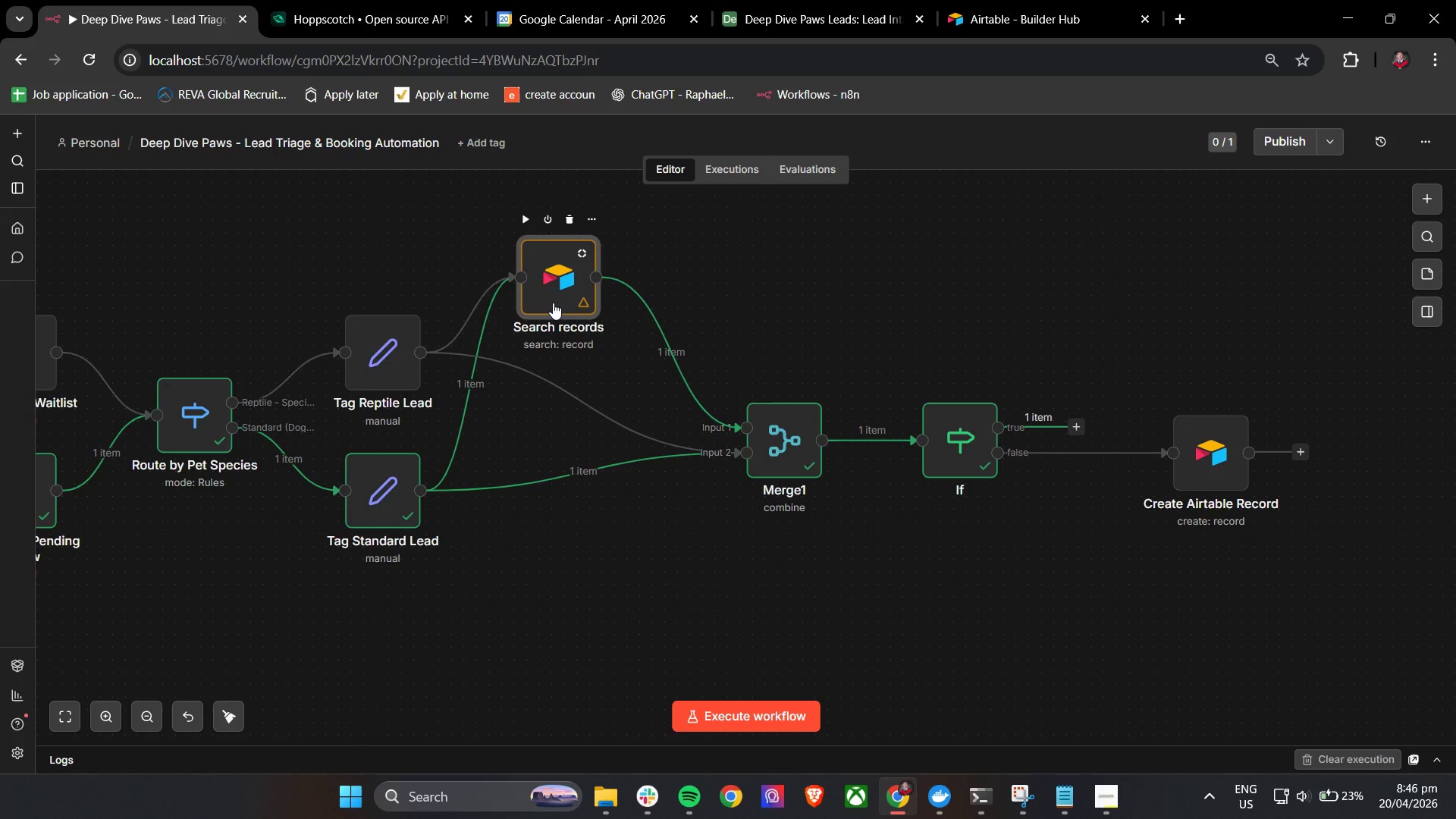 
double_click([544, 300])
 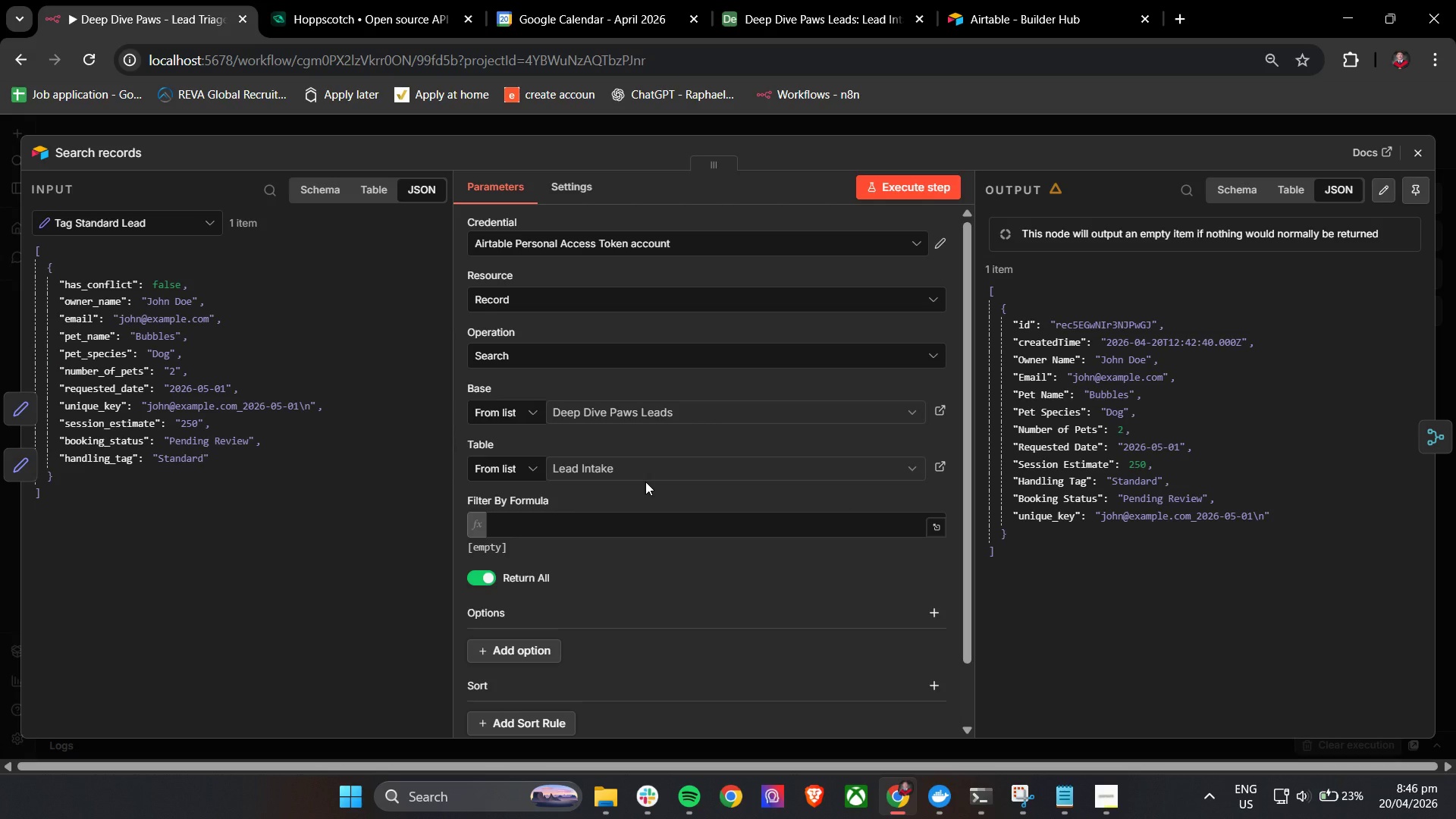 
left_click([559, 461])
 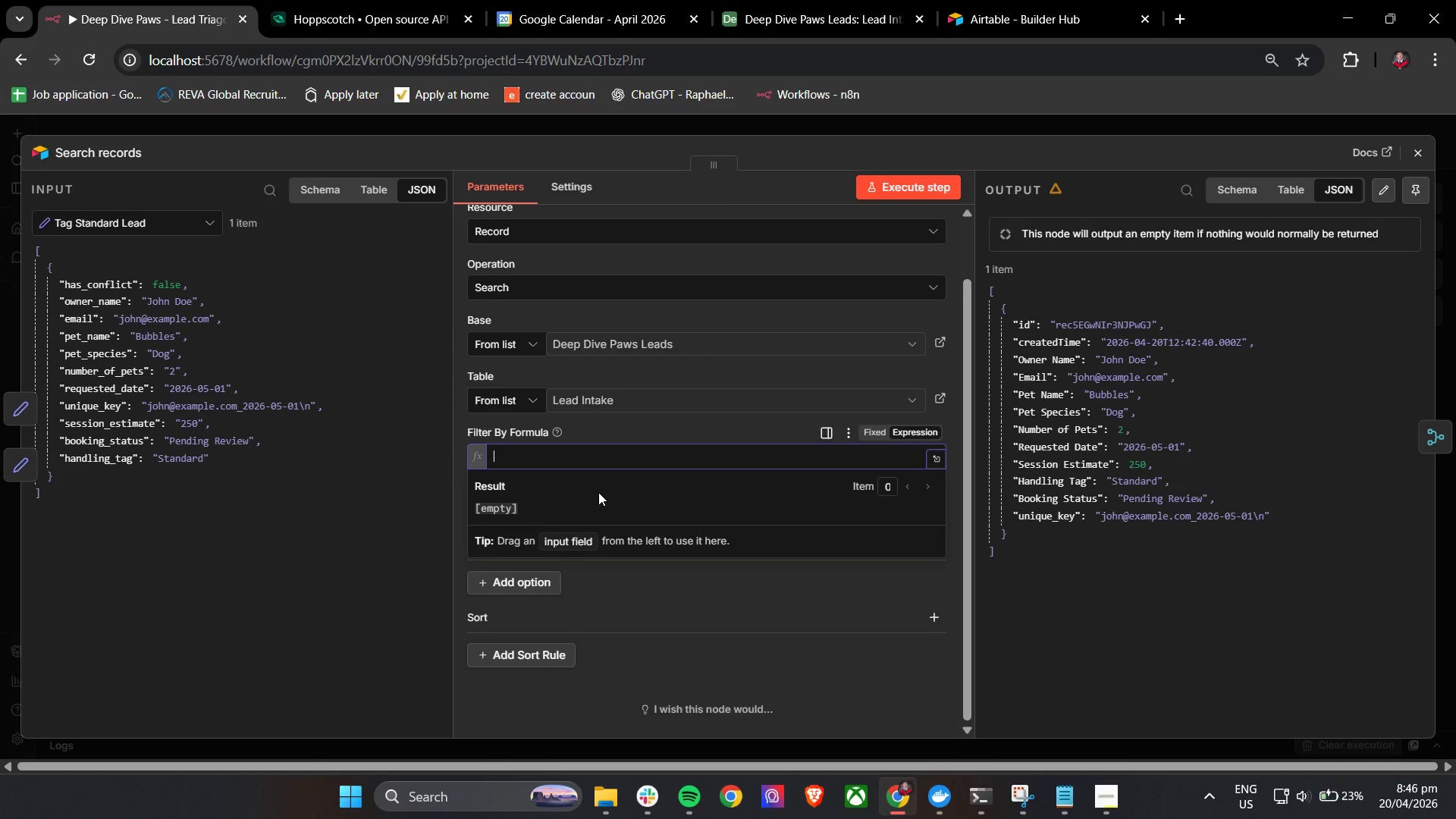 
scroll: coordinate [598, 556], scroll_direction: down, amount: 4.0
 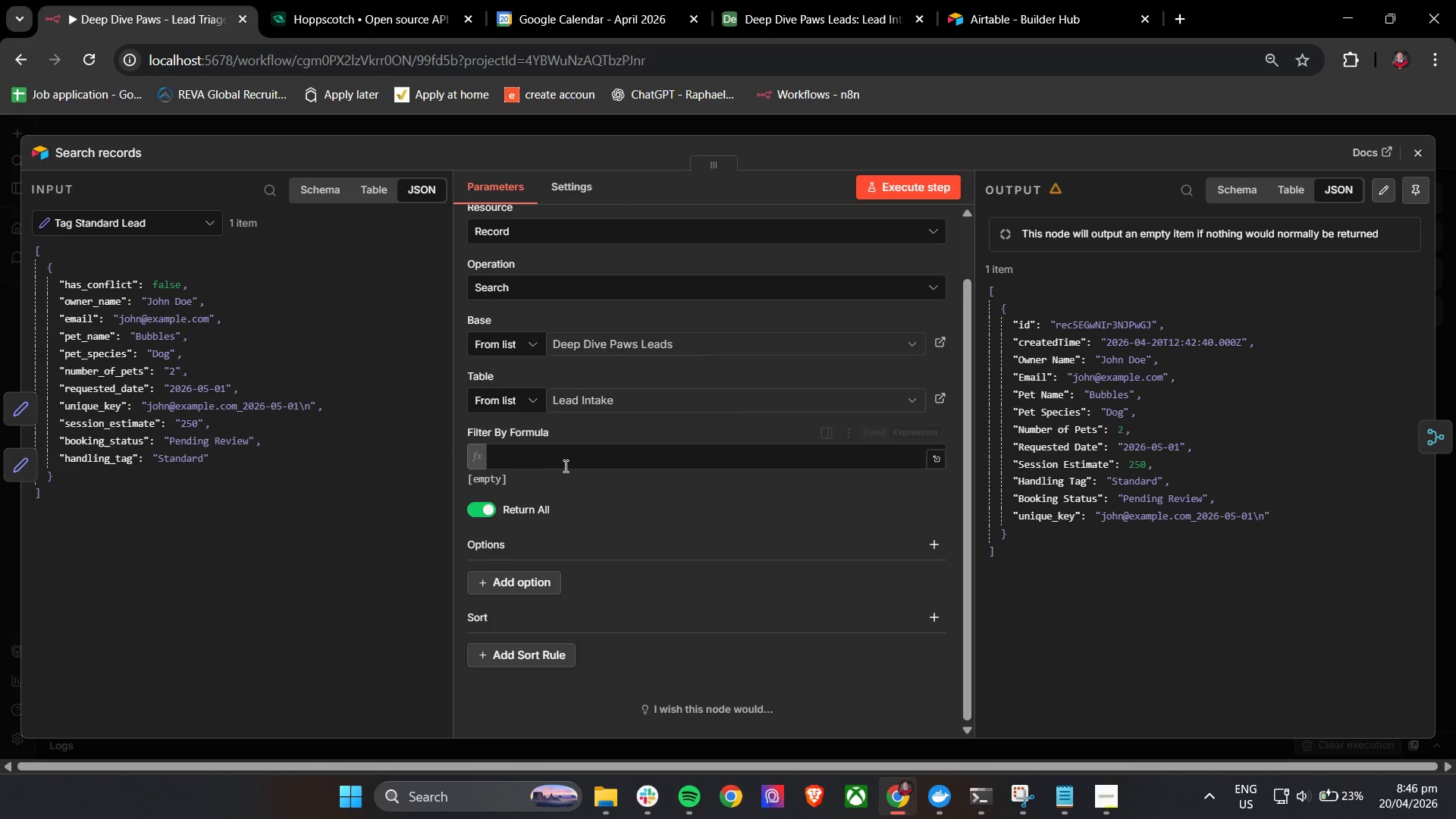 
wait(33.61)
 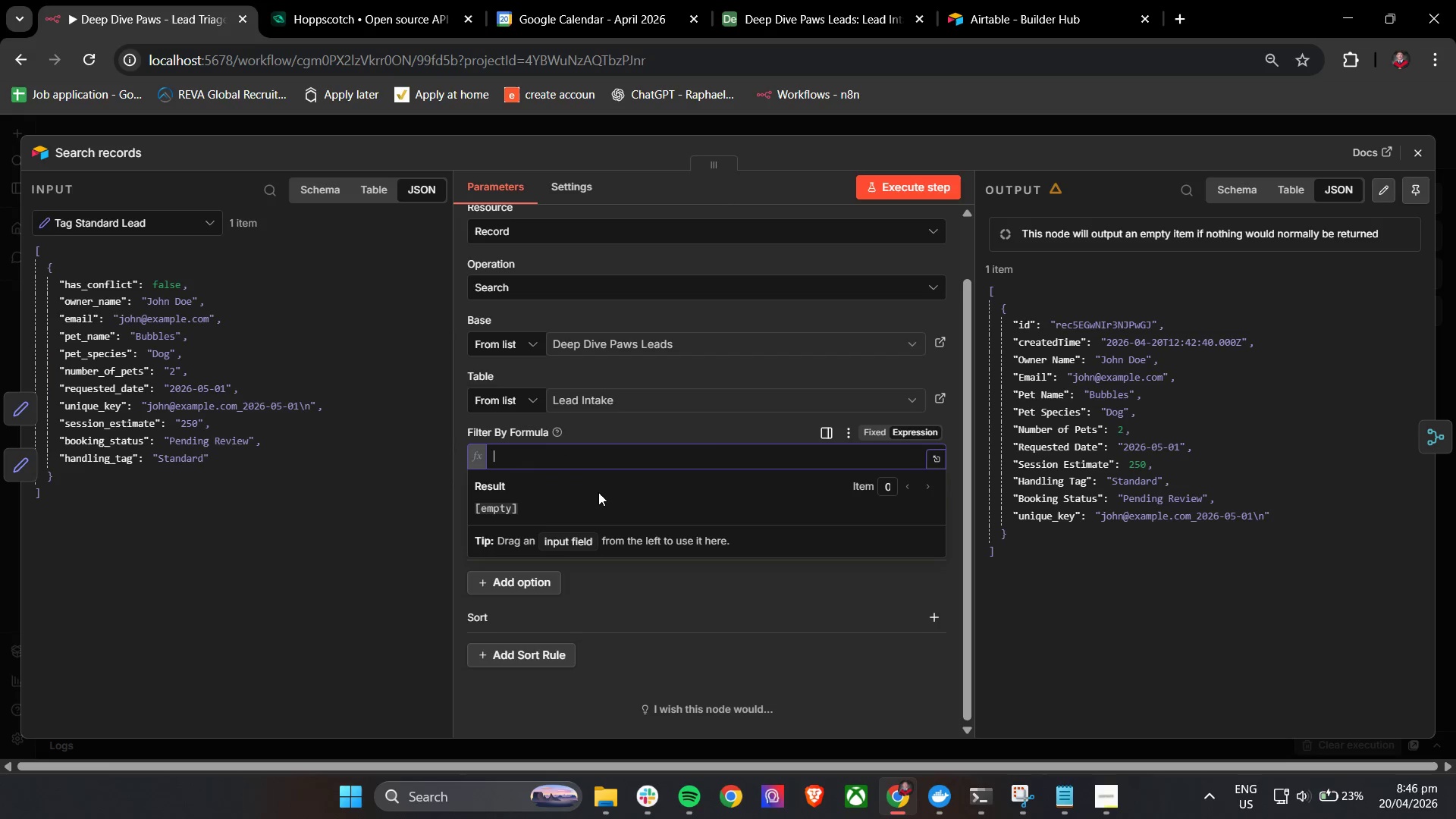 
key(Control+Z)
 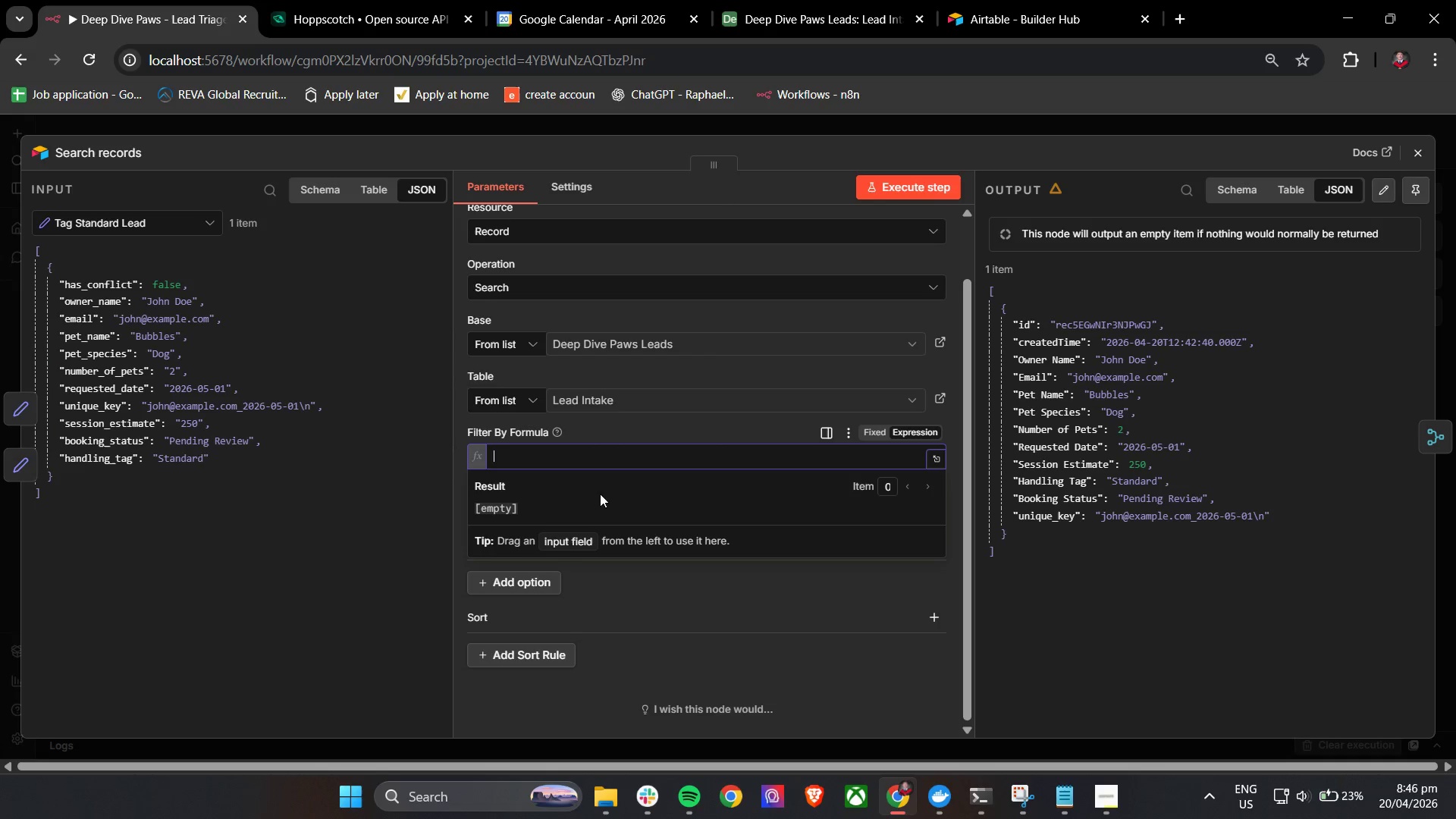 
key(Control+Z)
 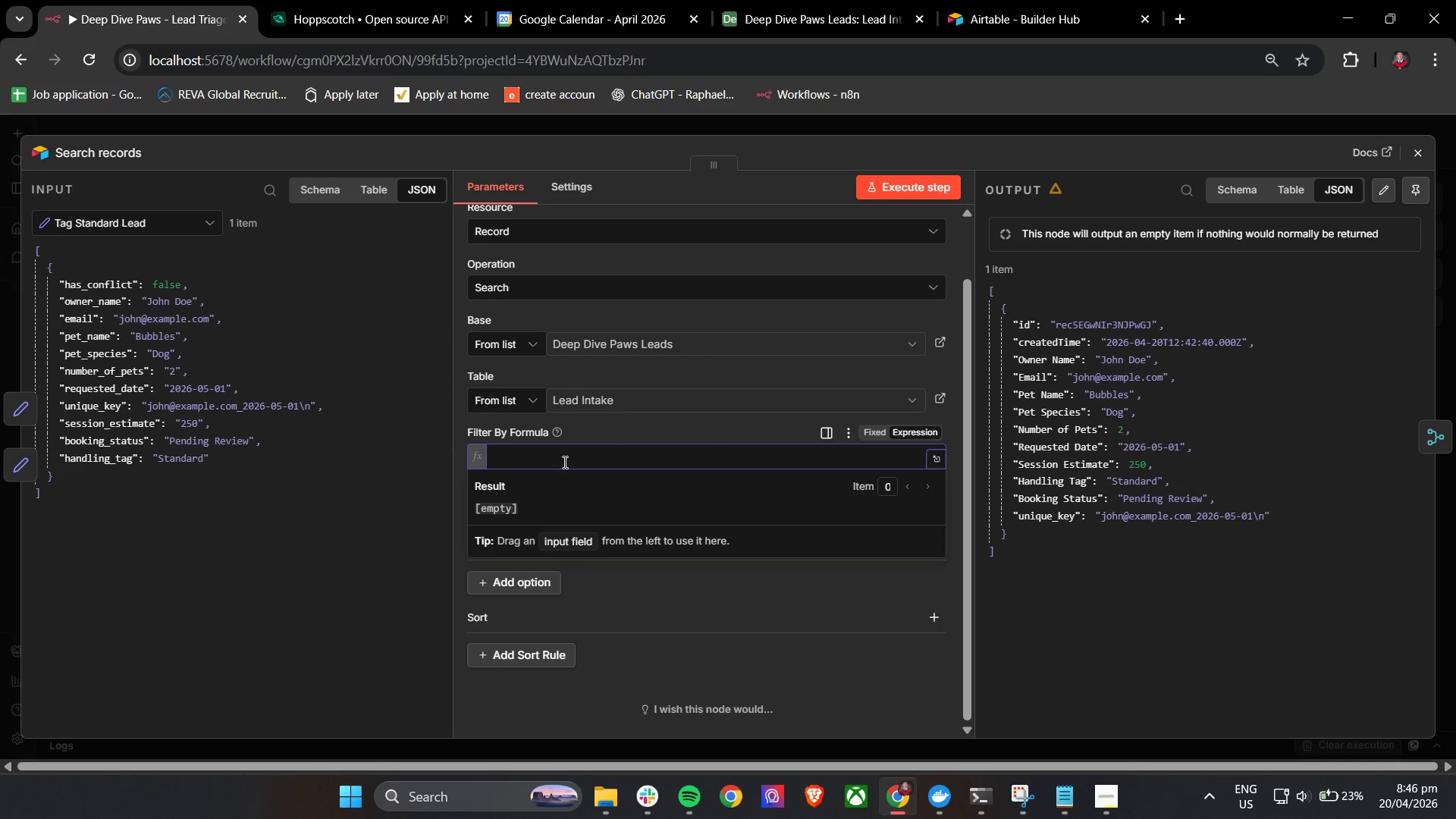 
key(Control+Z)
 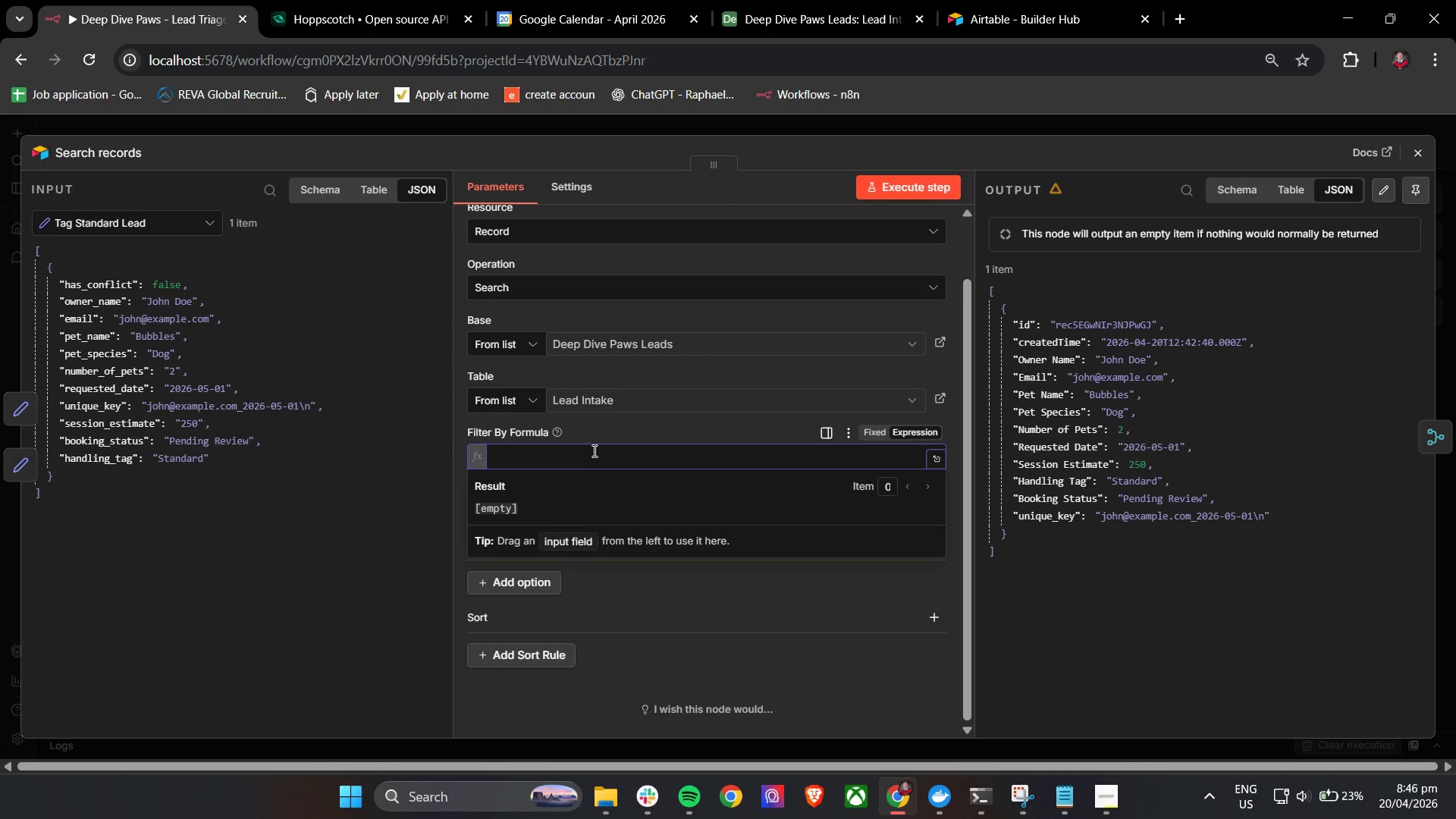 
key(Control+Z)
 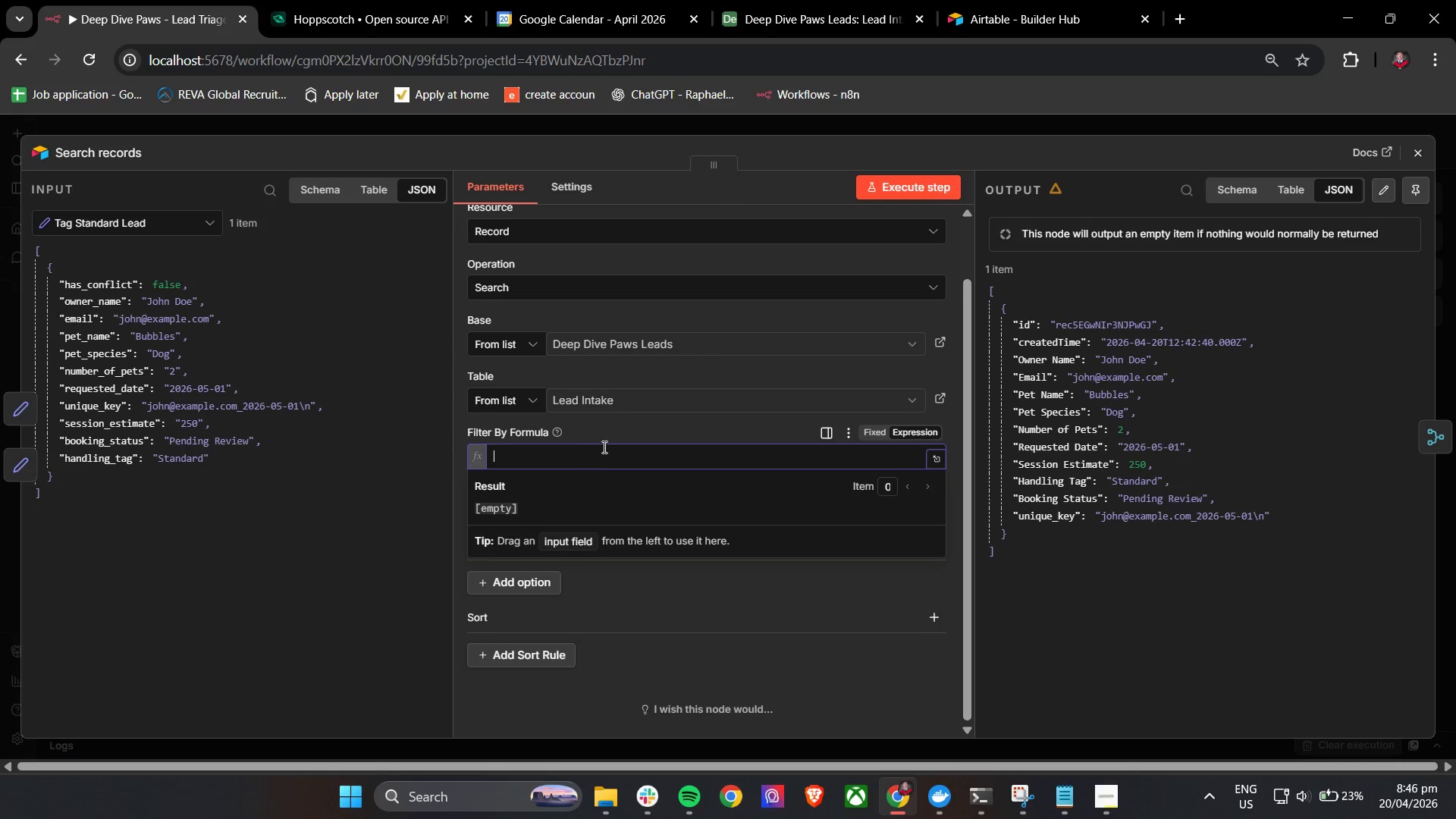 
key(Control+Z)
 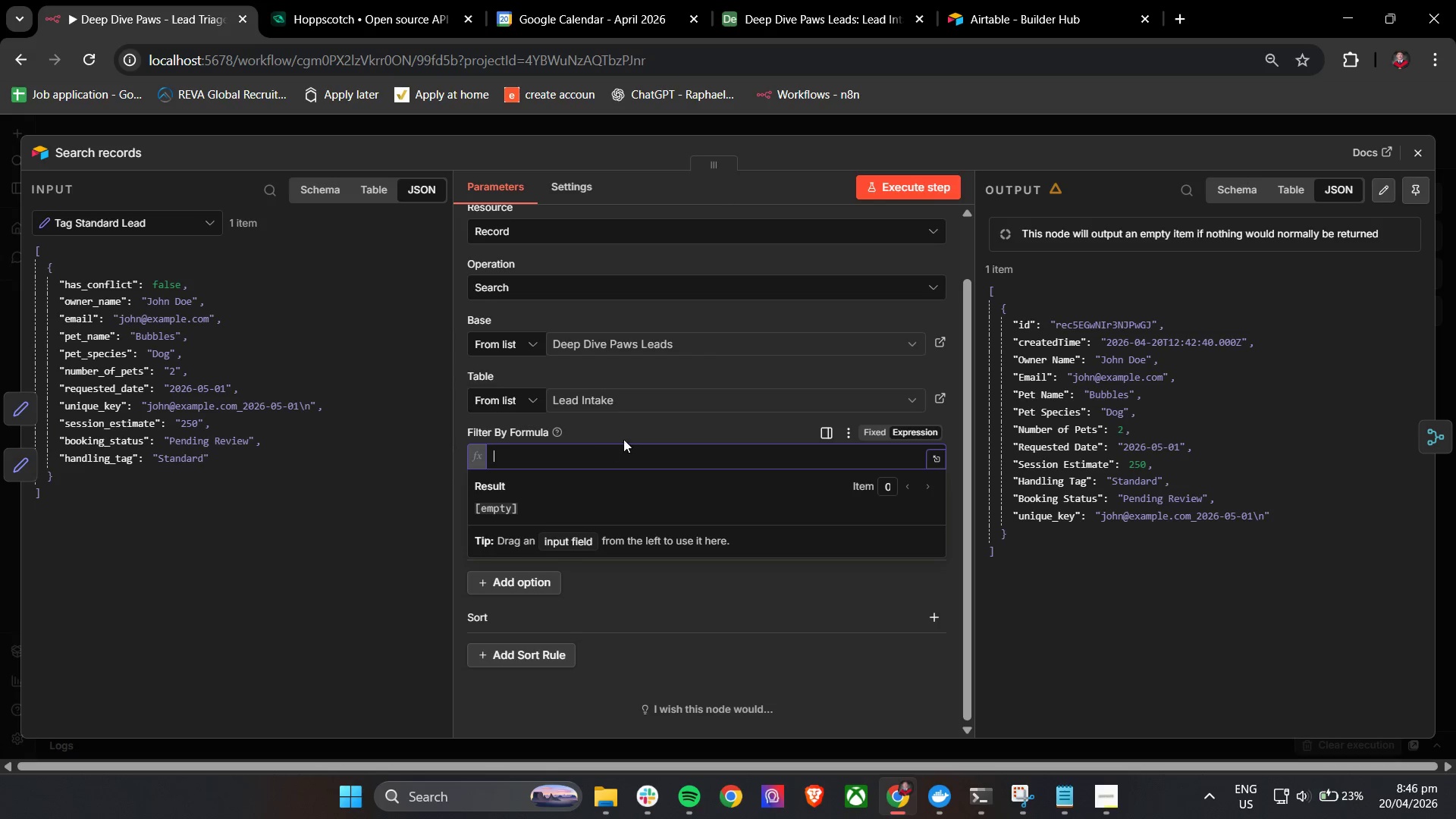 
key(Control+Z)
 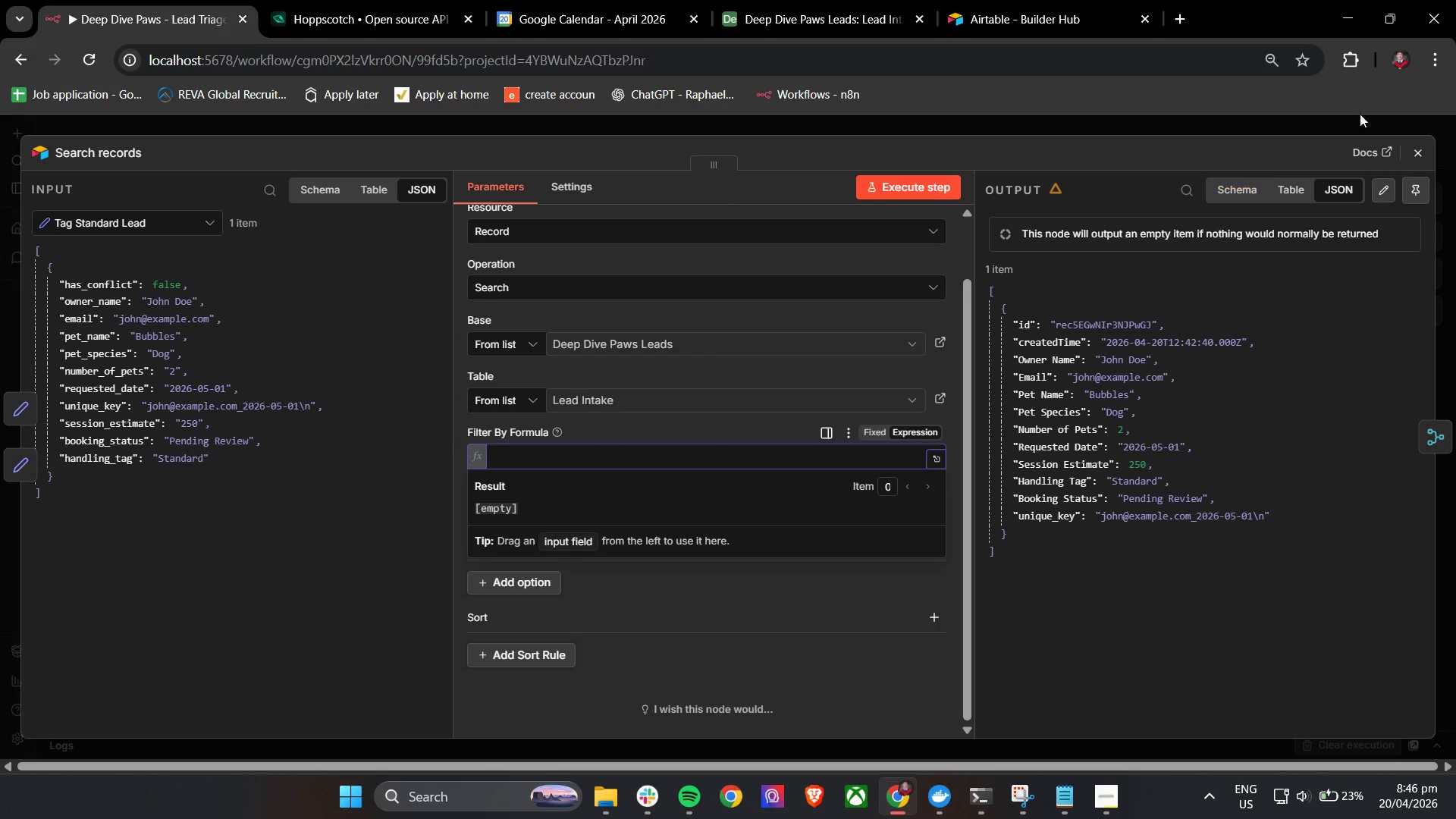 
key(Control+Z)
 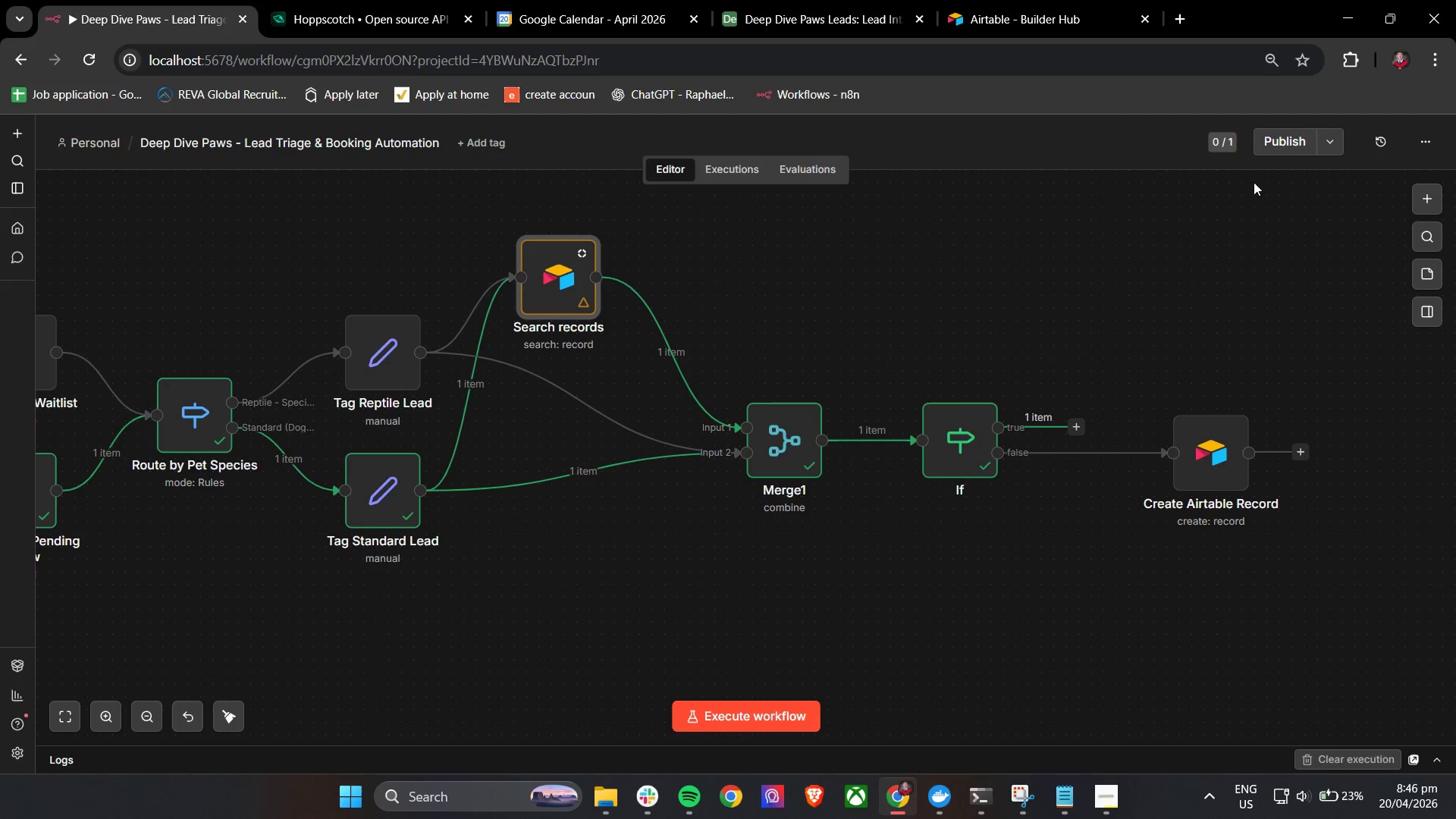 
left_click([1391, 142])
 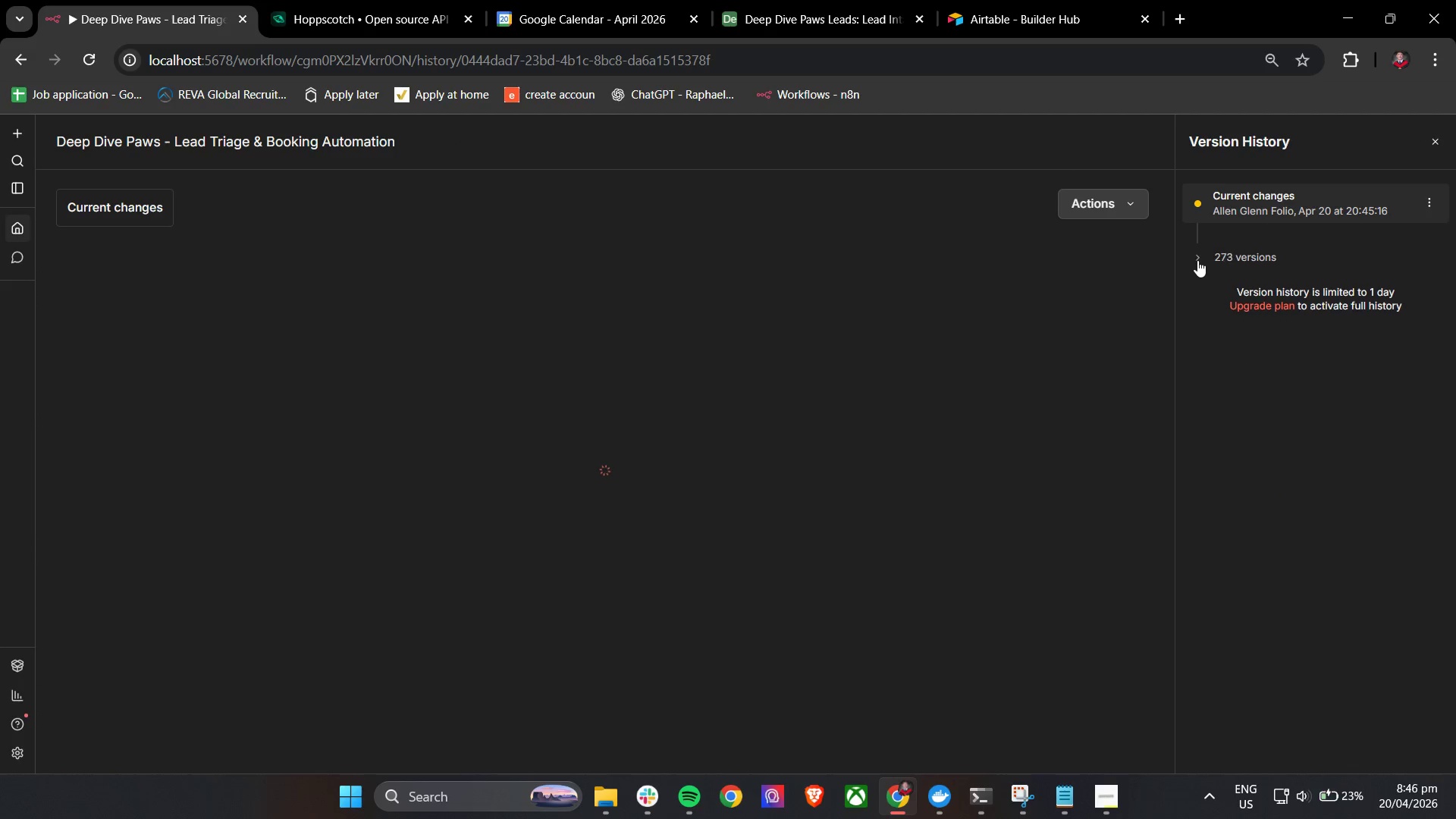 
left_click([1197, 260])
 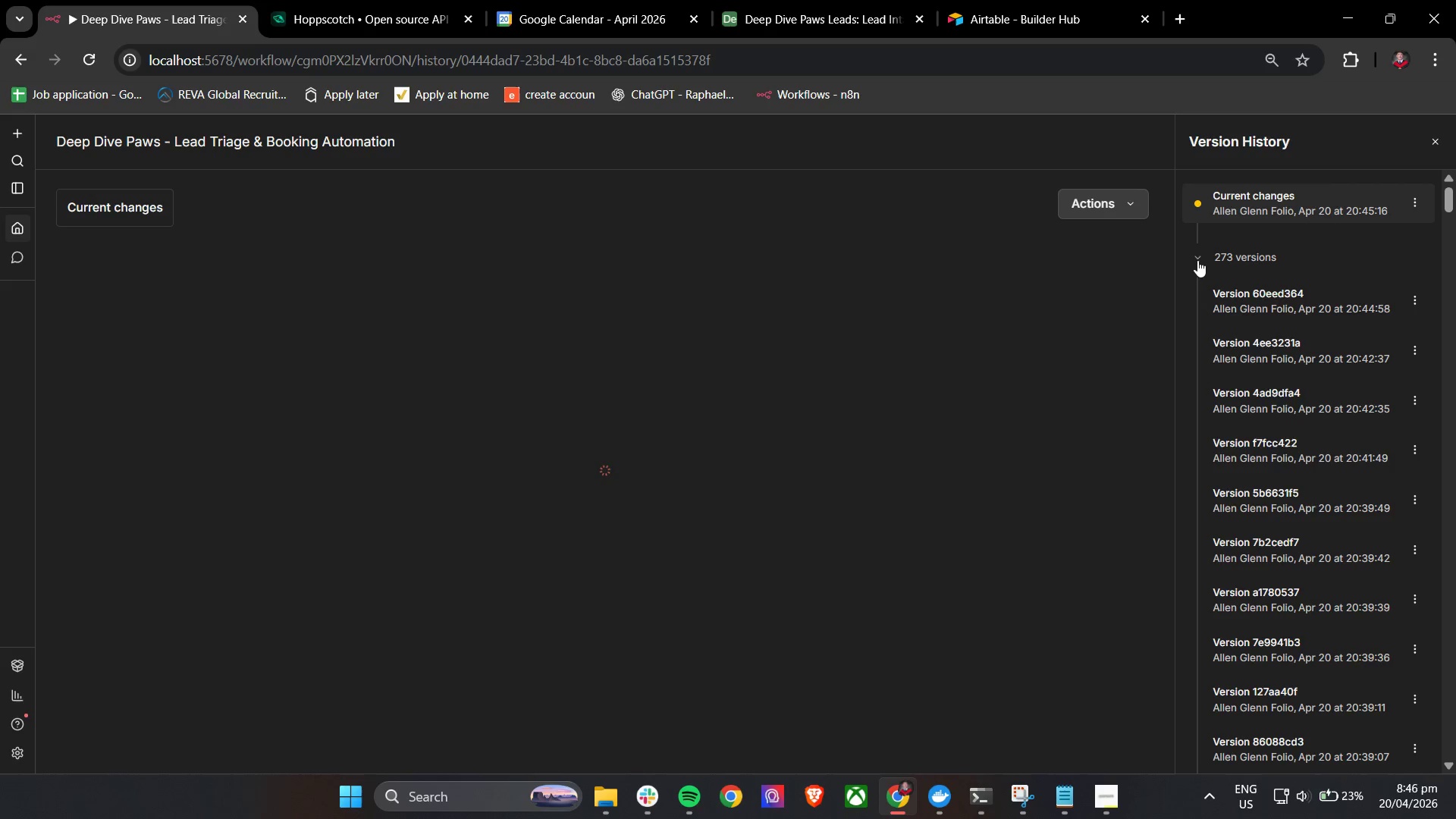 
left_click([1251, 300])
 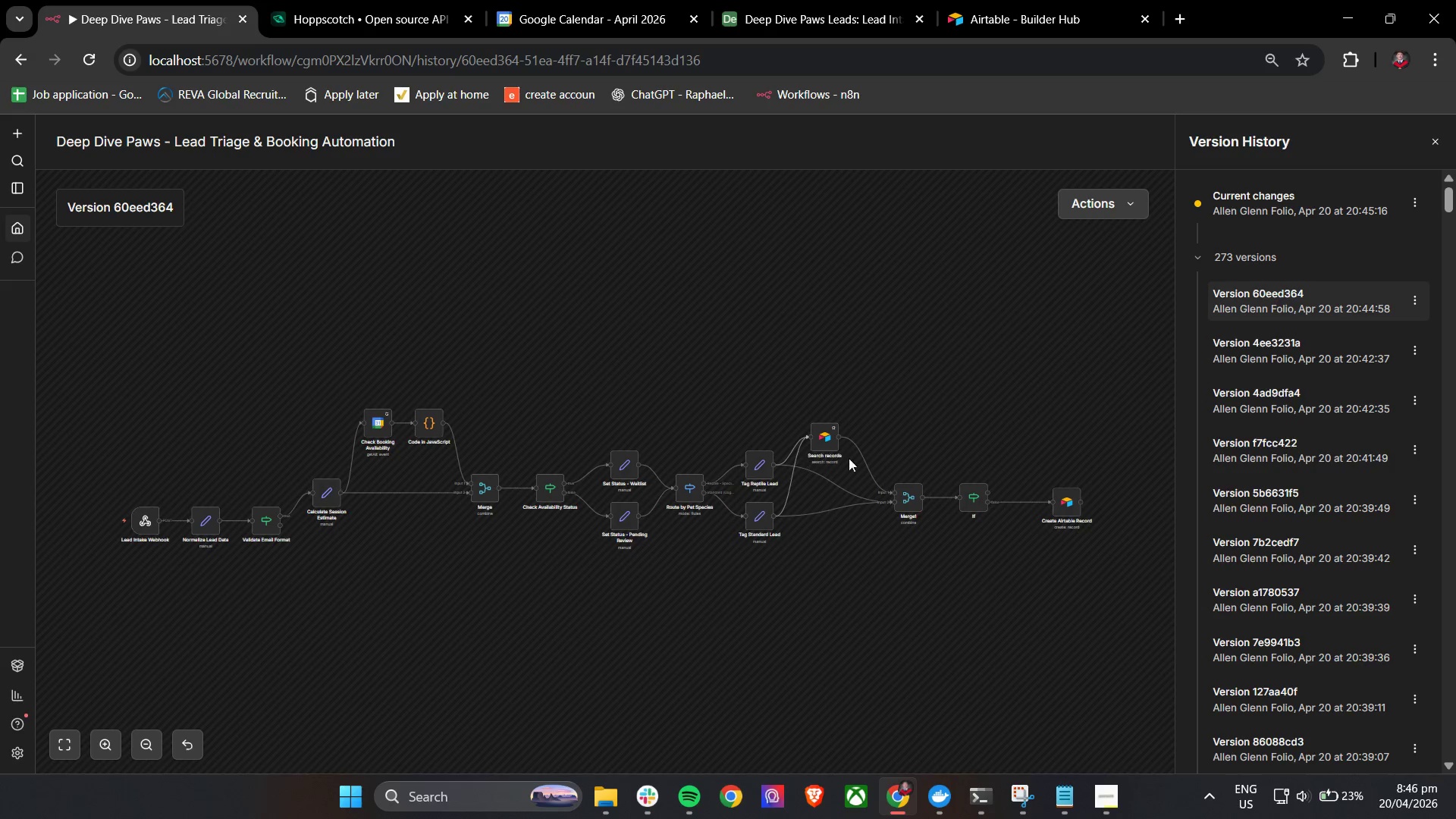 
double_click([821, 445])
 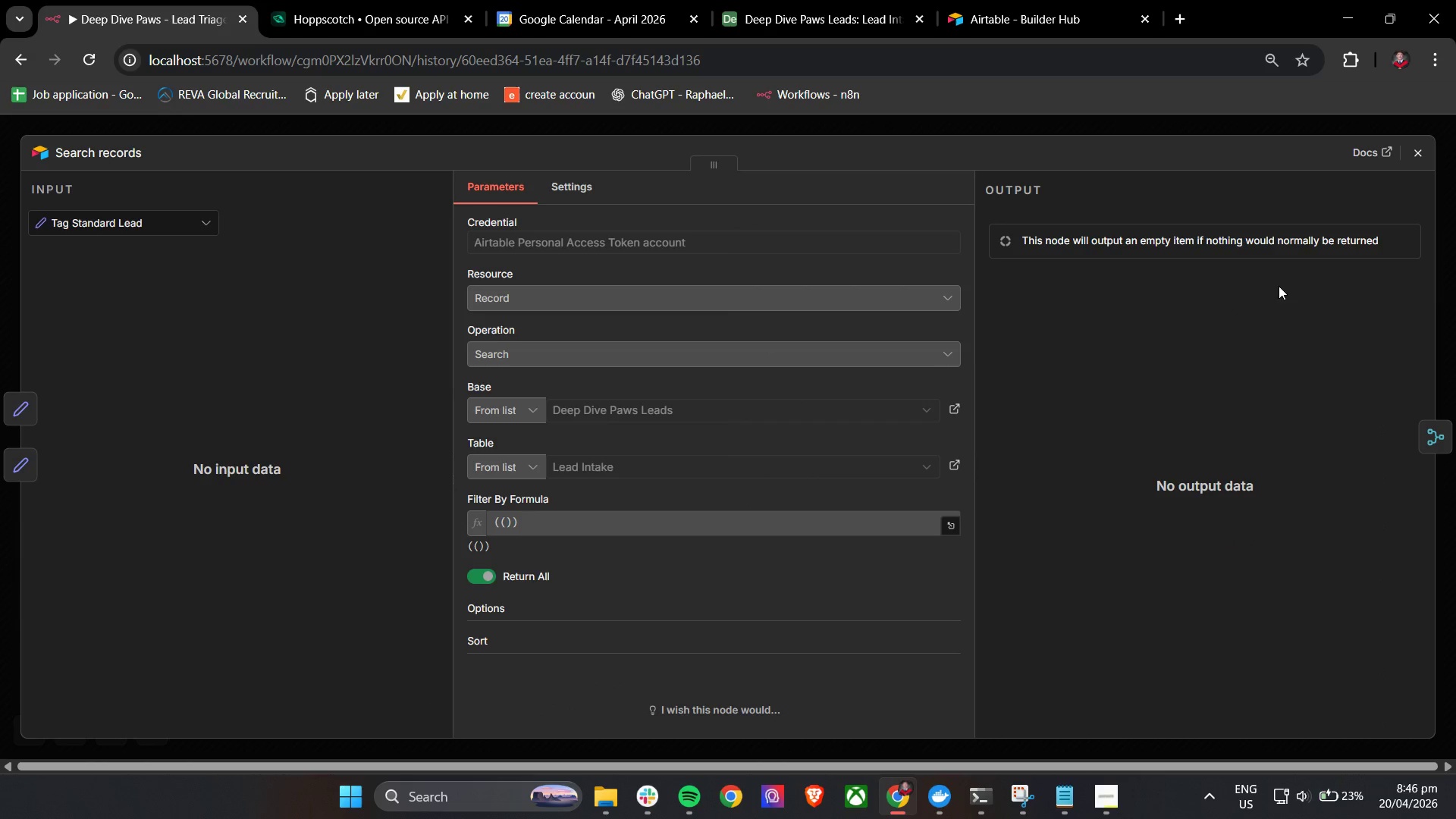 
left_click([1416, 147])
 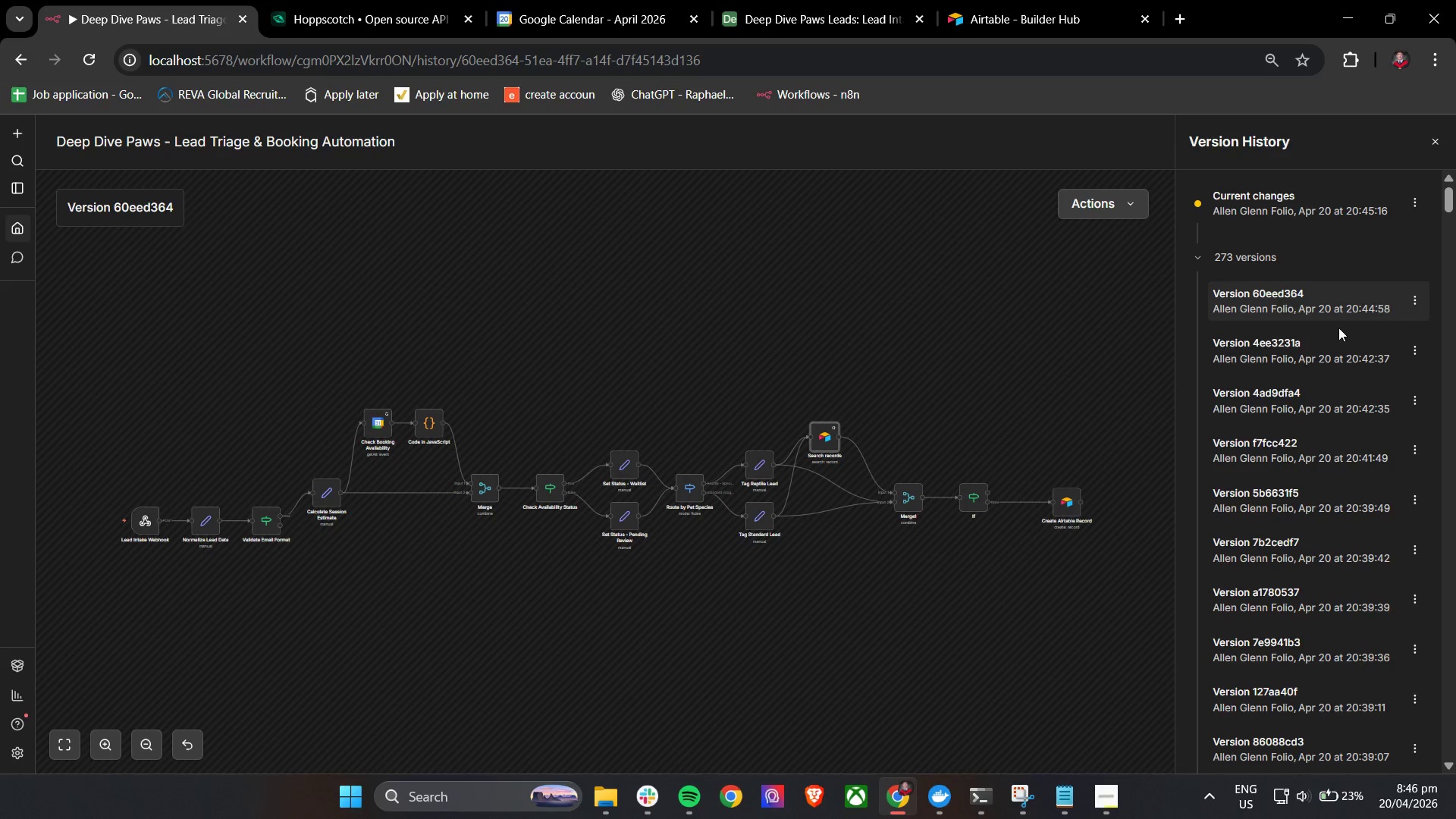 
left_click([1311, 356])
 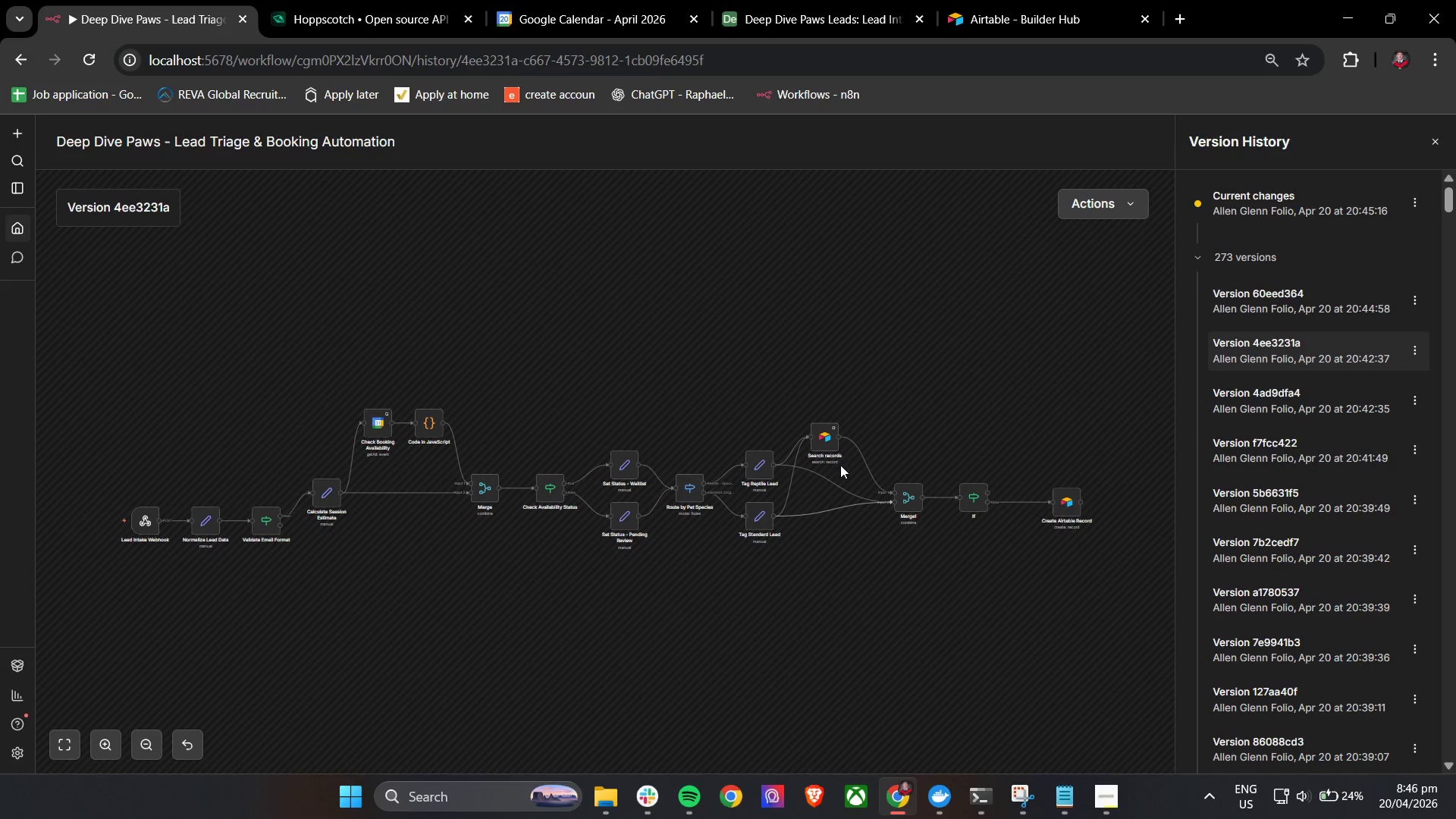 
double_click([821, 448])
 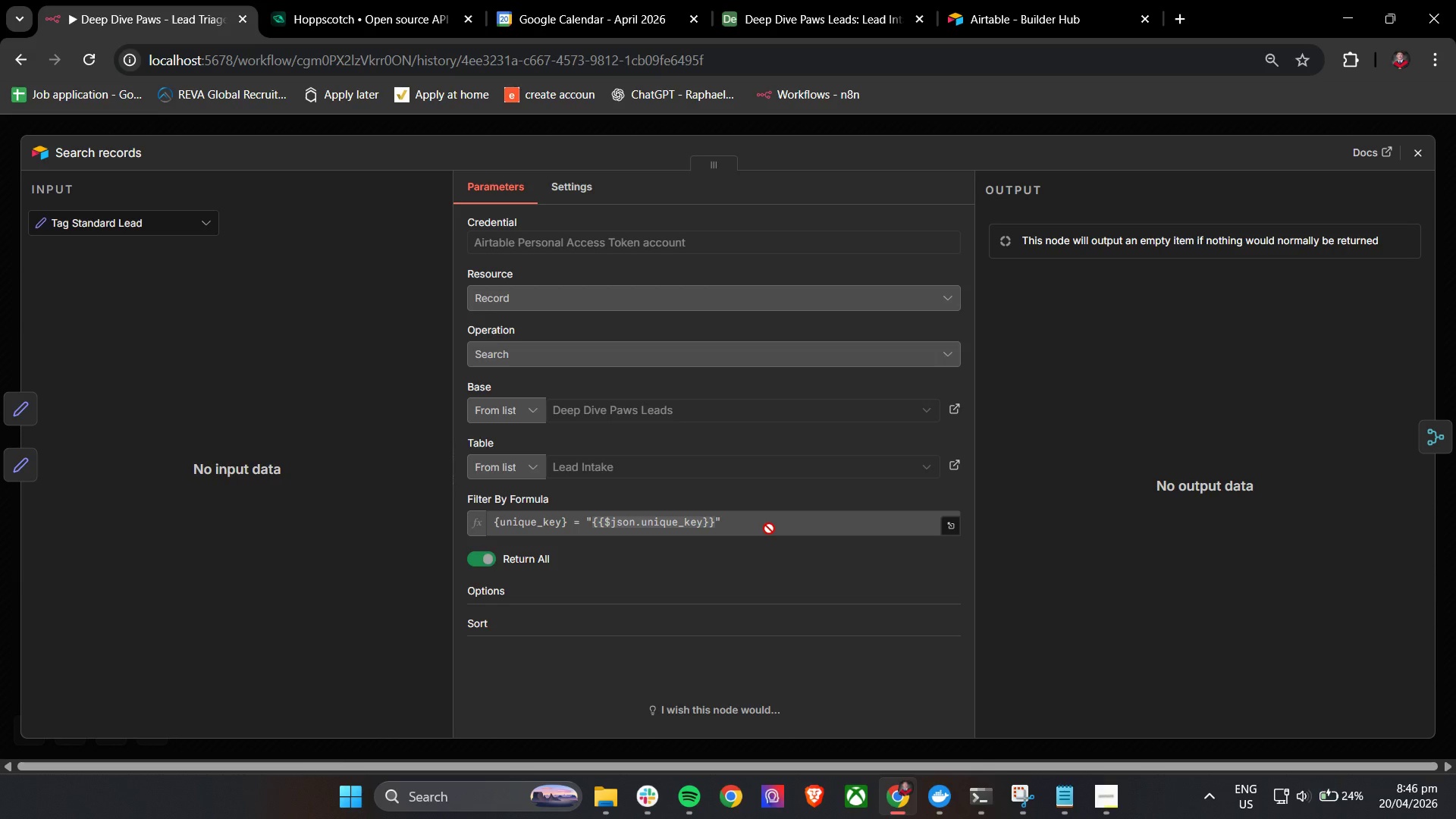 
left_click([769, 529])
 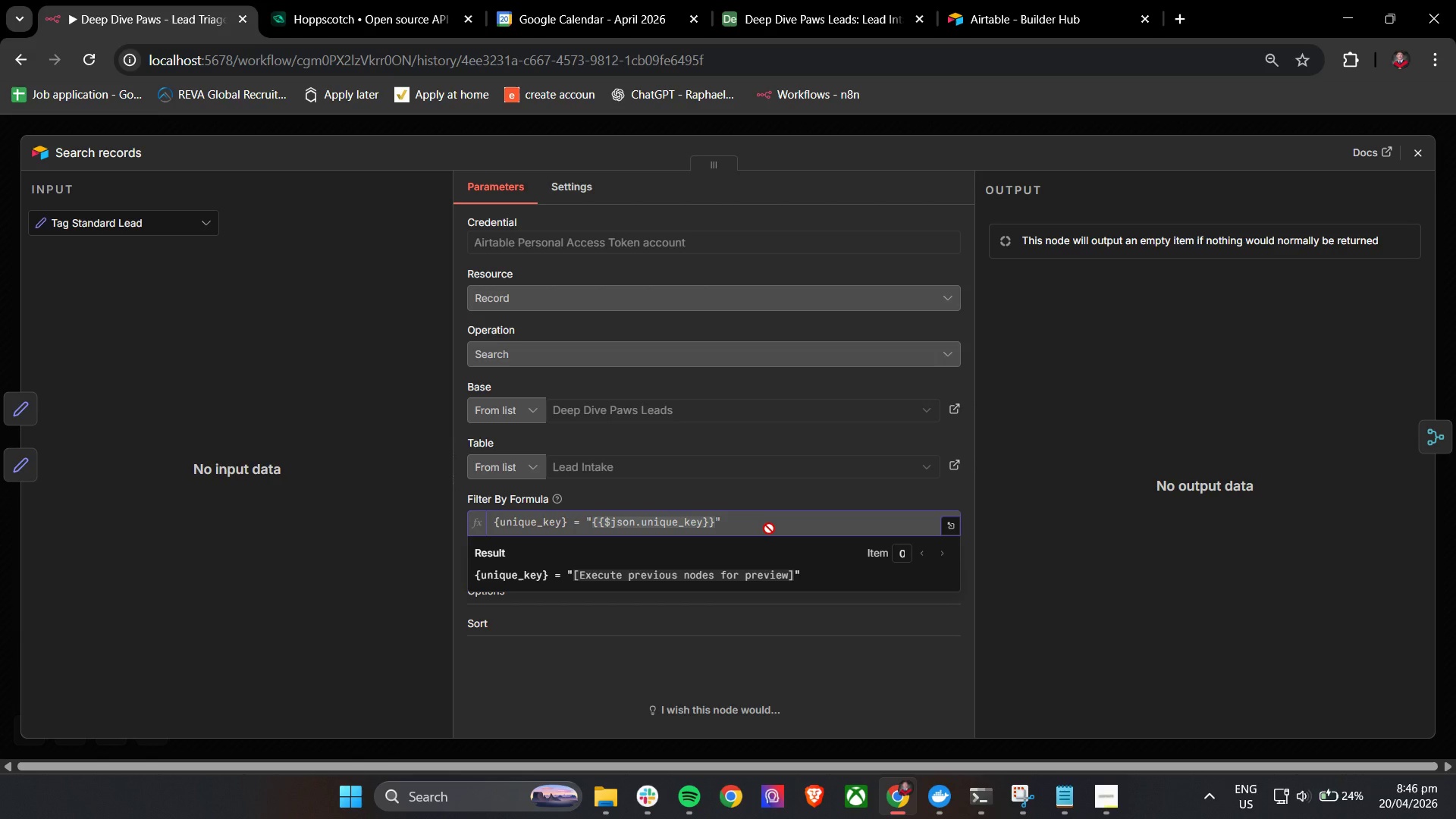 
left_click_drag(start_coordinate=[769, 529], to_coordinate=[494, 529])
 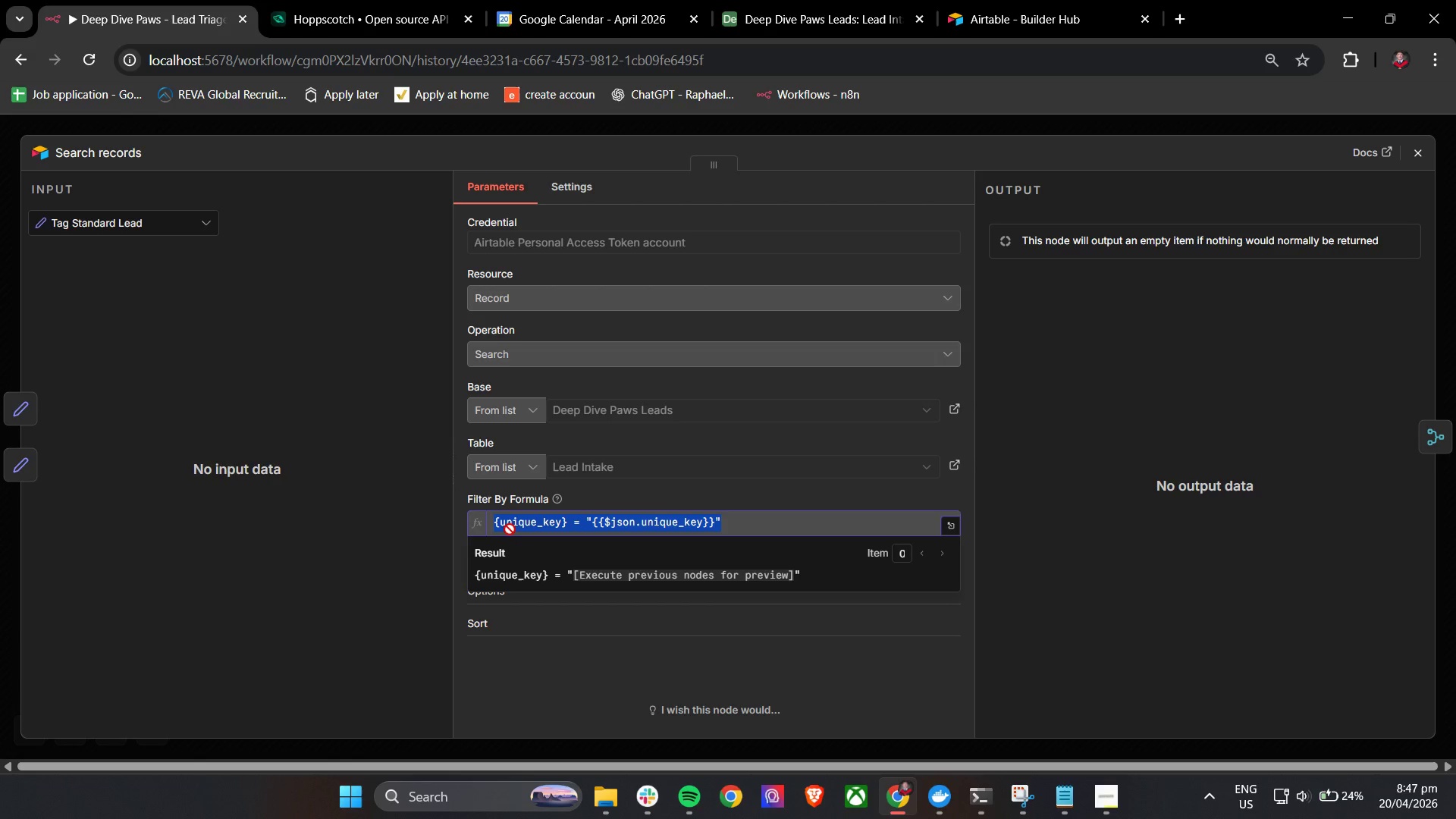 
key(Control+C)
 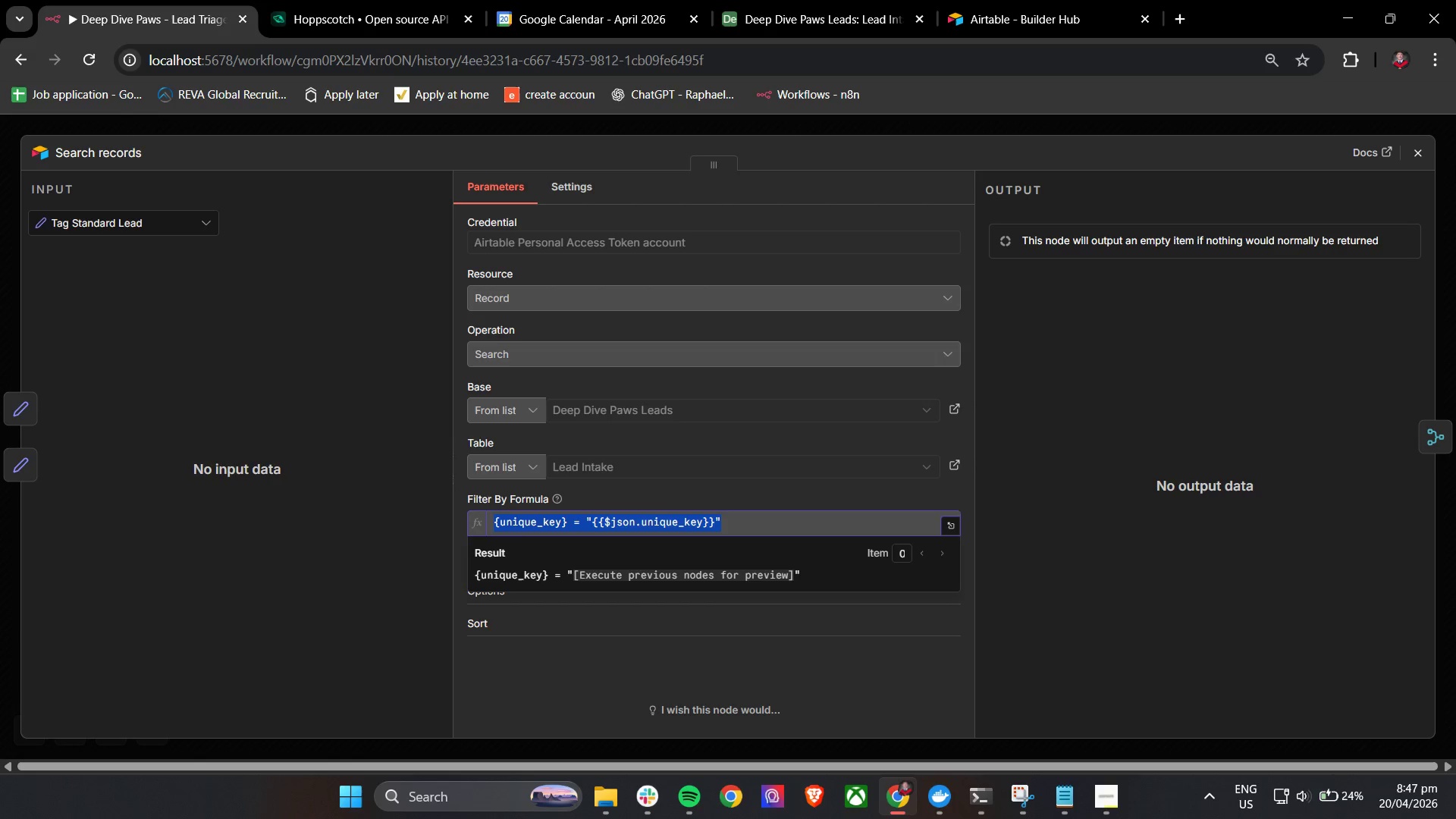 
key(Control+C)
 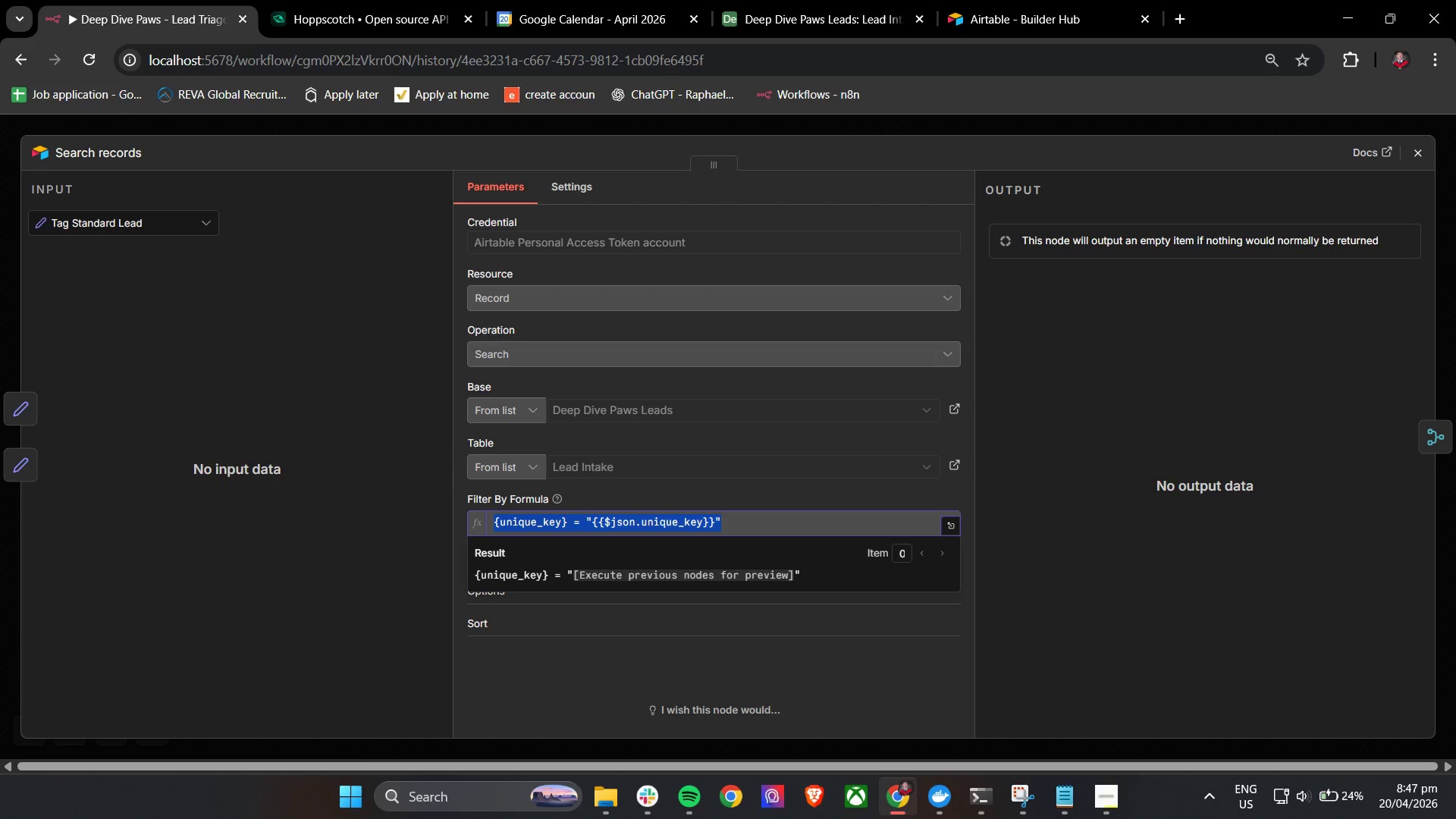 
key(Control+C)
 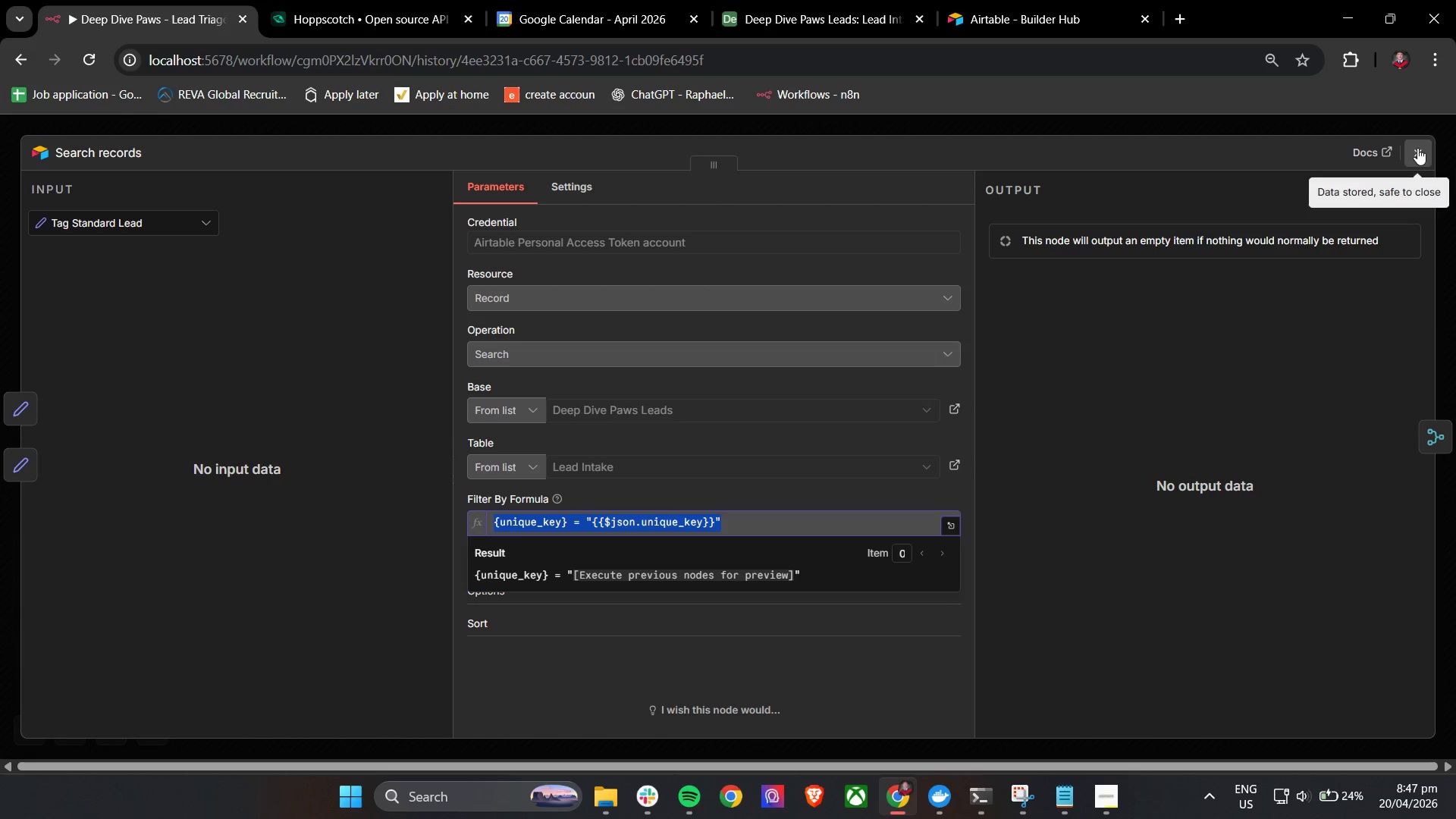 
left_click([1417, 148])
 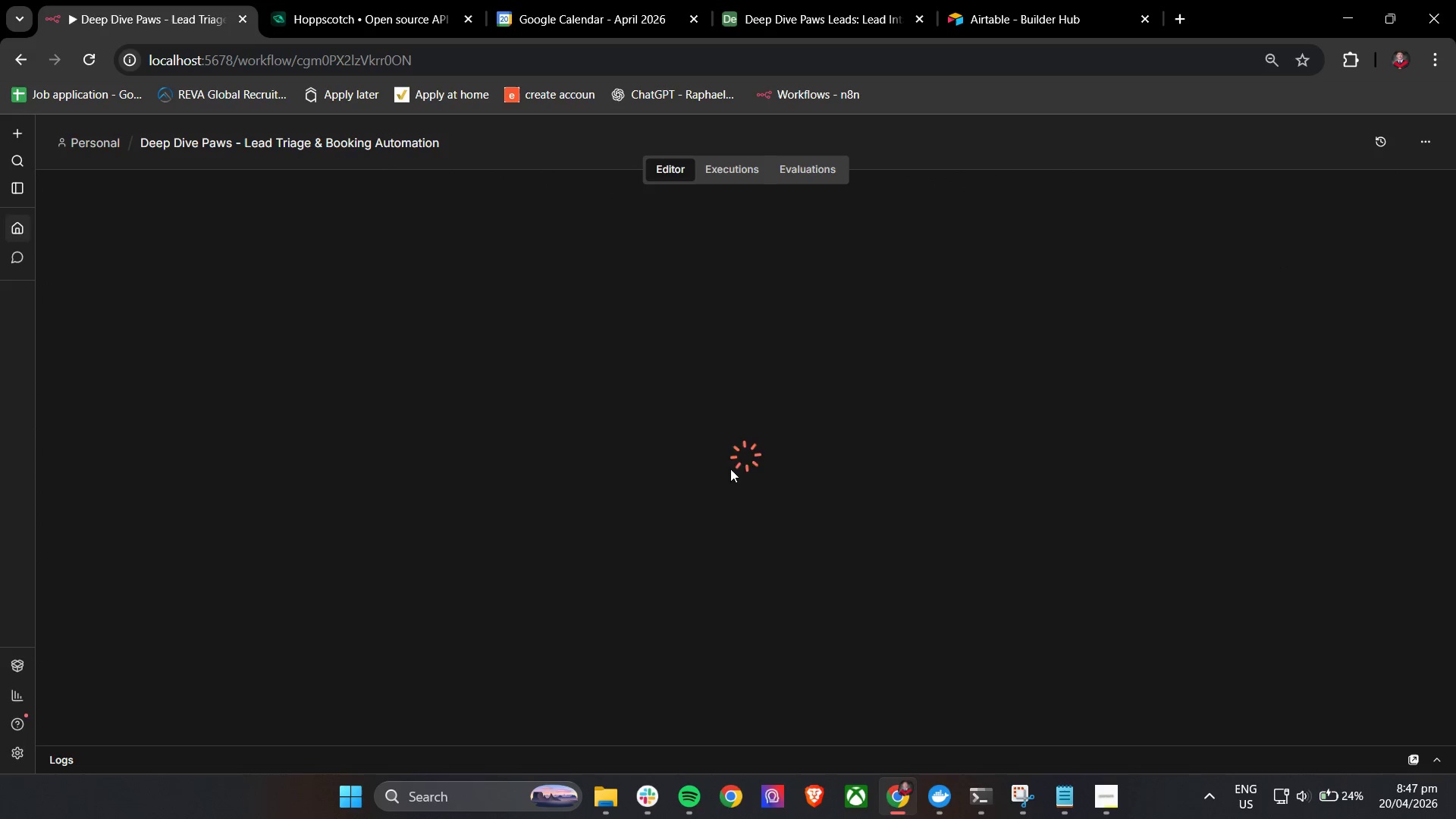 
double_click([1023, 416])
 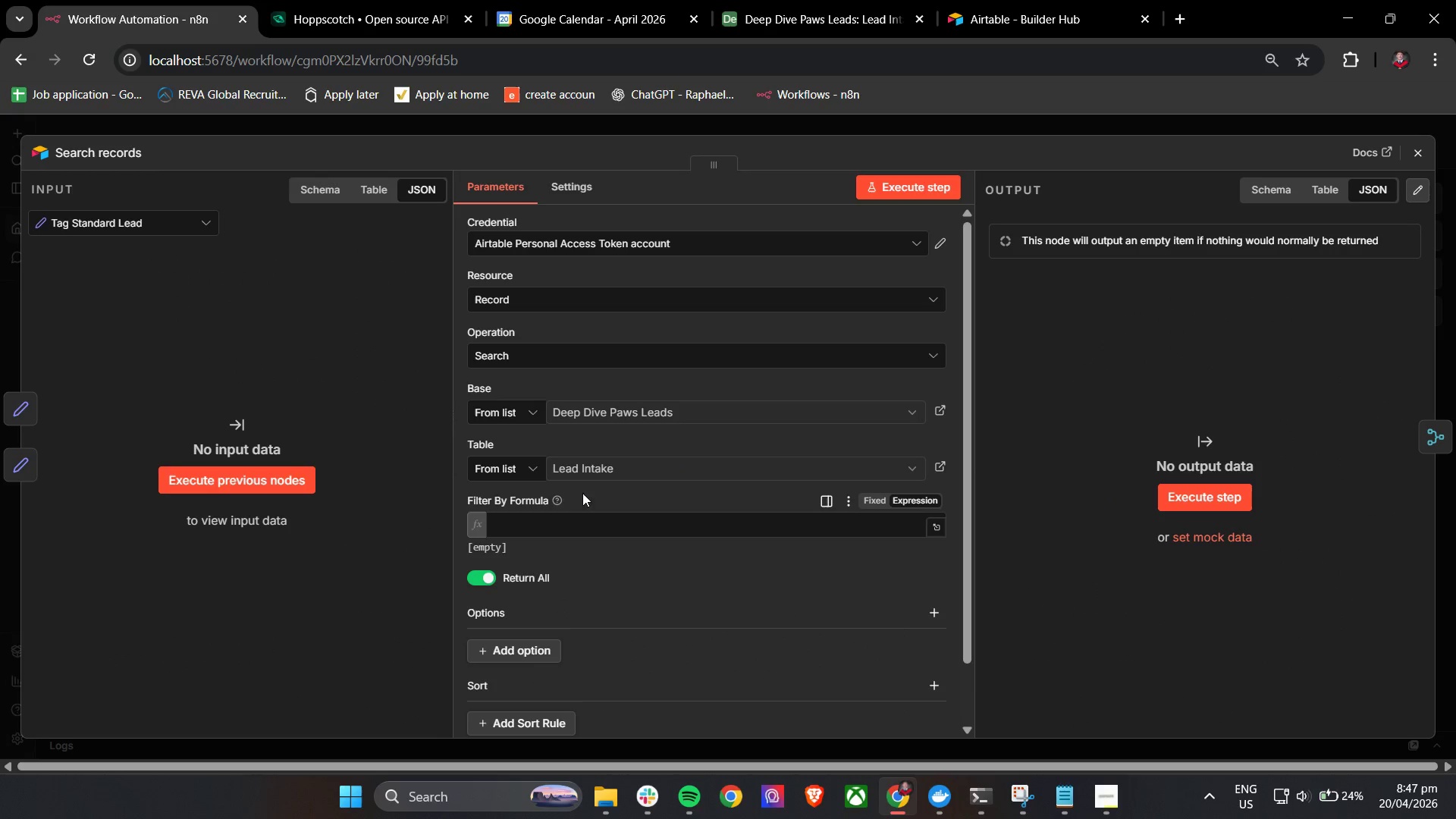 
left_click([546, 532])
 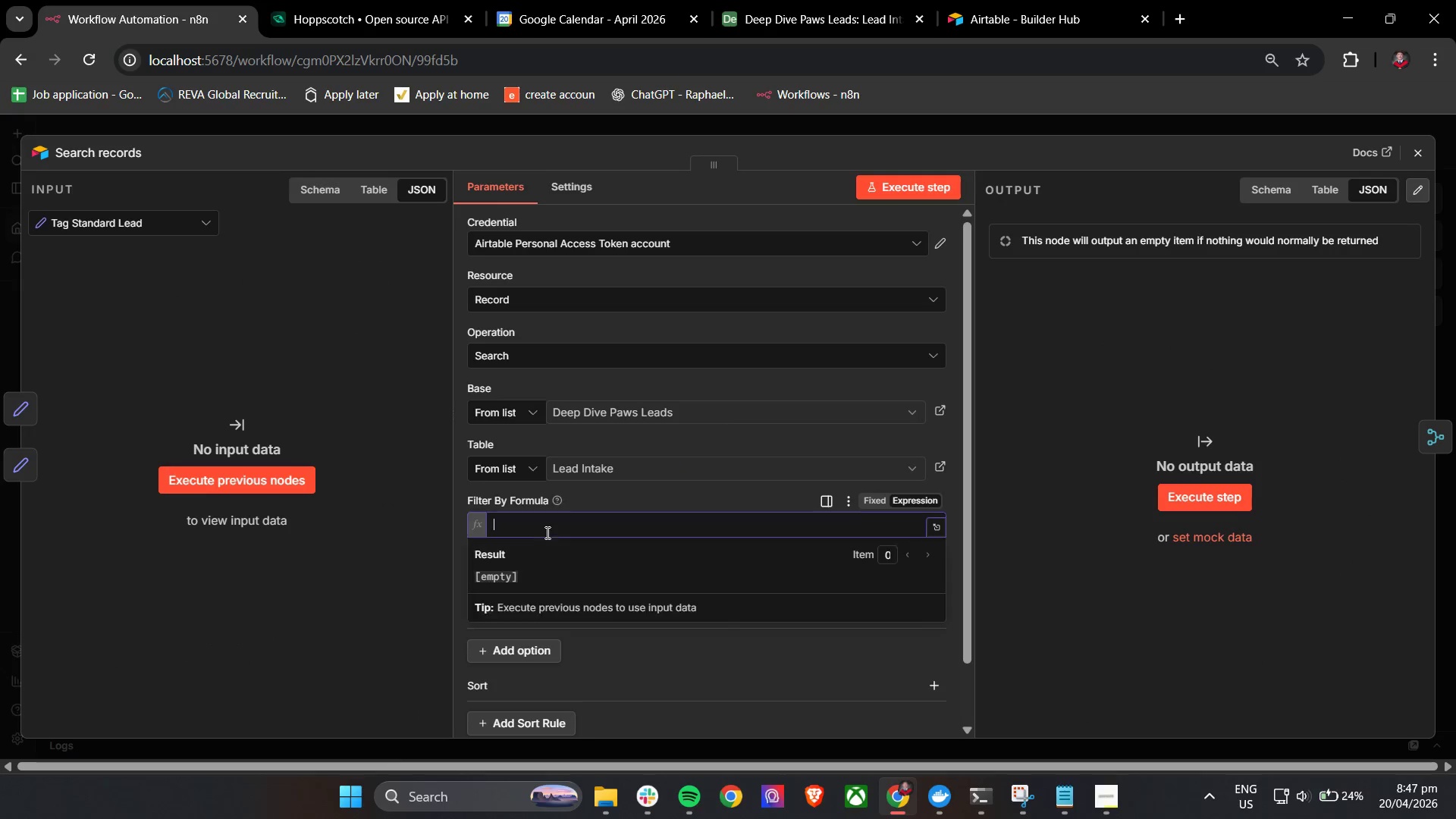 
key(Control+V)
 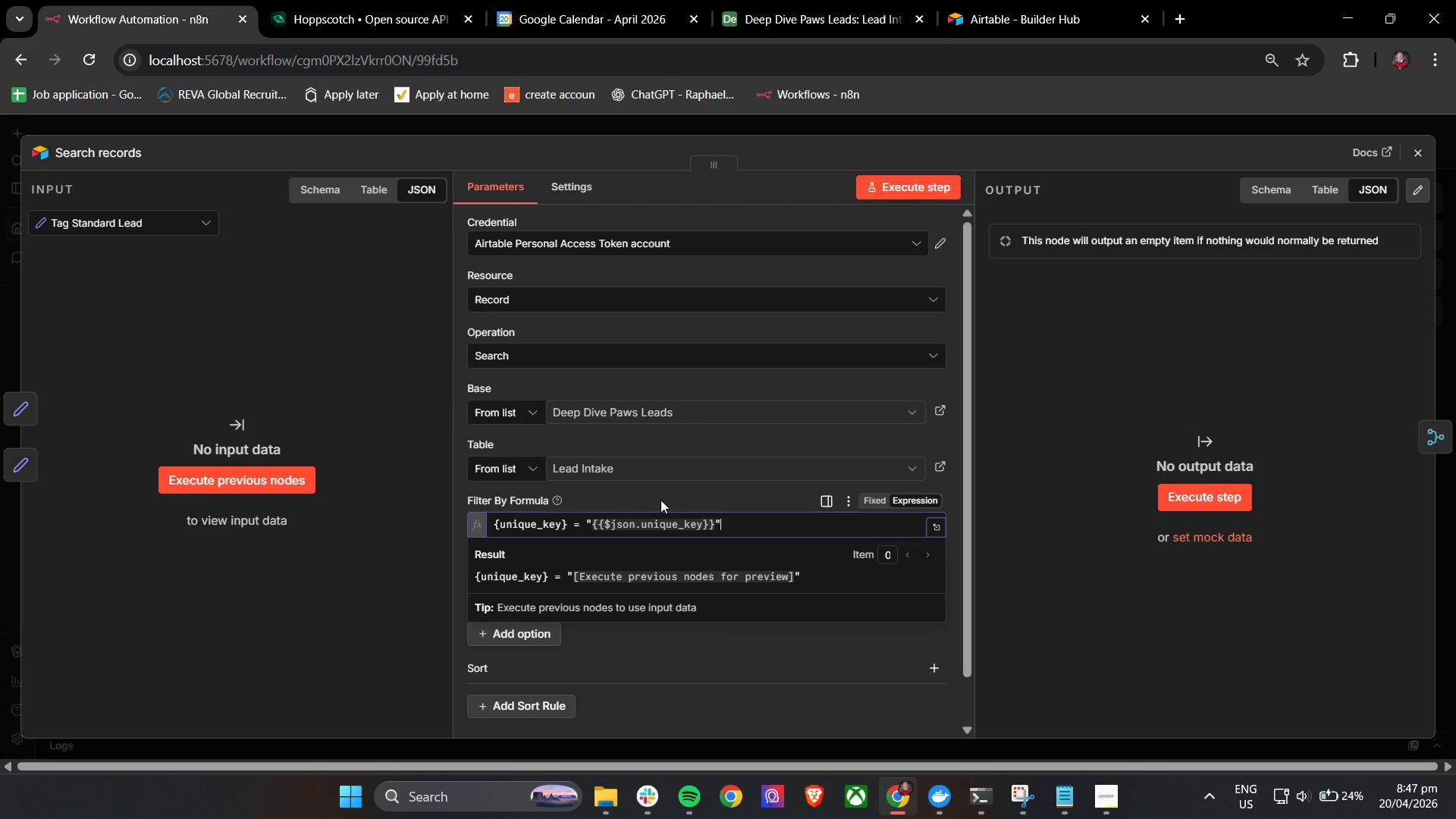 
left_click([662, 497])
 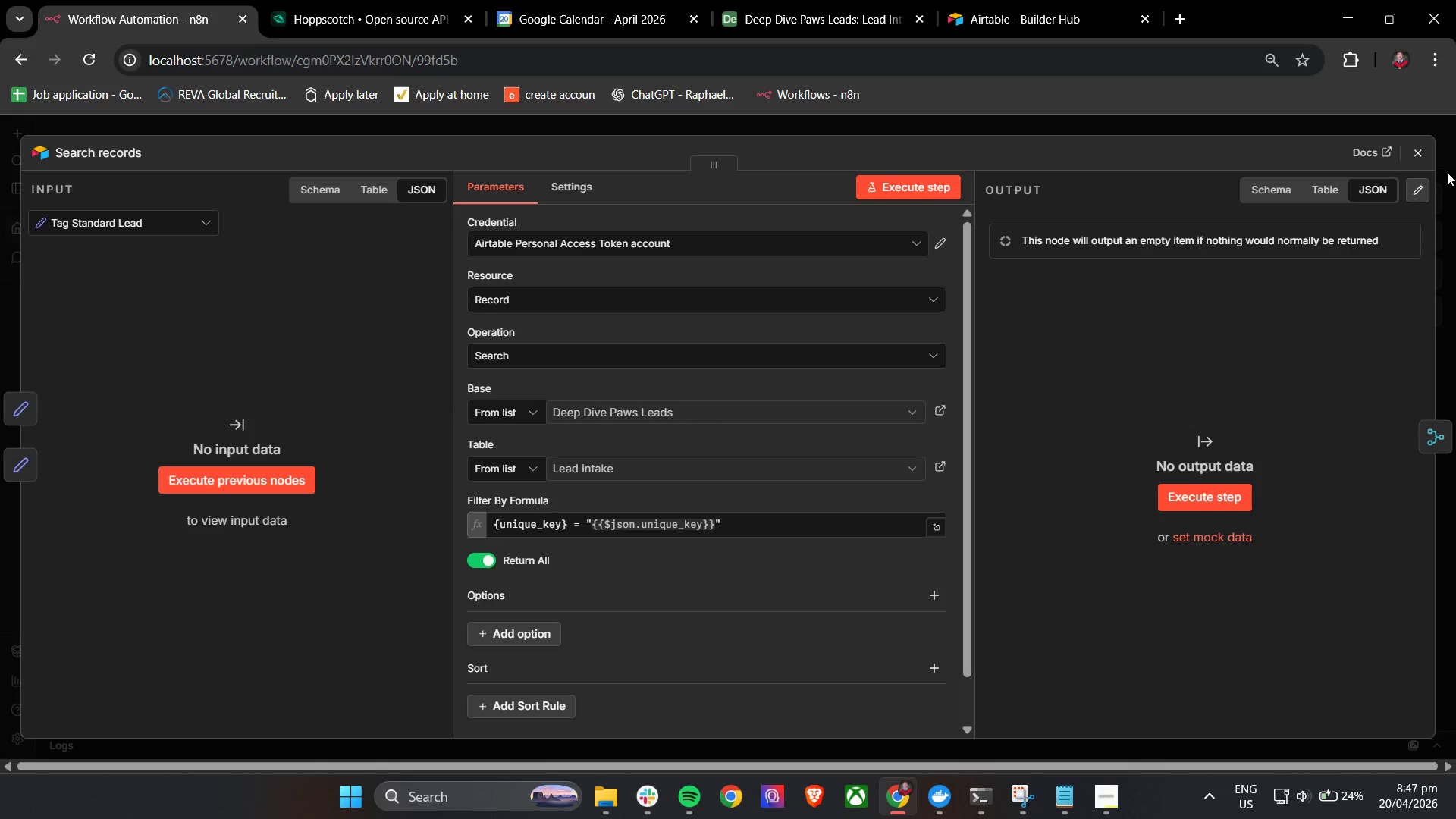 
left_click([1416, 157])
 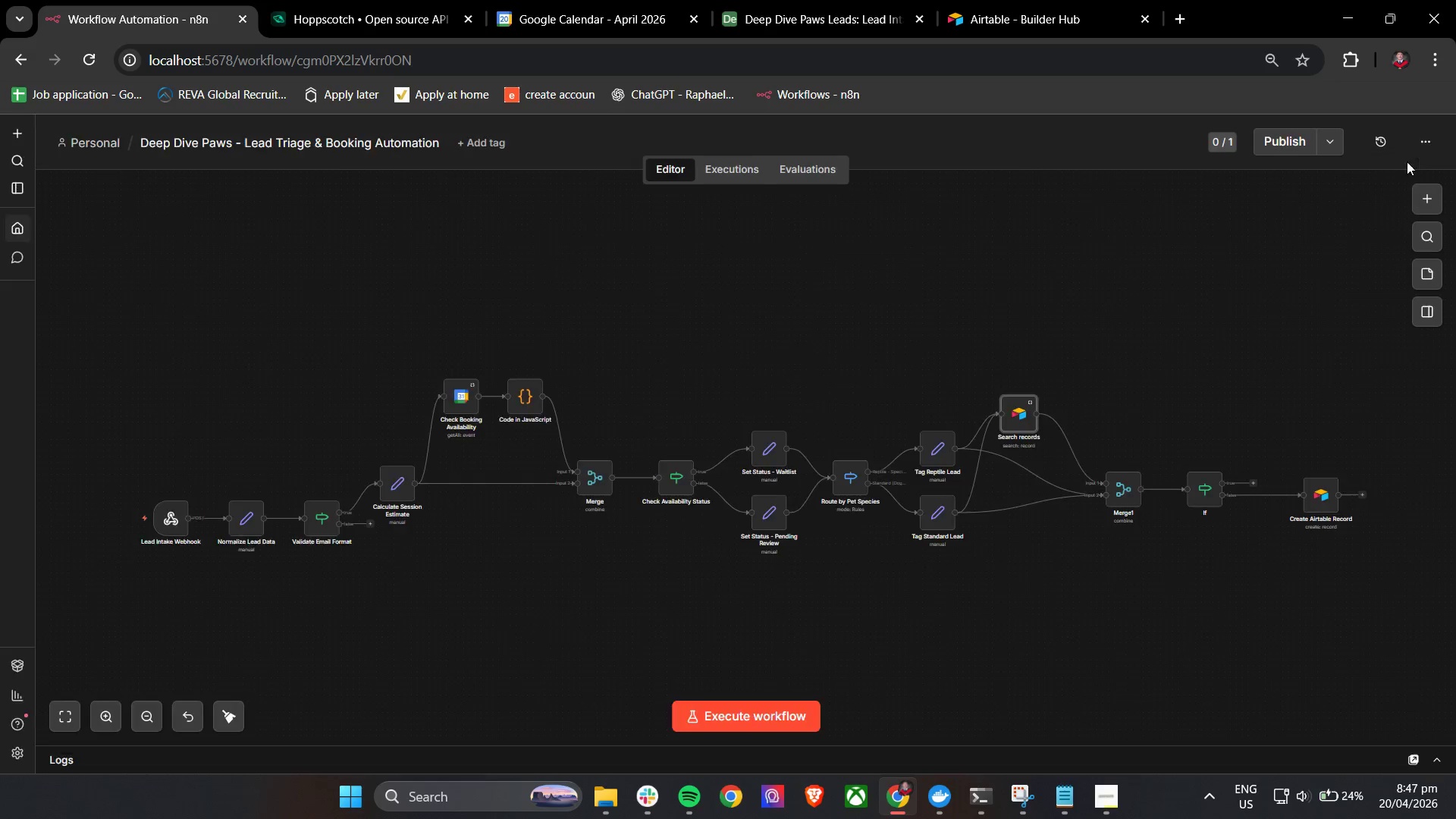 
hold_key(key=ControlLeft, duration=0.88)
scroll: coordinate [1212, 459], scroll_direction: up, amount: 4.0
 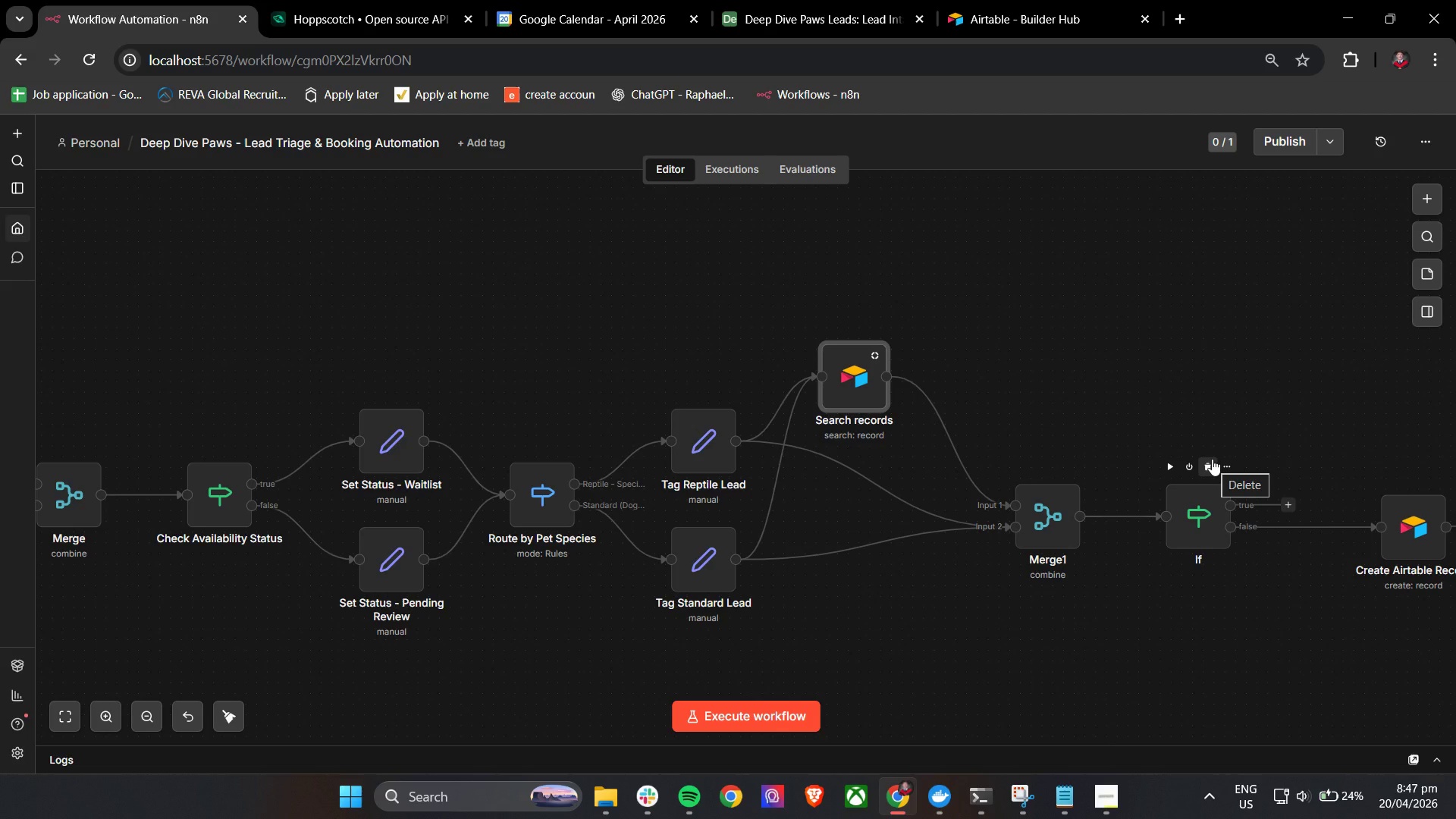 
wait(17.21)
 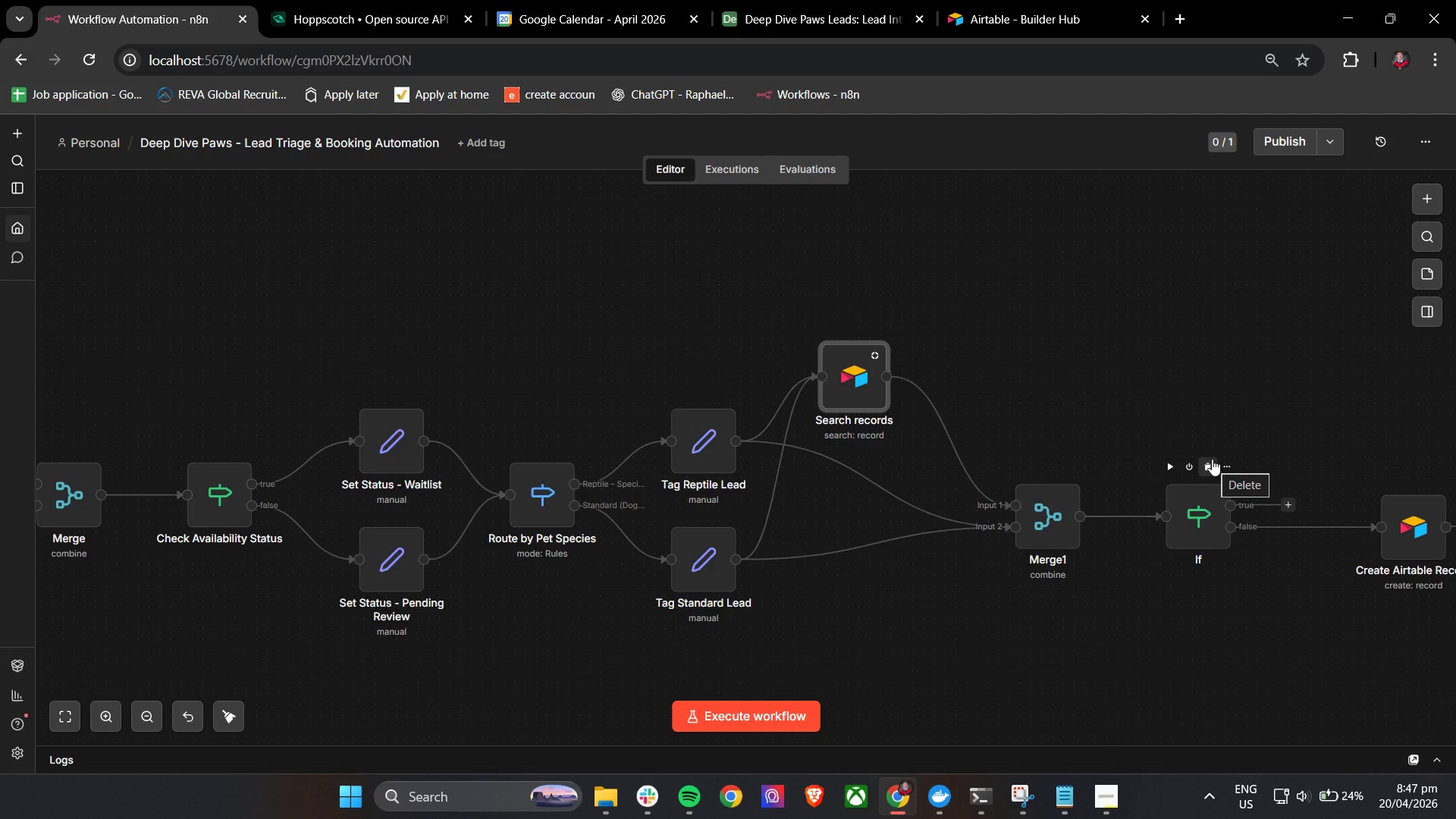 
left_click([1022, 0])
 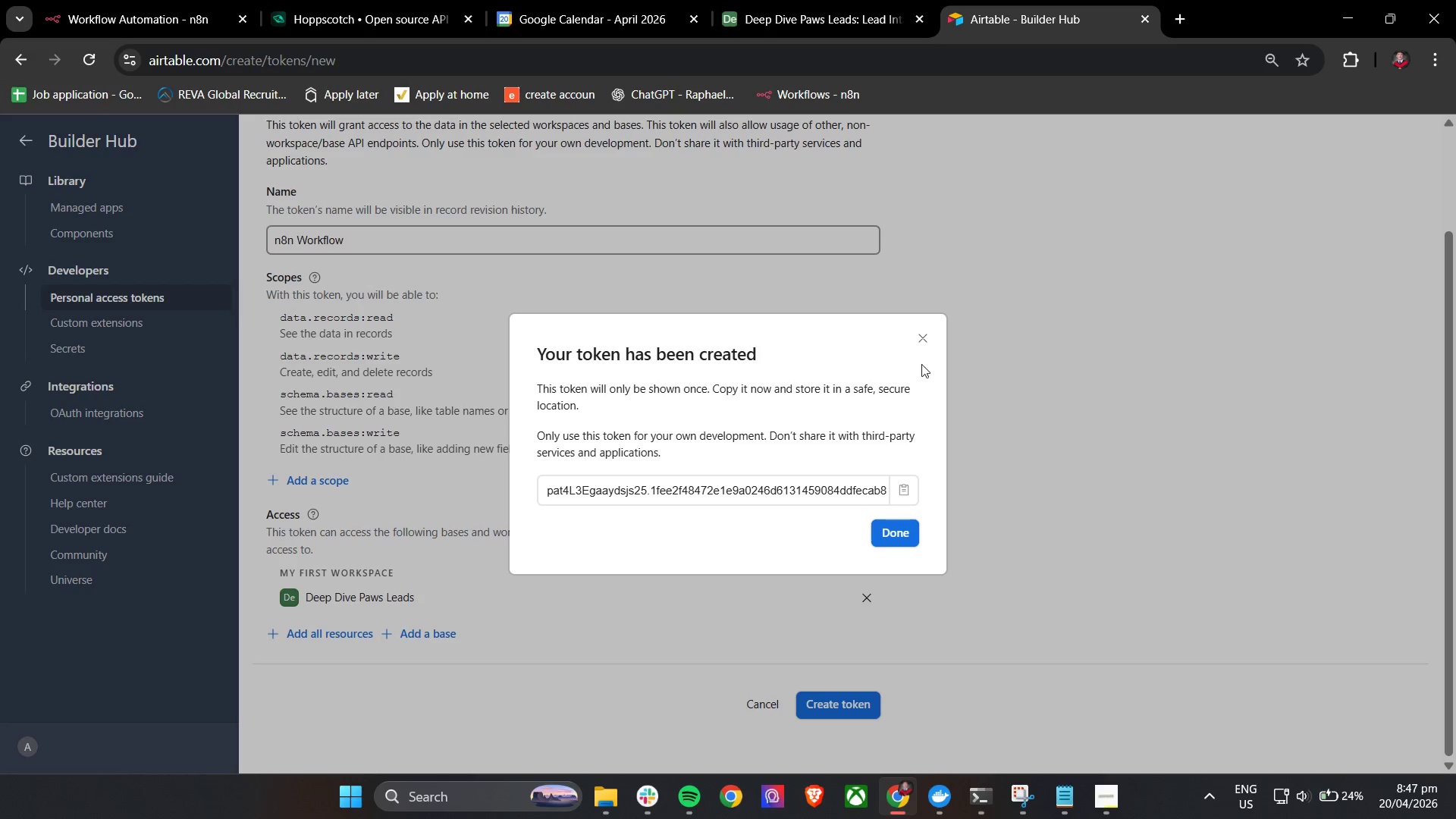 
left_click([873, 0])
 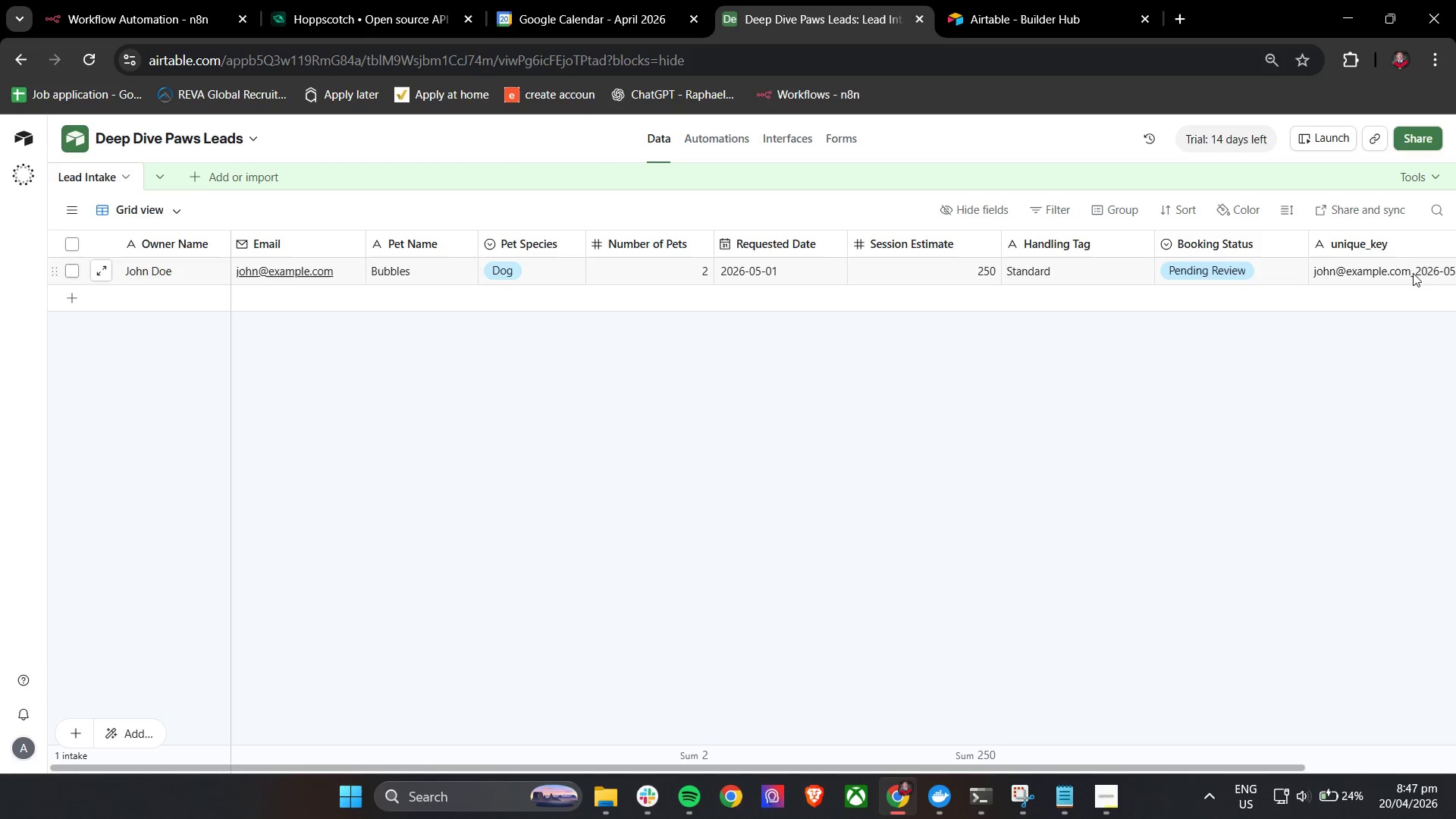 
left_click([1406, 260])
 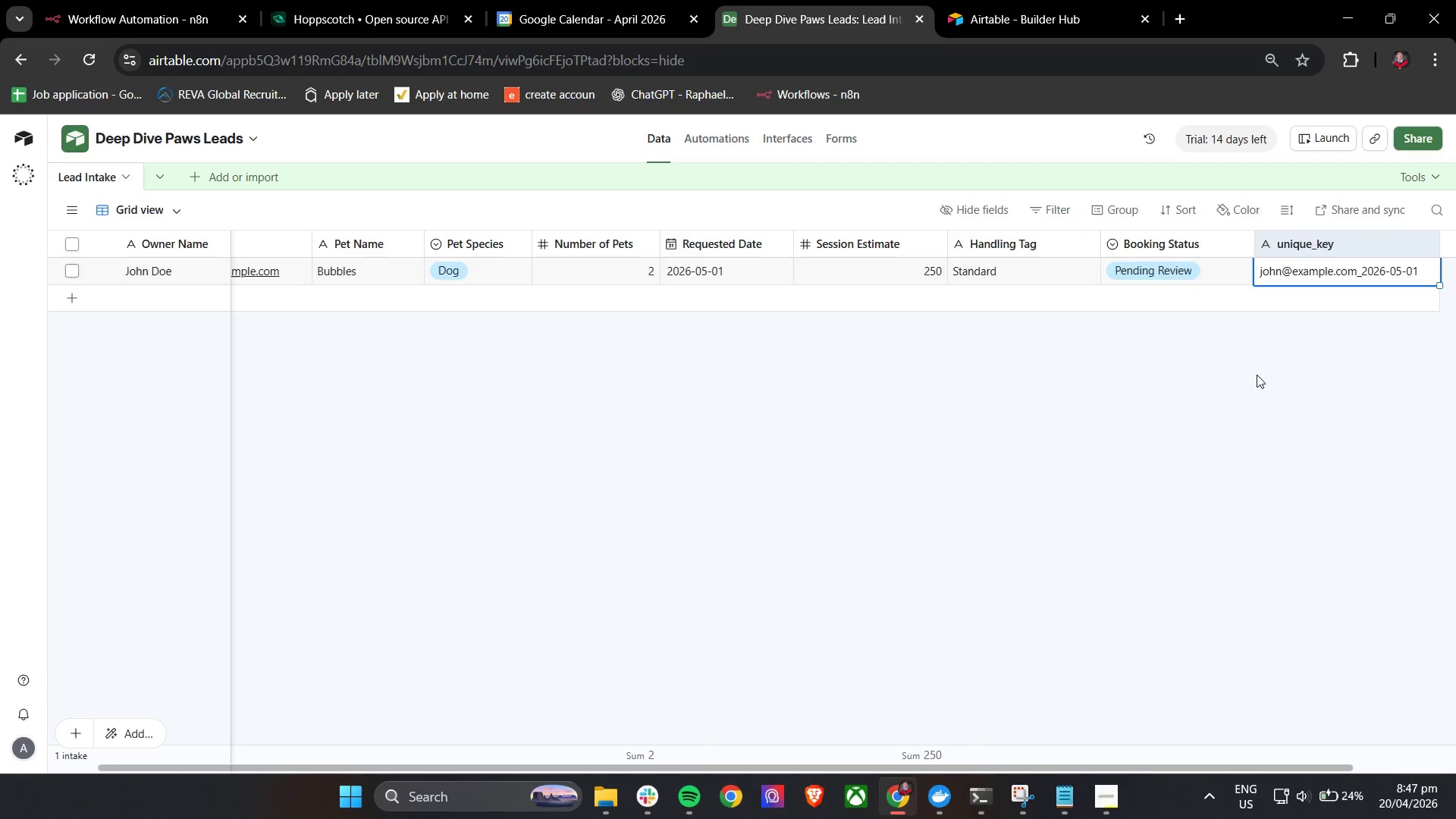 
left_click([1232, 416])
 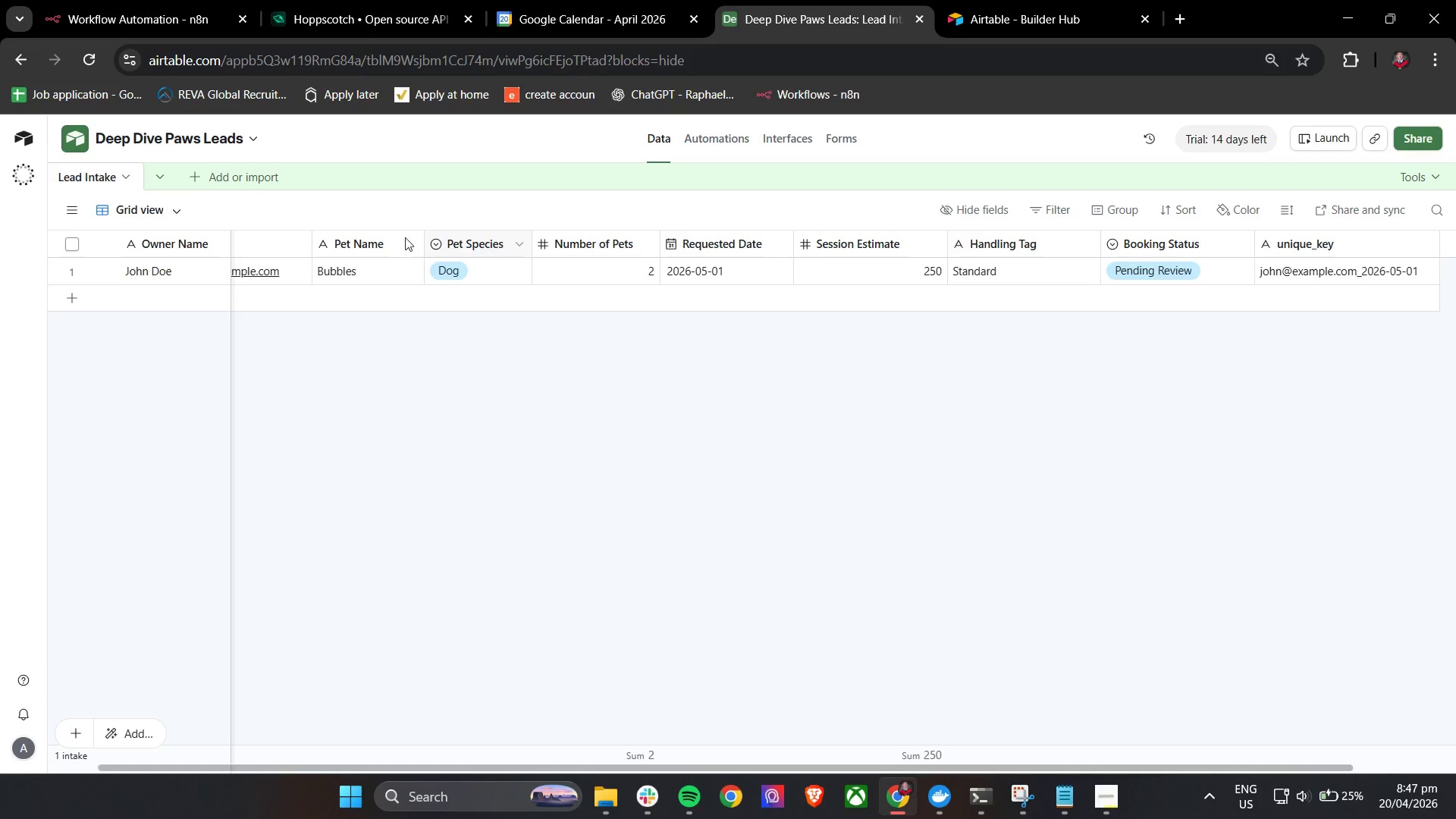 
left_click([123, 0])
 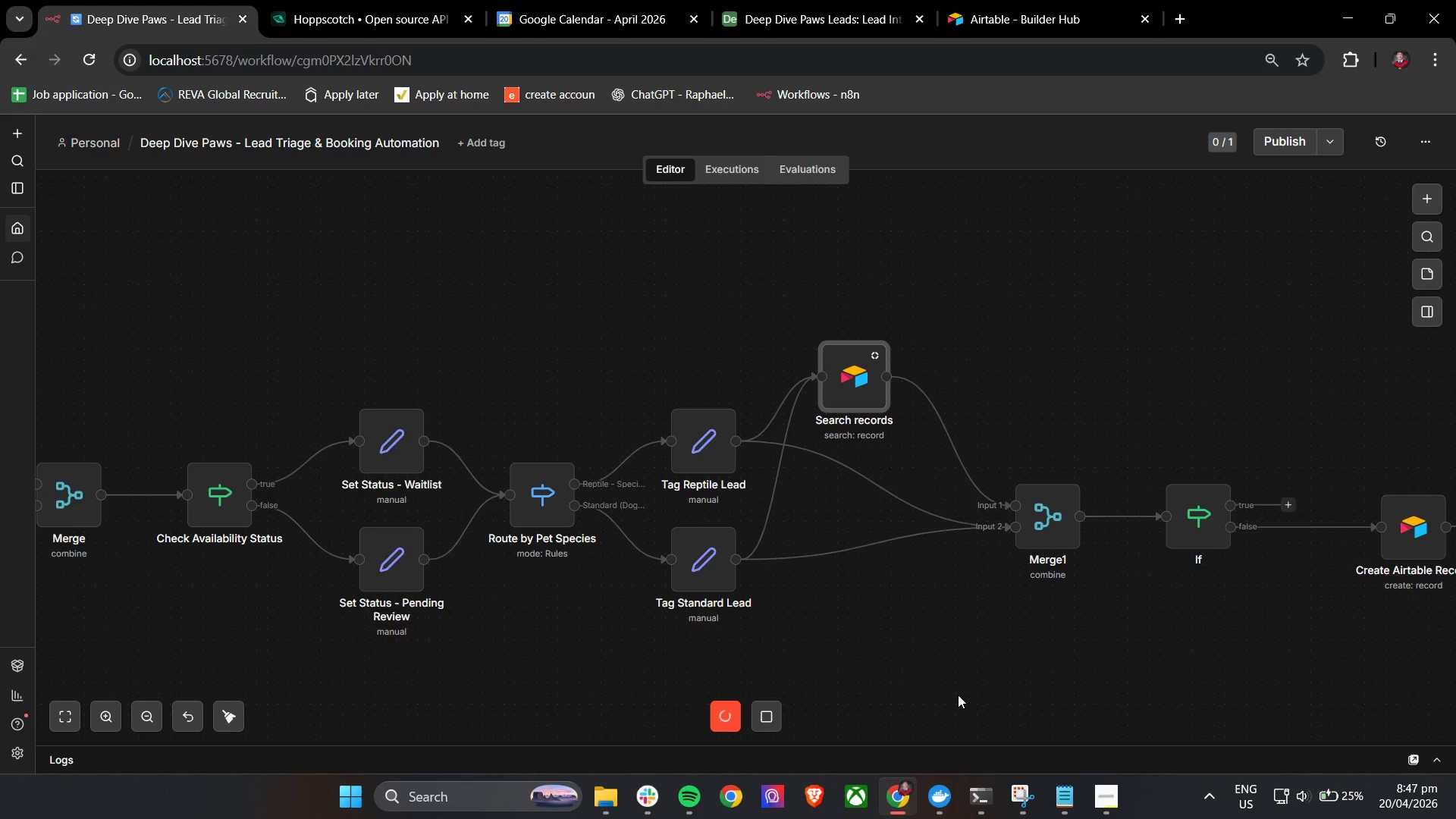 
left_click([406, 0])
 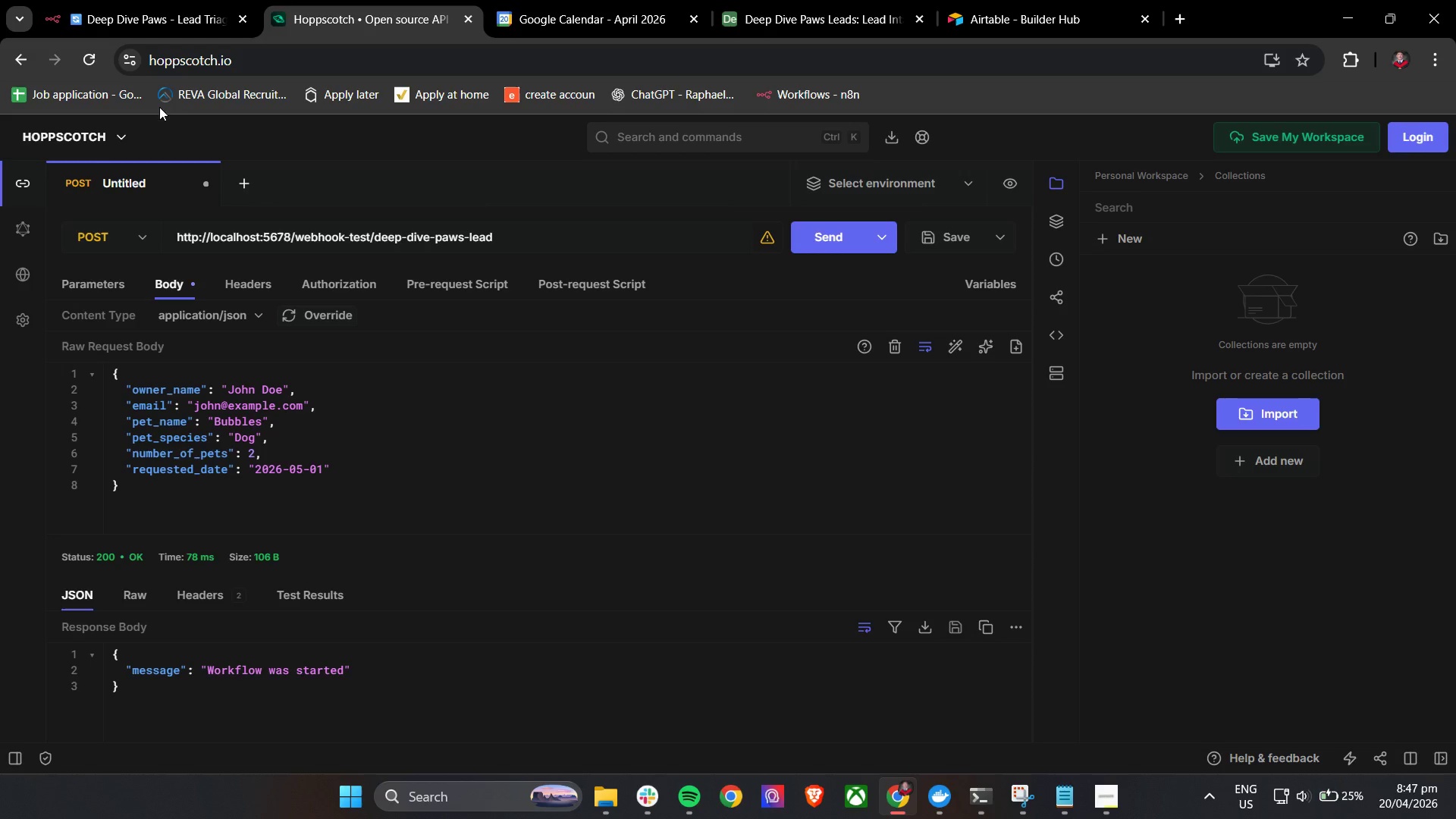 
left_click([147, 0])
 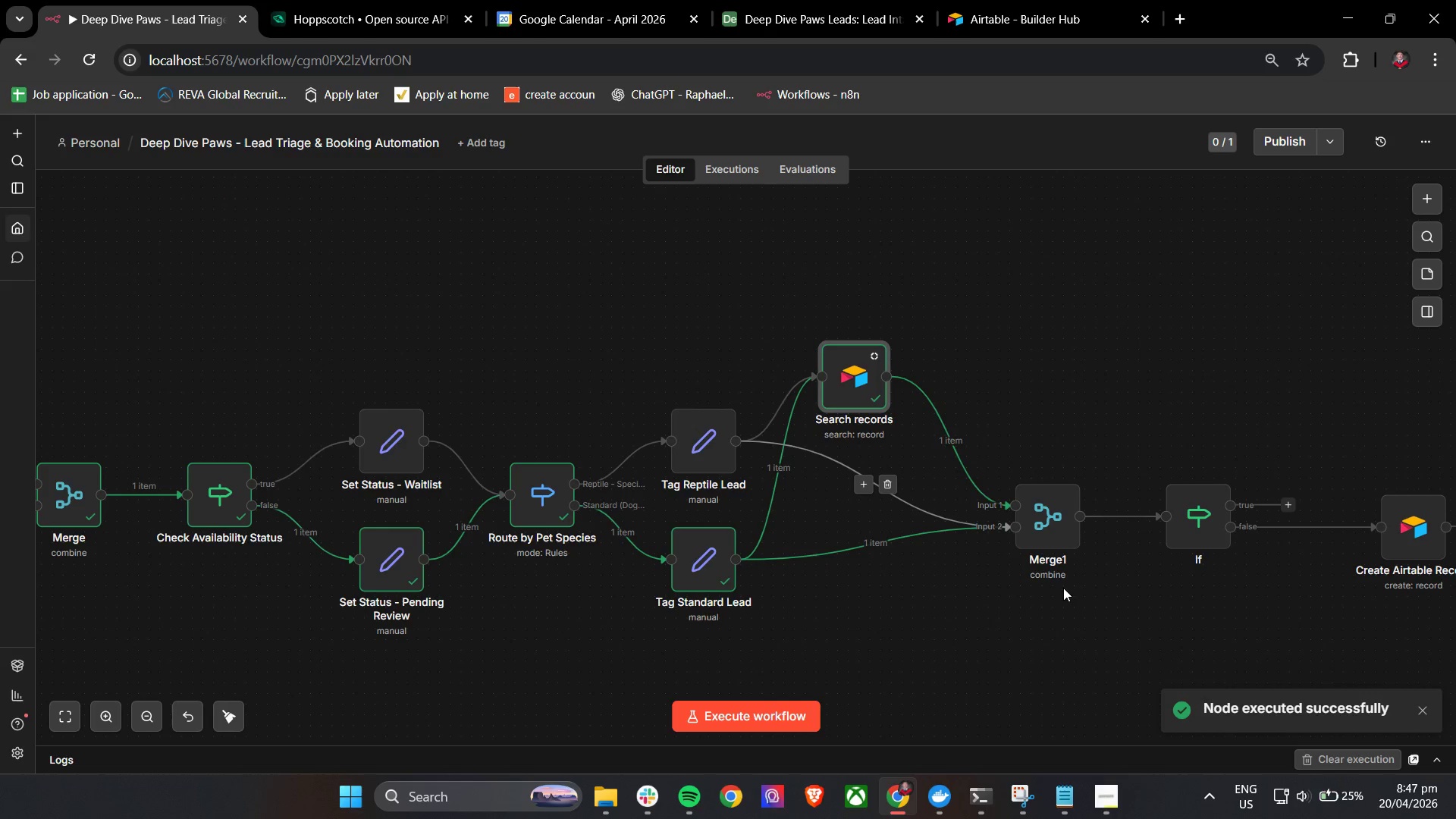 
double_click([864, 391])
 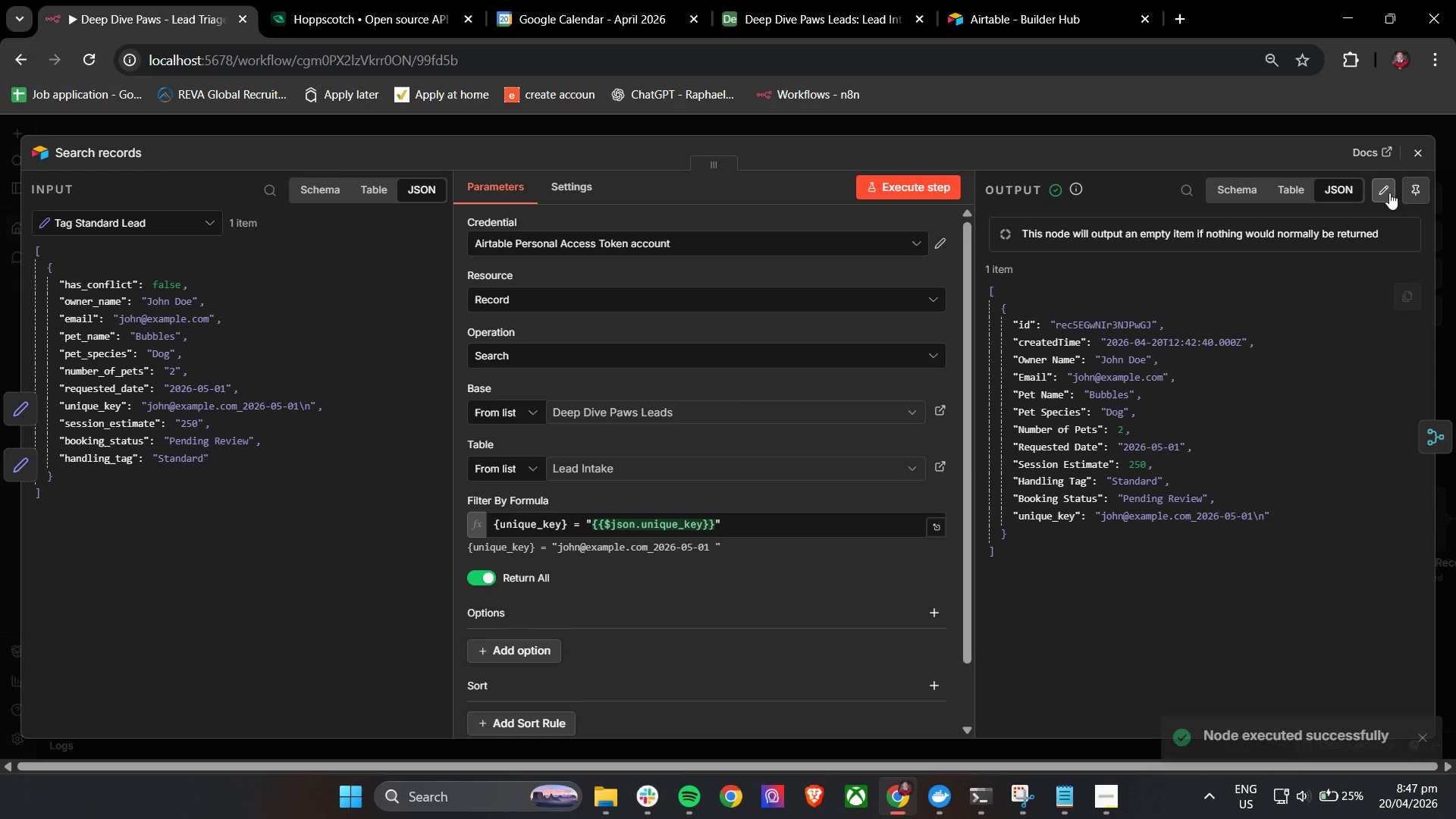 
left_click([1420, 155])
 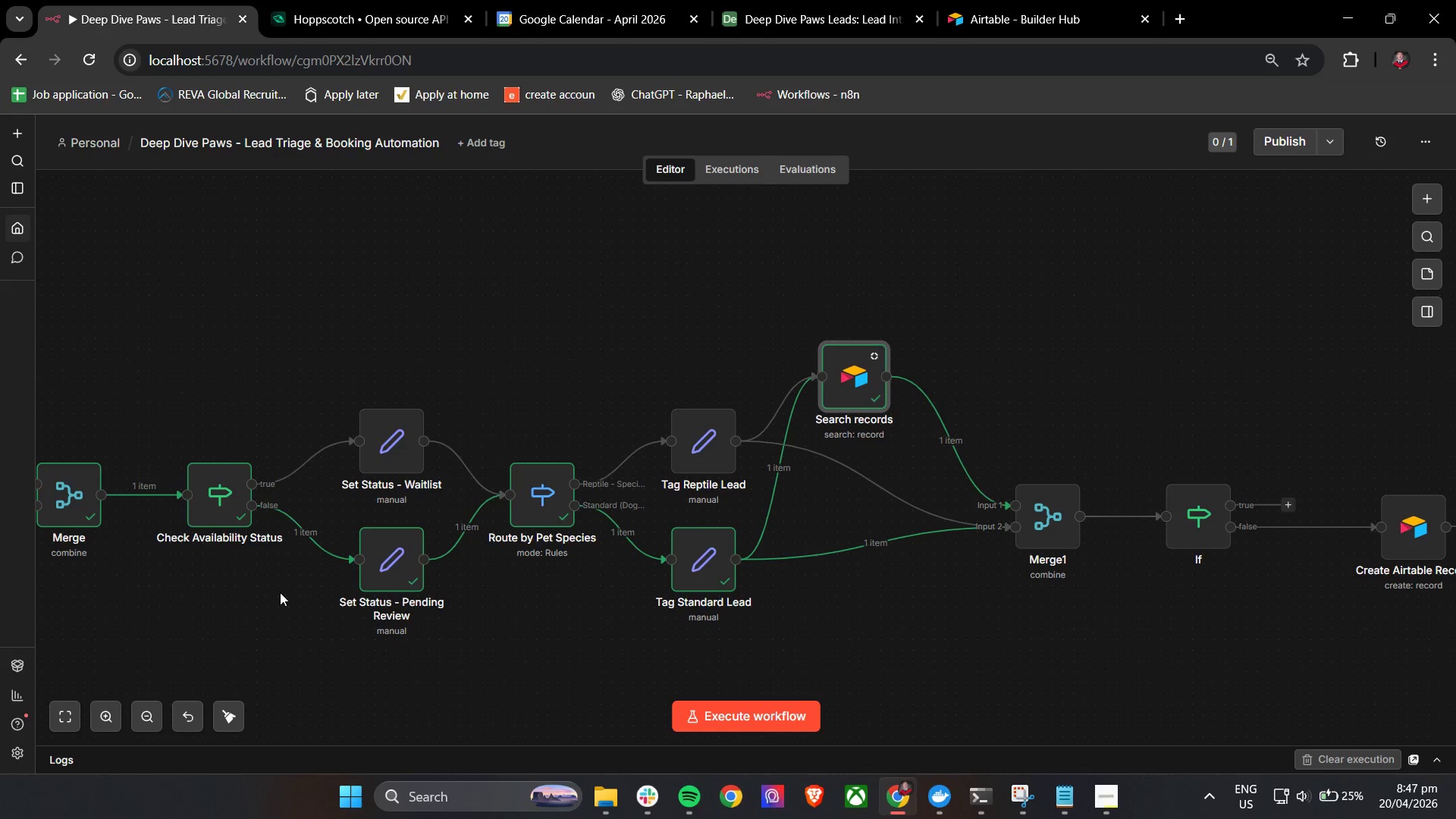 
hold_key(key=ControlLeft, duration=1.19)
left_click_drag(start_coordinate=[195, 595], to_coordinate=[1072, 487])
 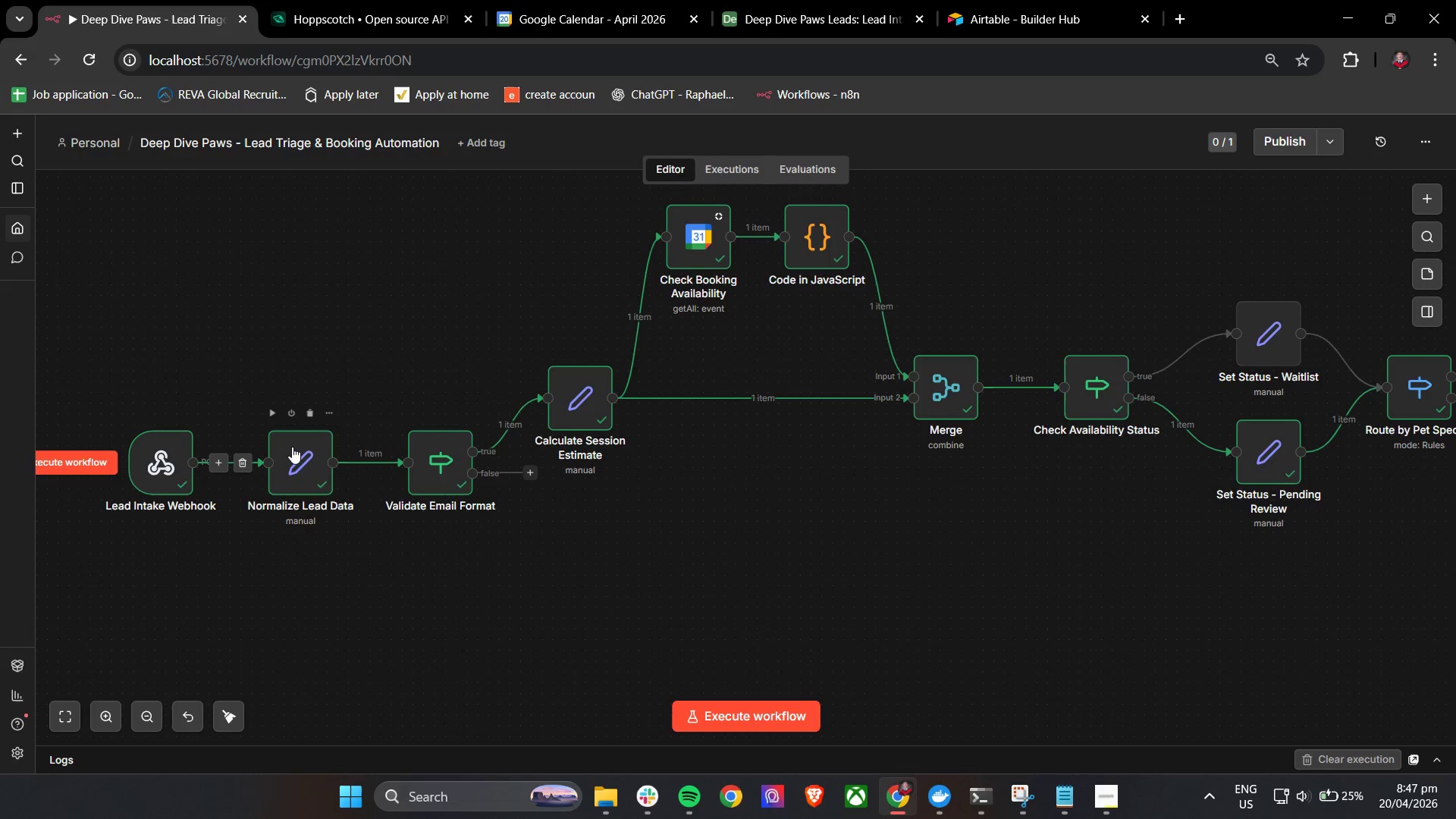 
double_click([294, 447])
 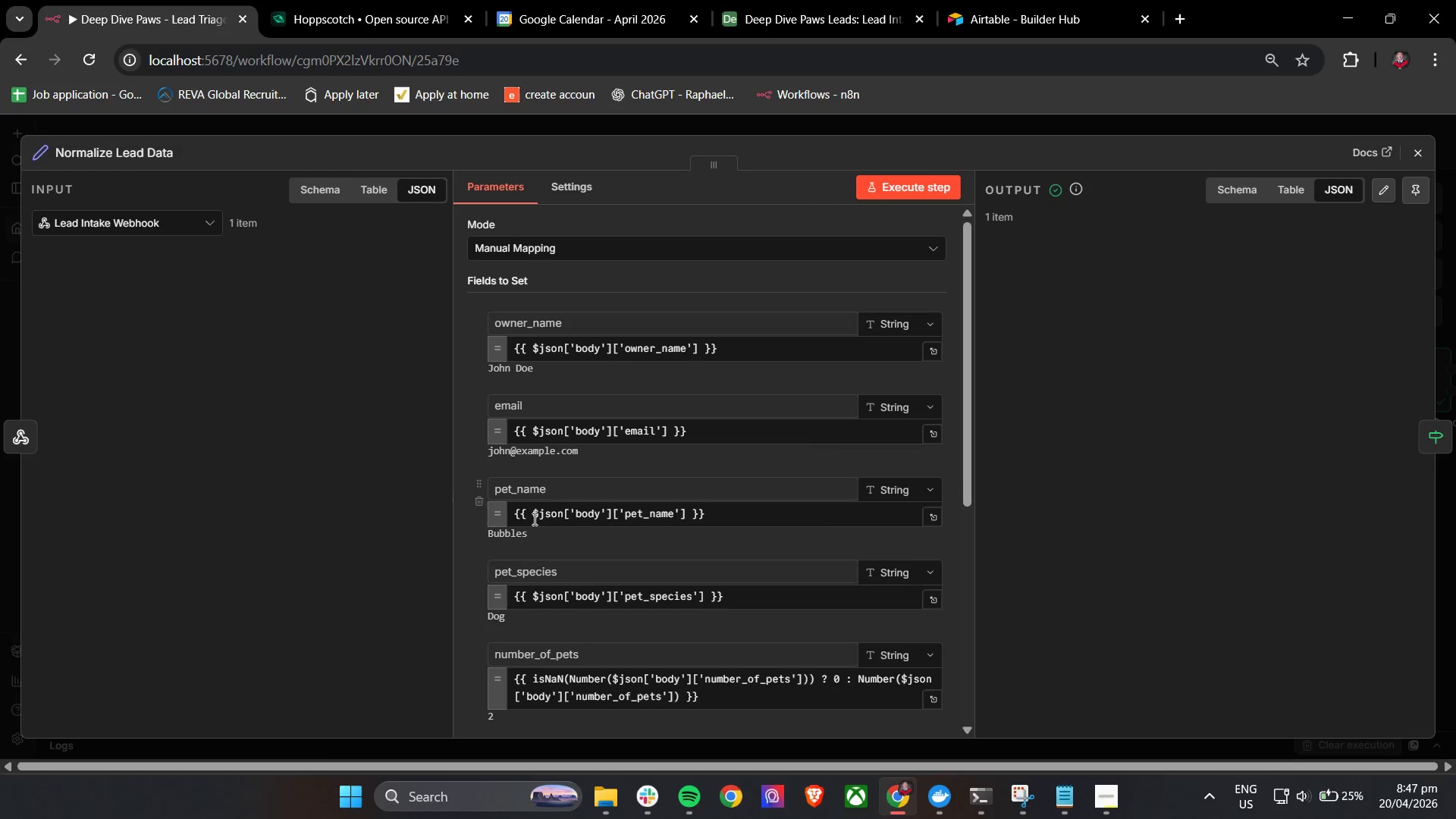 
left_click([557, 473])
 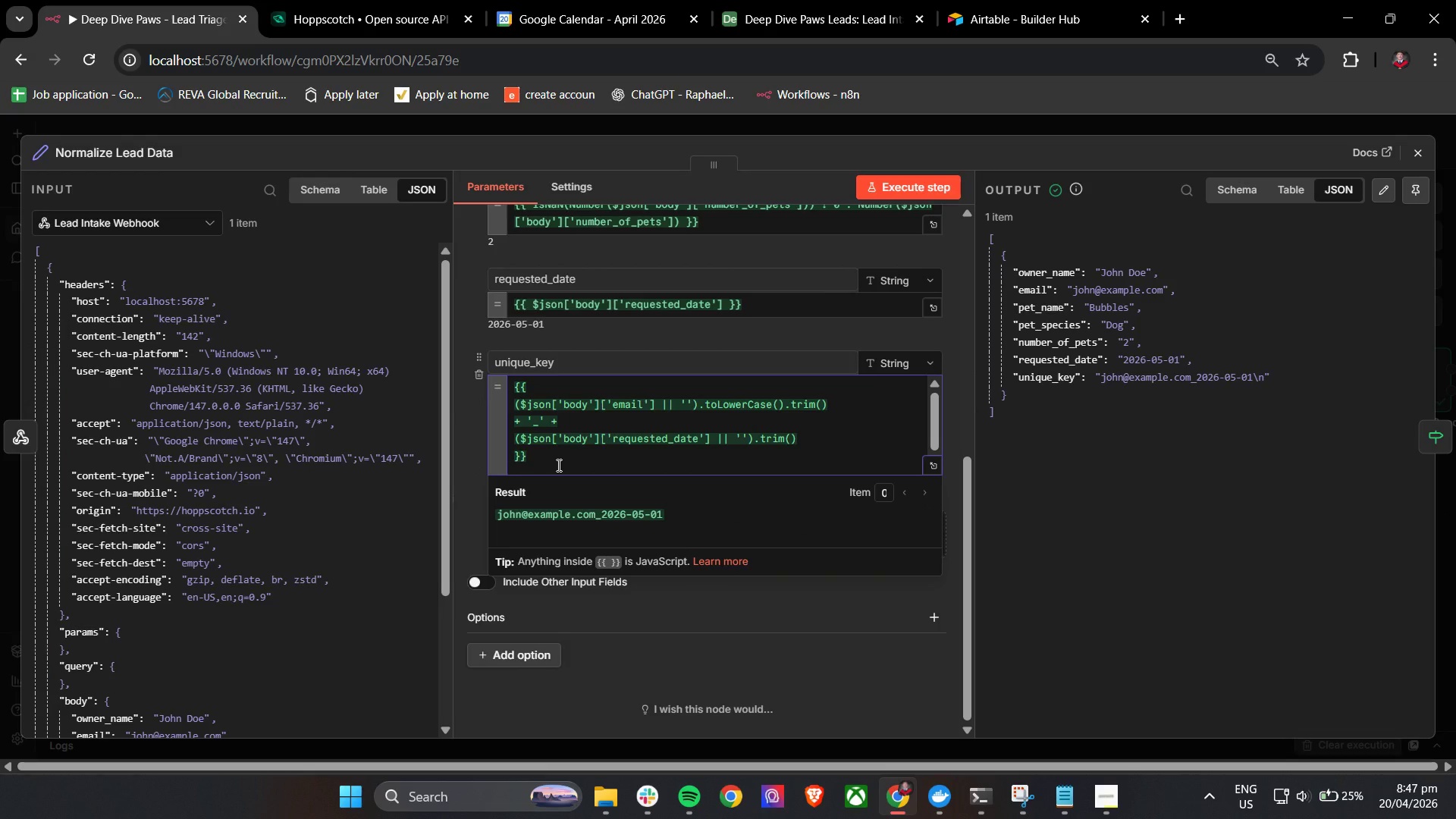 
scroll: coordinate [547, 571], scroll_direction: down, amount: 9.0
 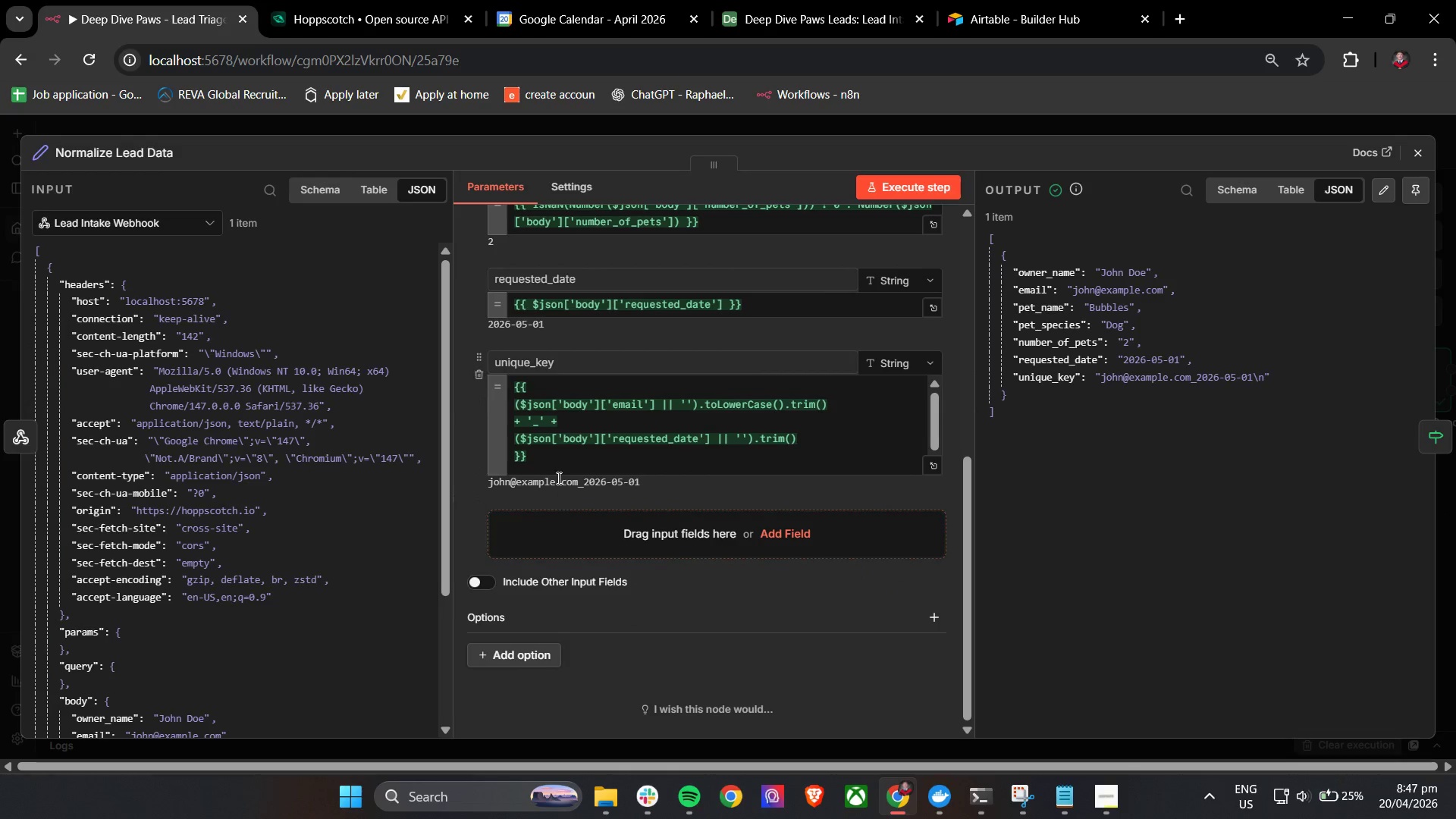 
key(Backspace)
 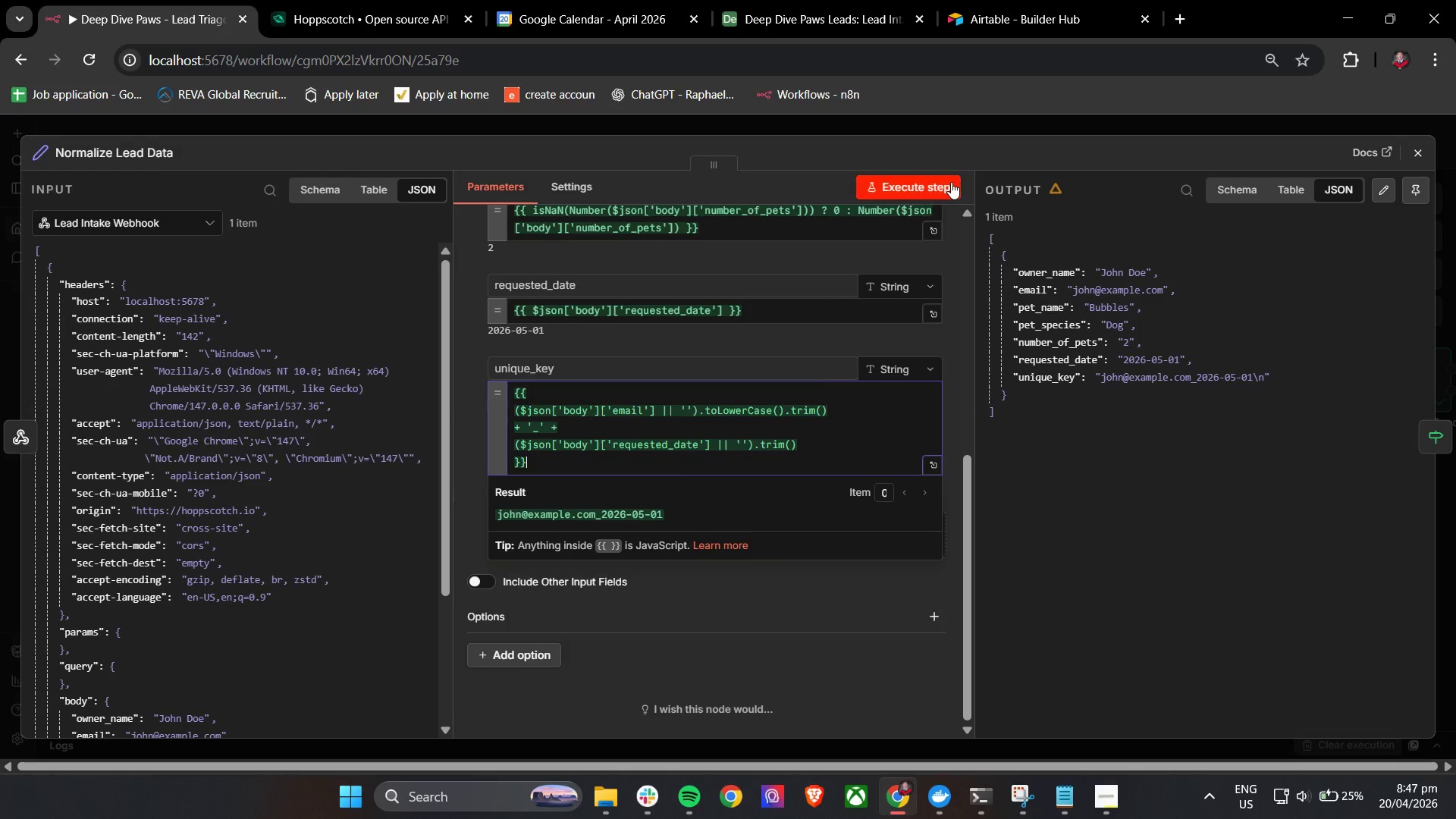 
left_click([1414, 151])
 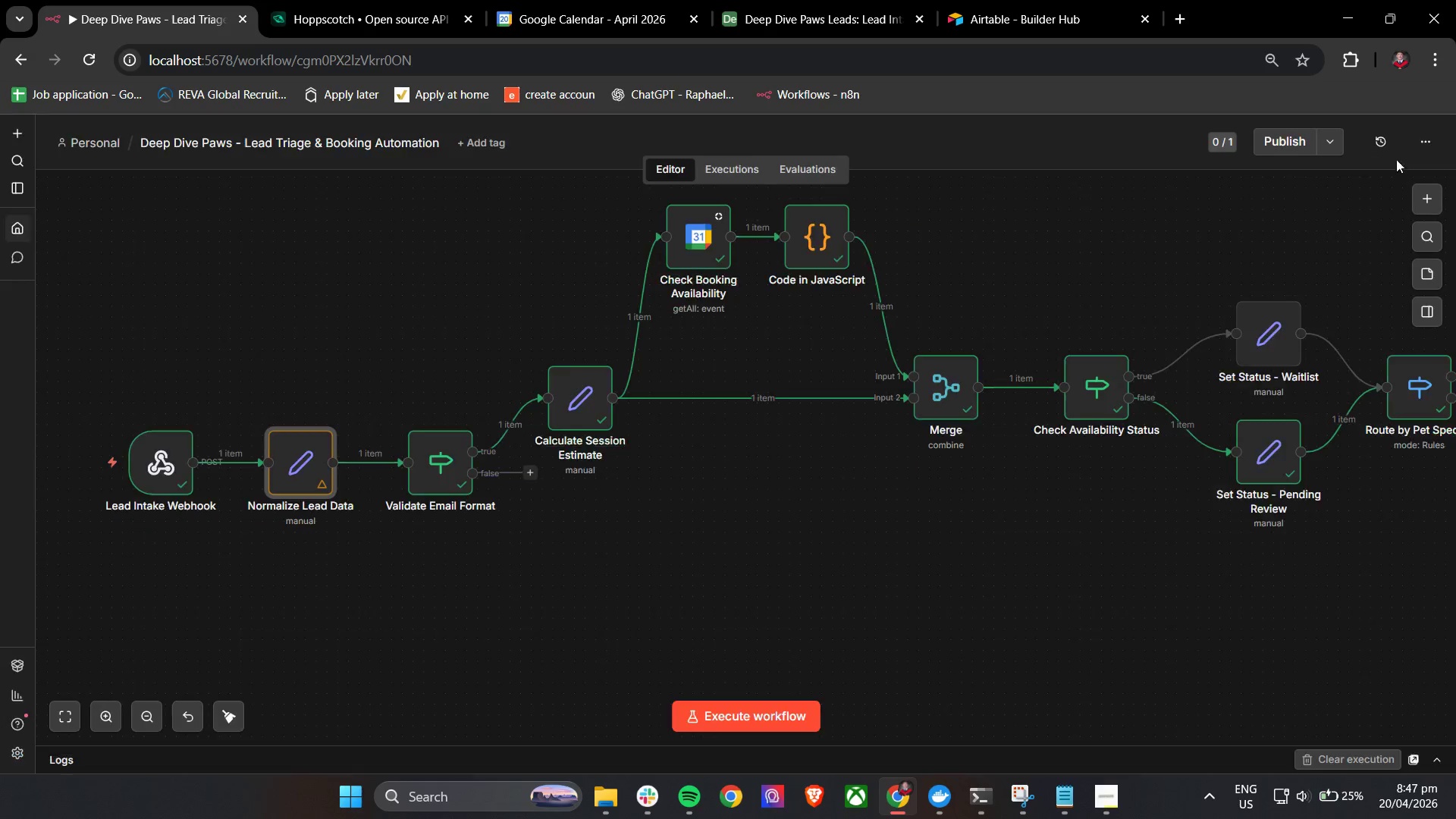 
hold_key(key=ControlLeft, duration=1.3)
left_click_drag(start_coordinate=[1084, 536], to_coordinate=[466, 550])
 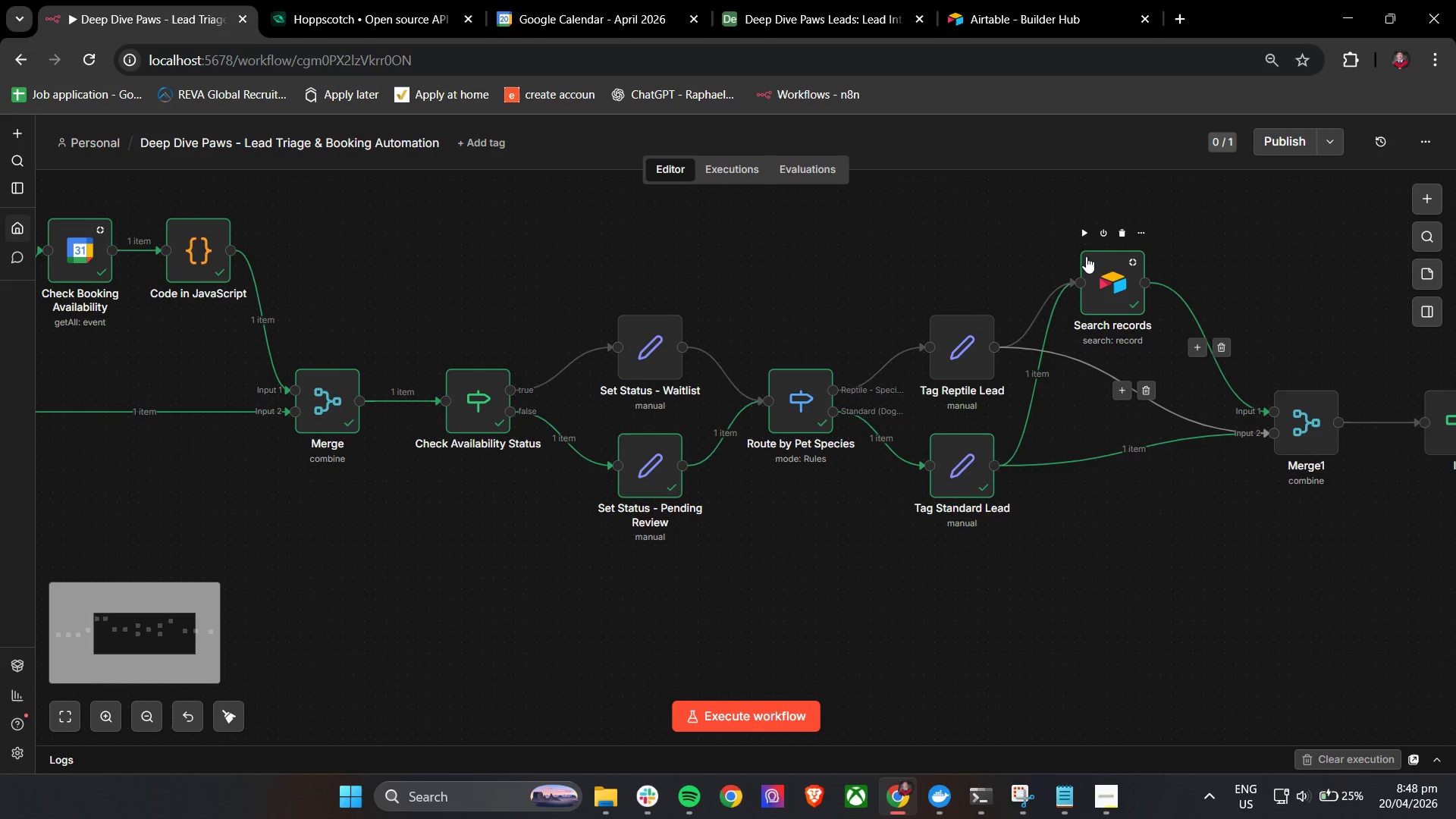 
left_click([1084, 237])
 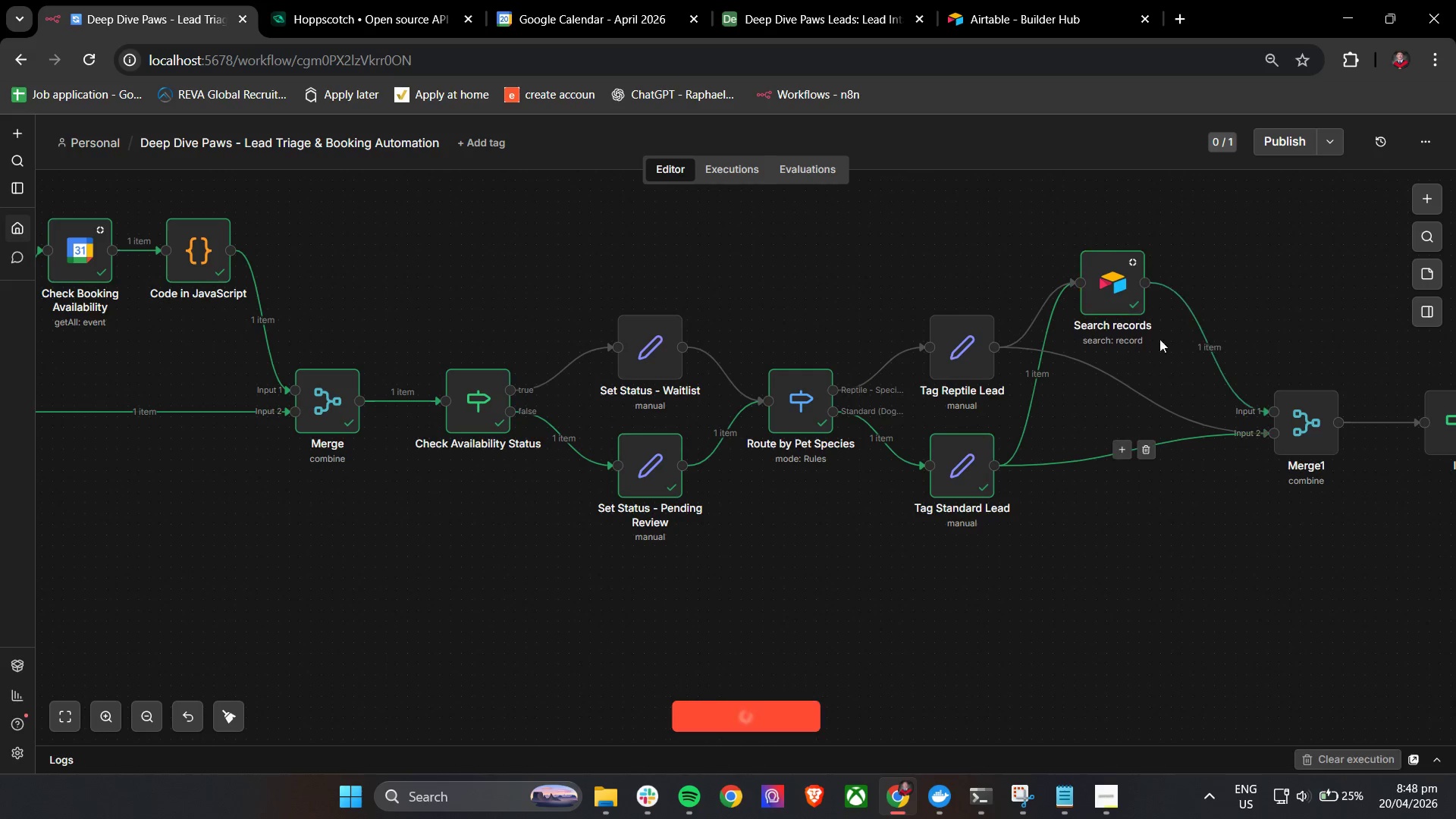 
double_click([1131, 303])
 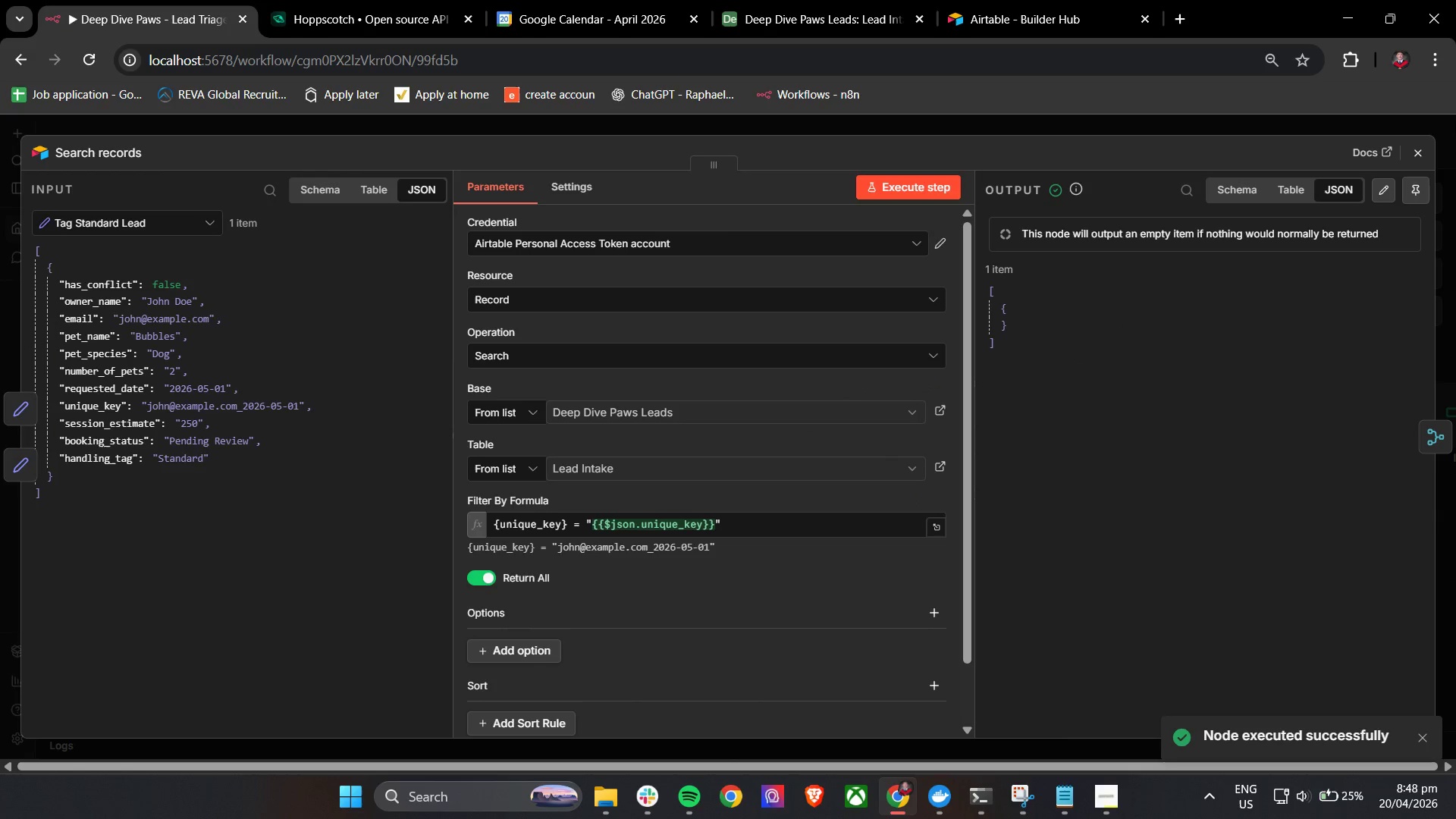 
left_click([1418, 153])
 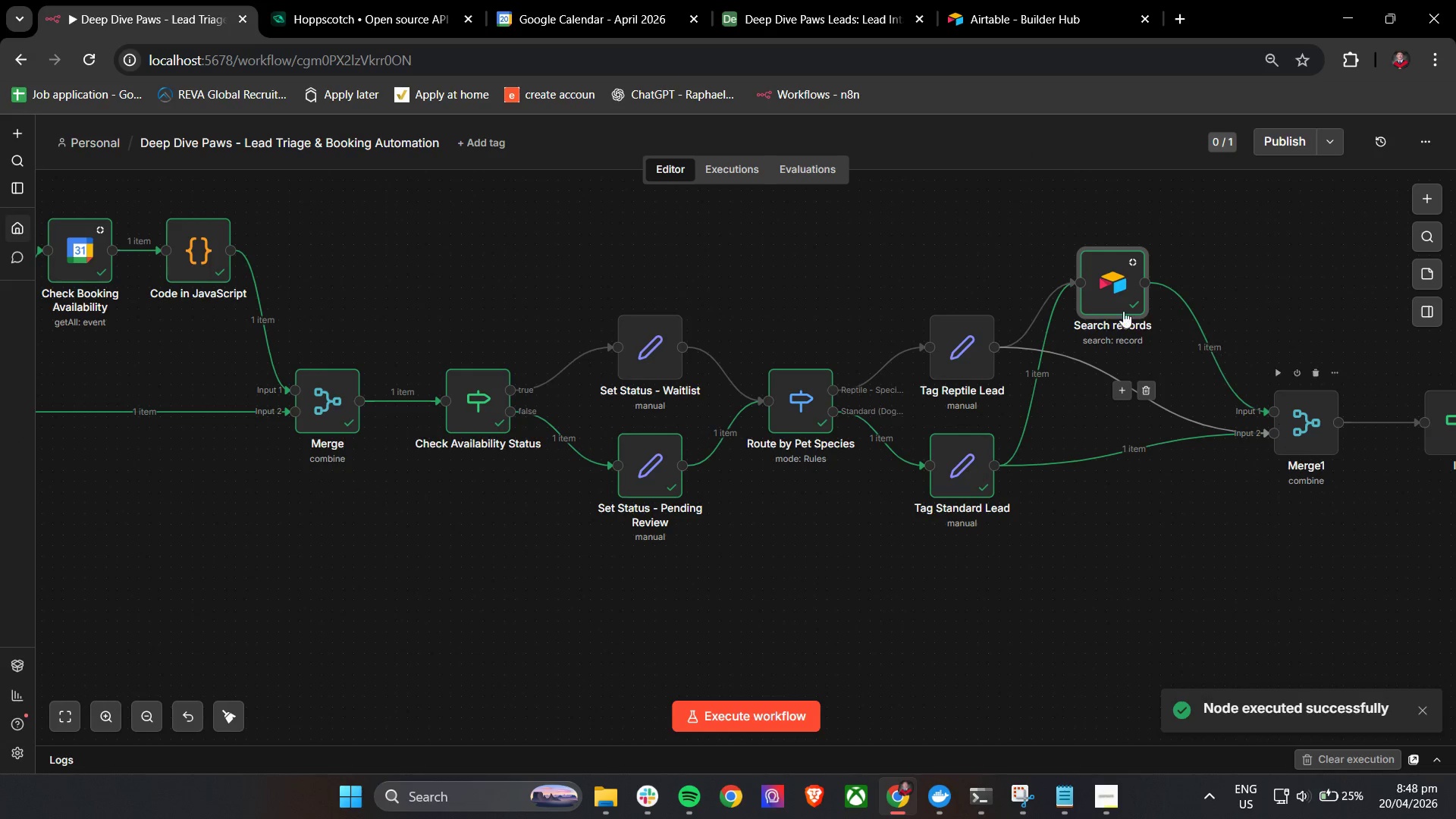 
double_click([1118, 305])
 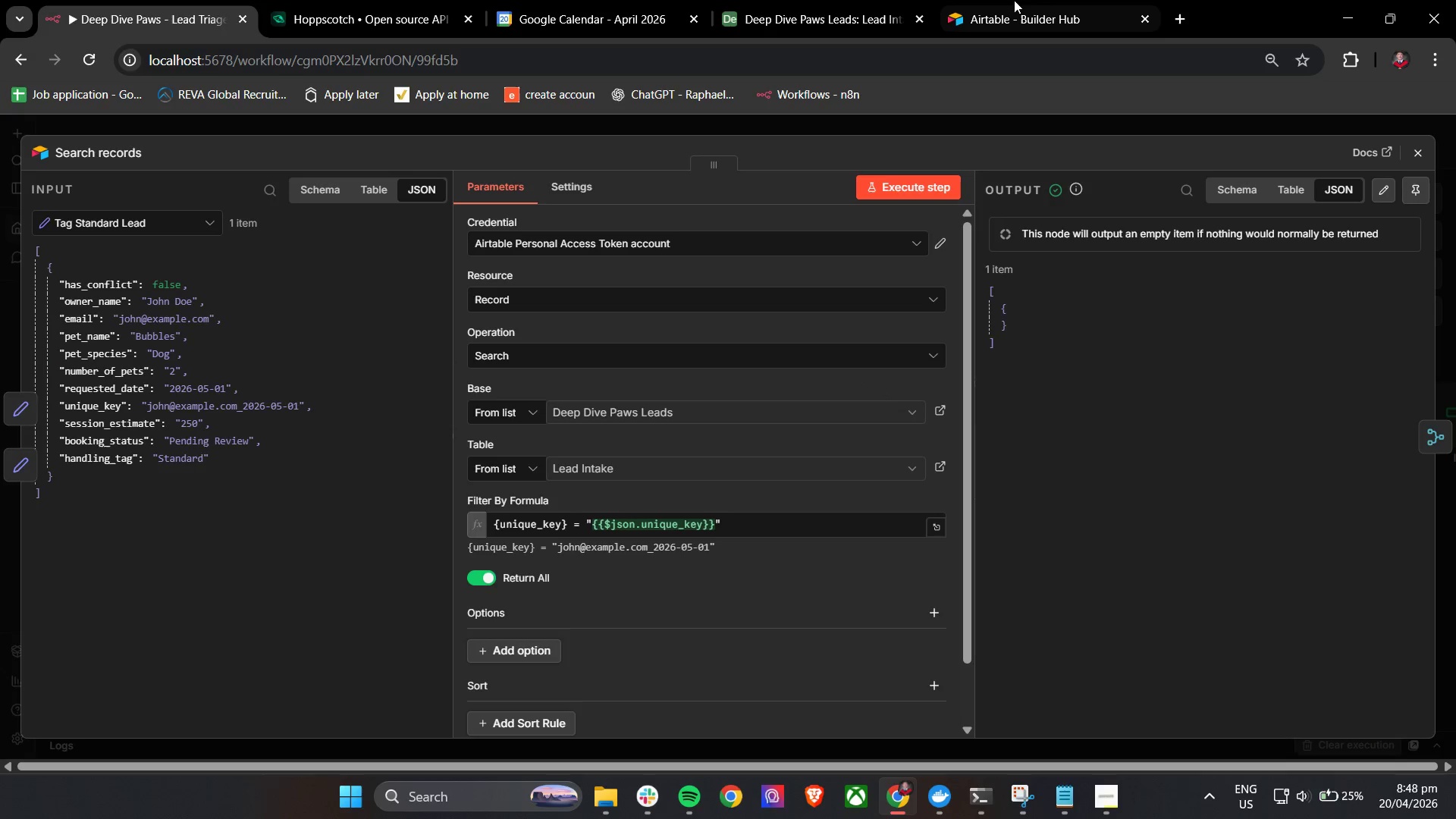 
left_click([849, 0])
 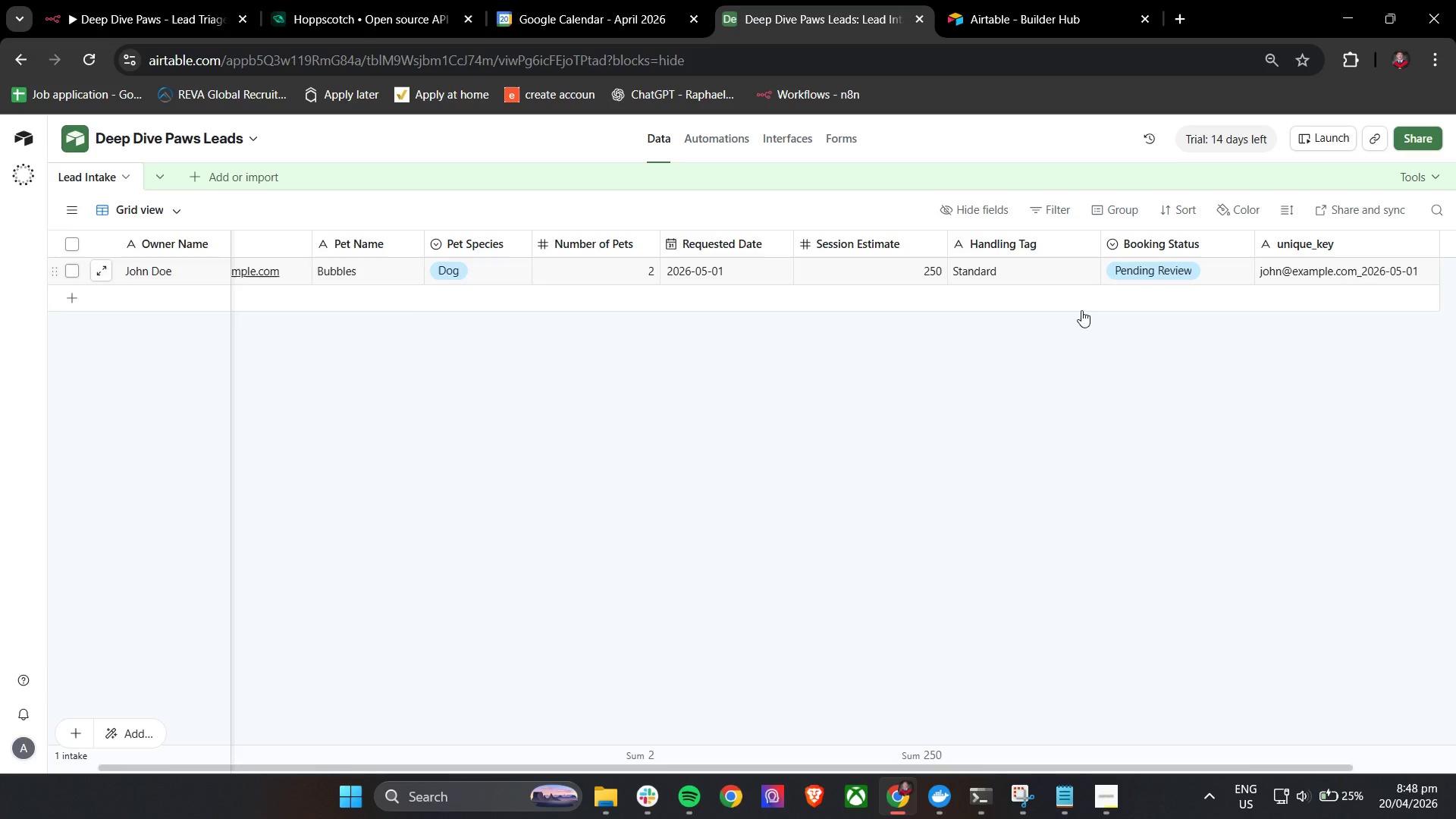 
hold_key(key=ShiftLeft, duration=0.45)
 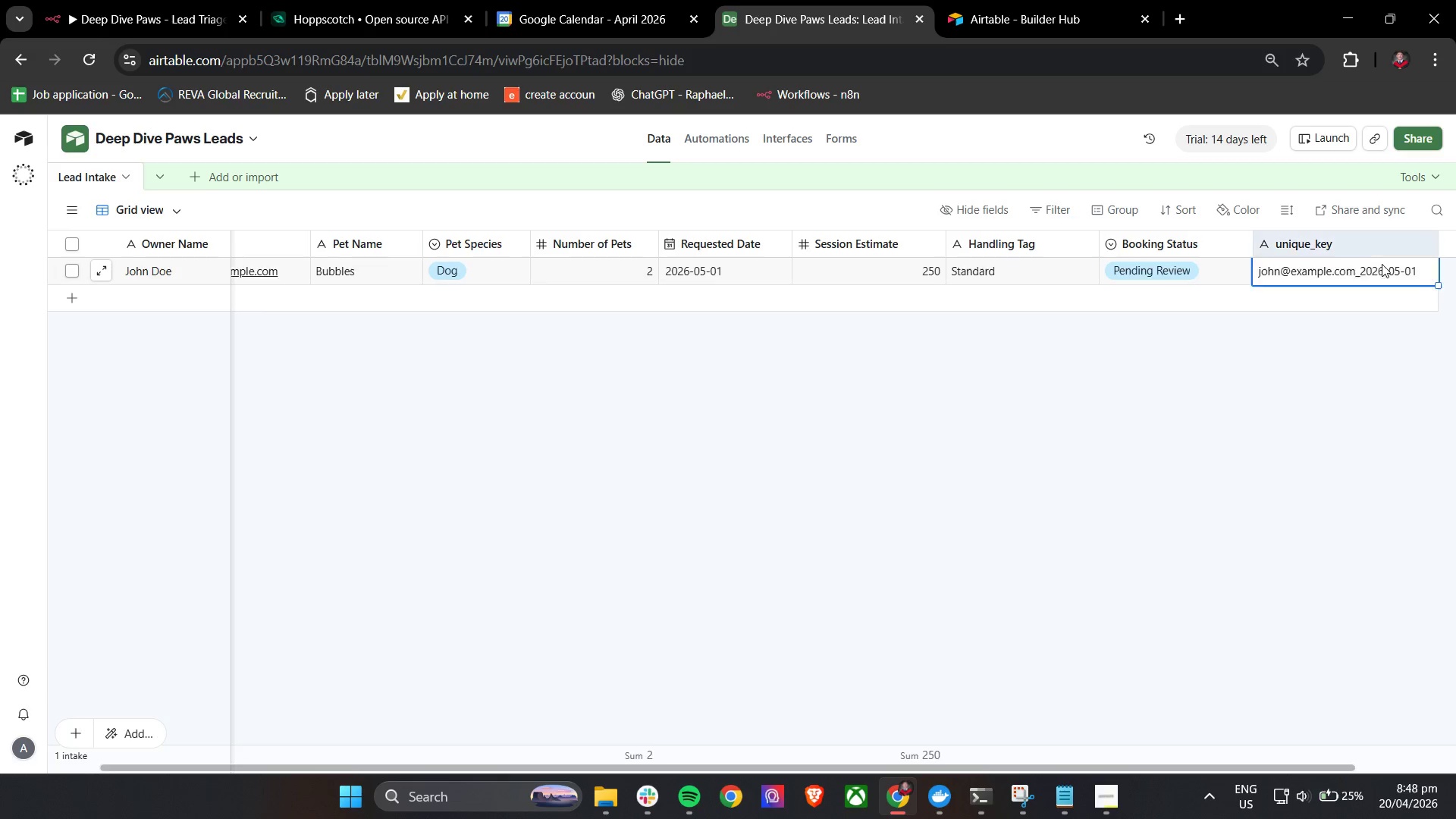 
double_click([1382, 264])
 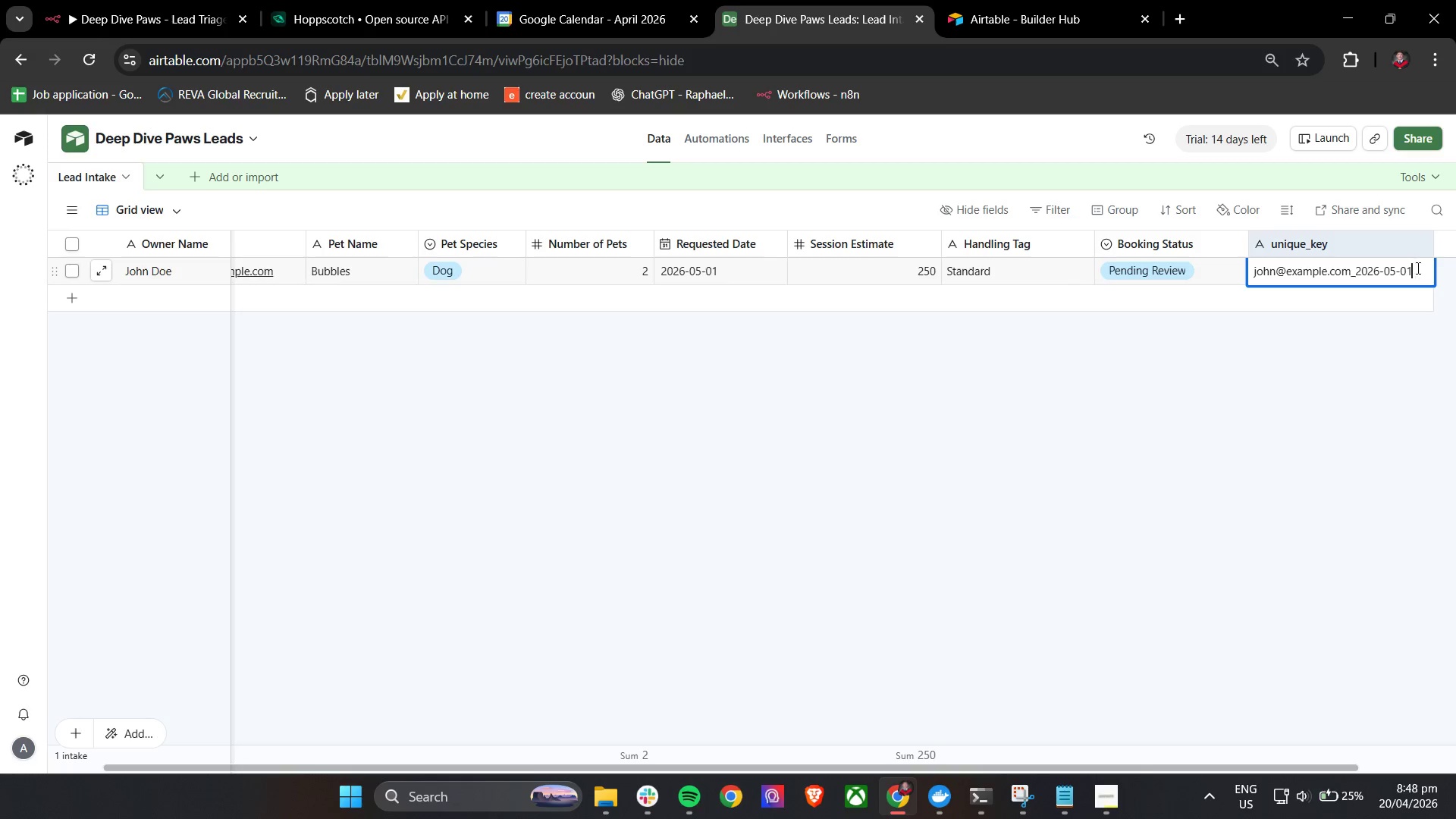 
left_click([1420, 268])
 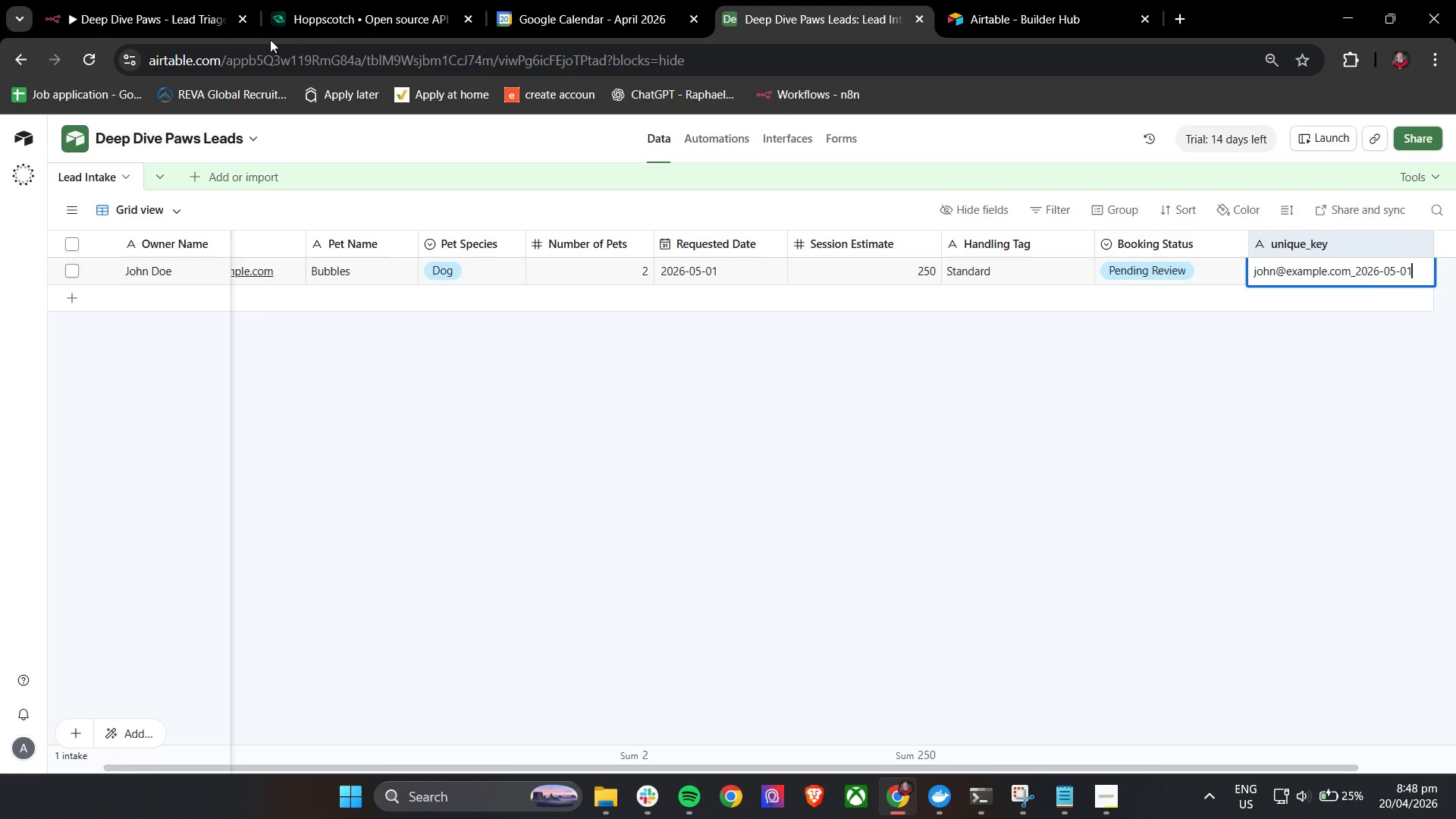 
left_click([137, 0])
 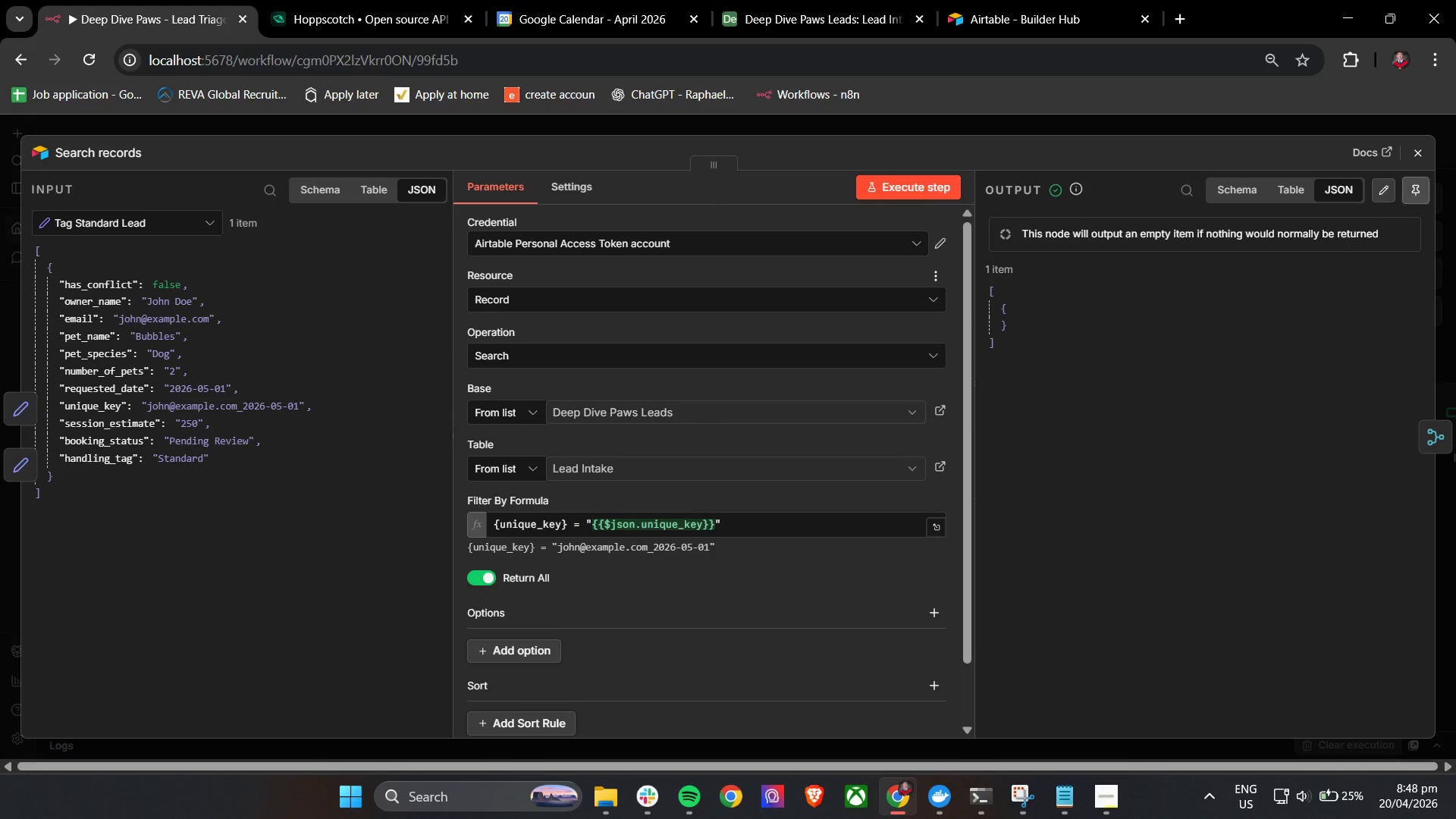 
left_click([1422, 155])
 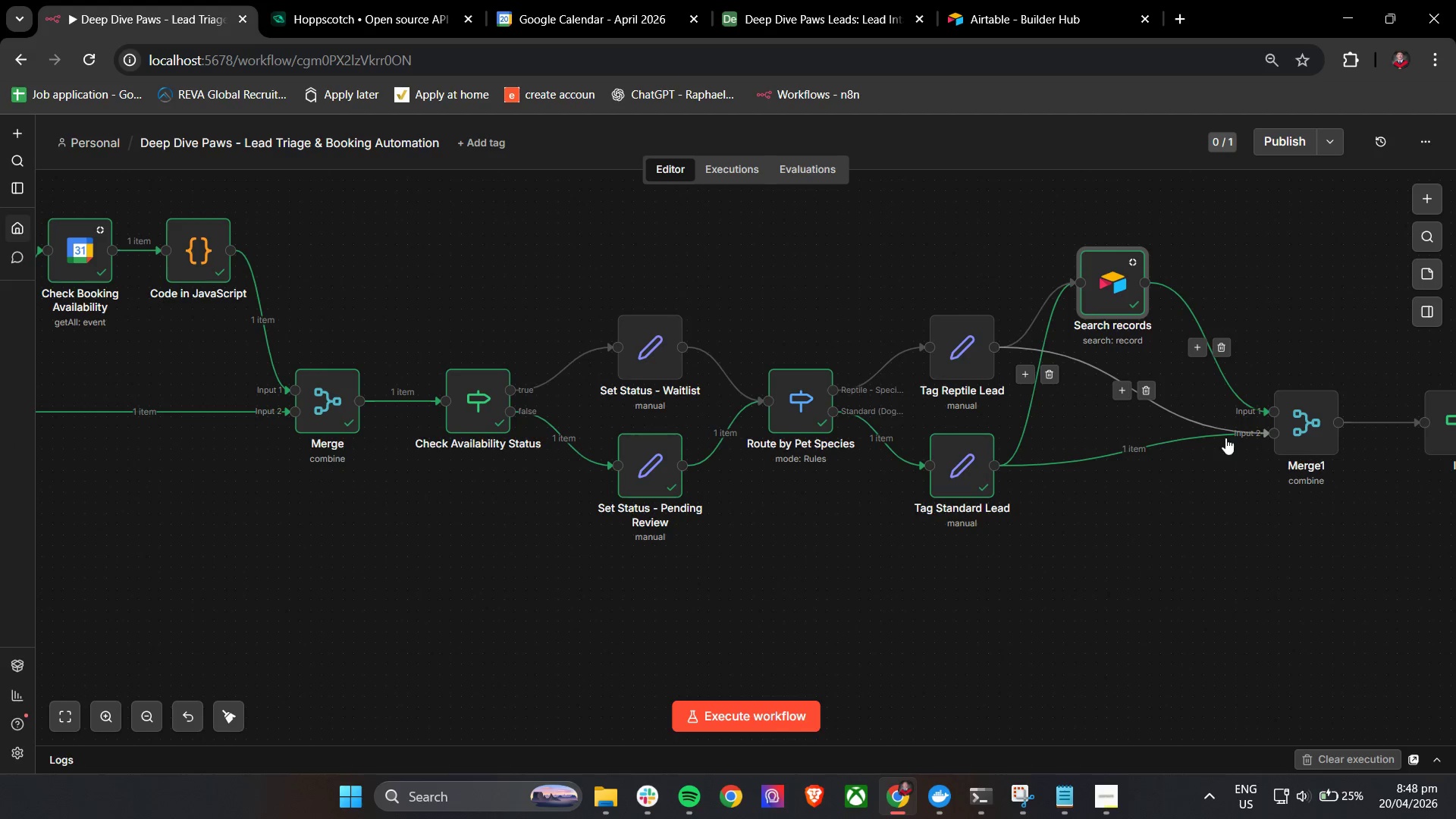 
hold_key(key=ControlLeft, duration=0.41)
left_click_drag(start_coordinate=[1334, 539], to_coordinate=[1035, 544])
 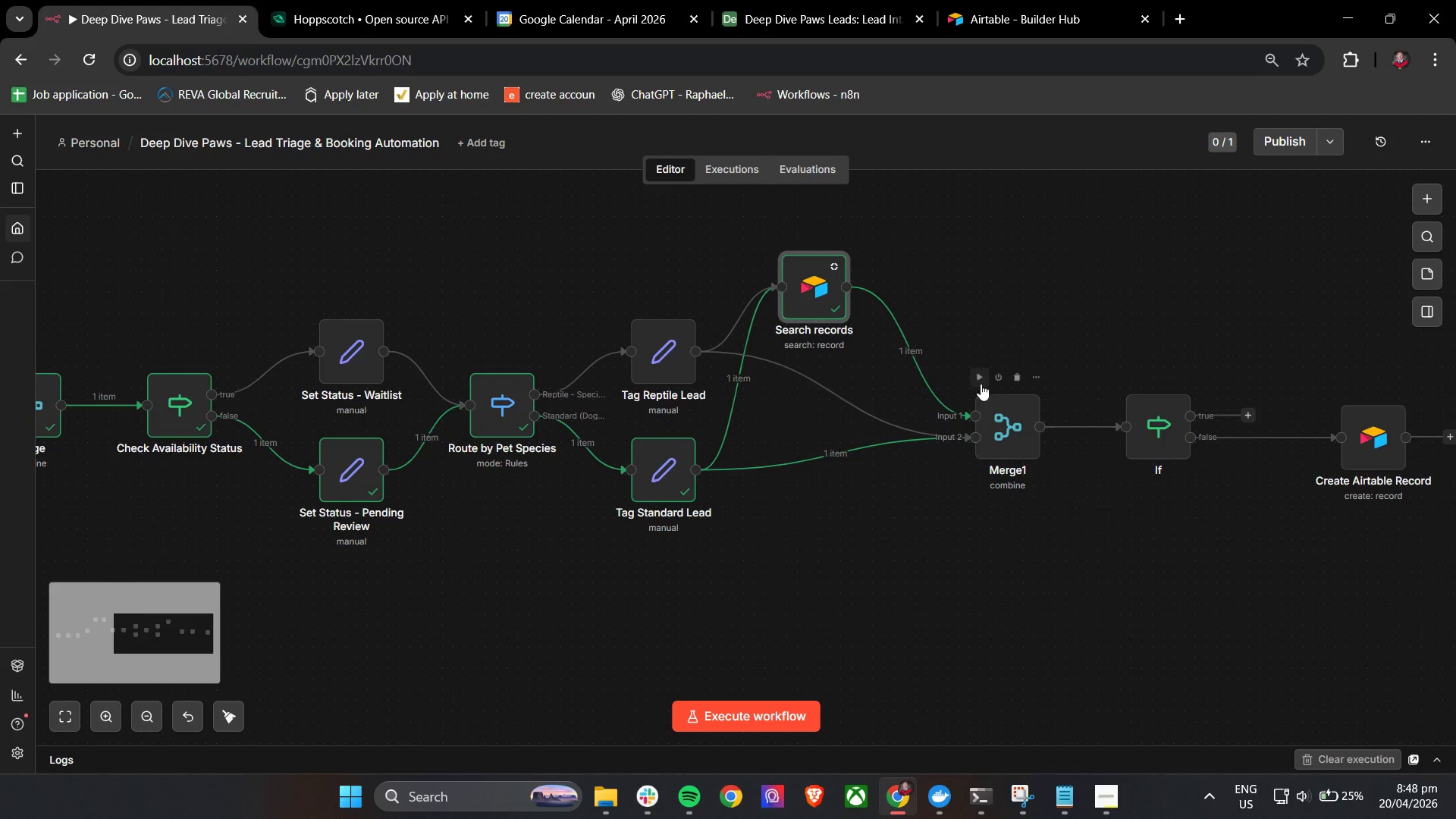 
left_click([979, 378])
 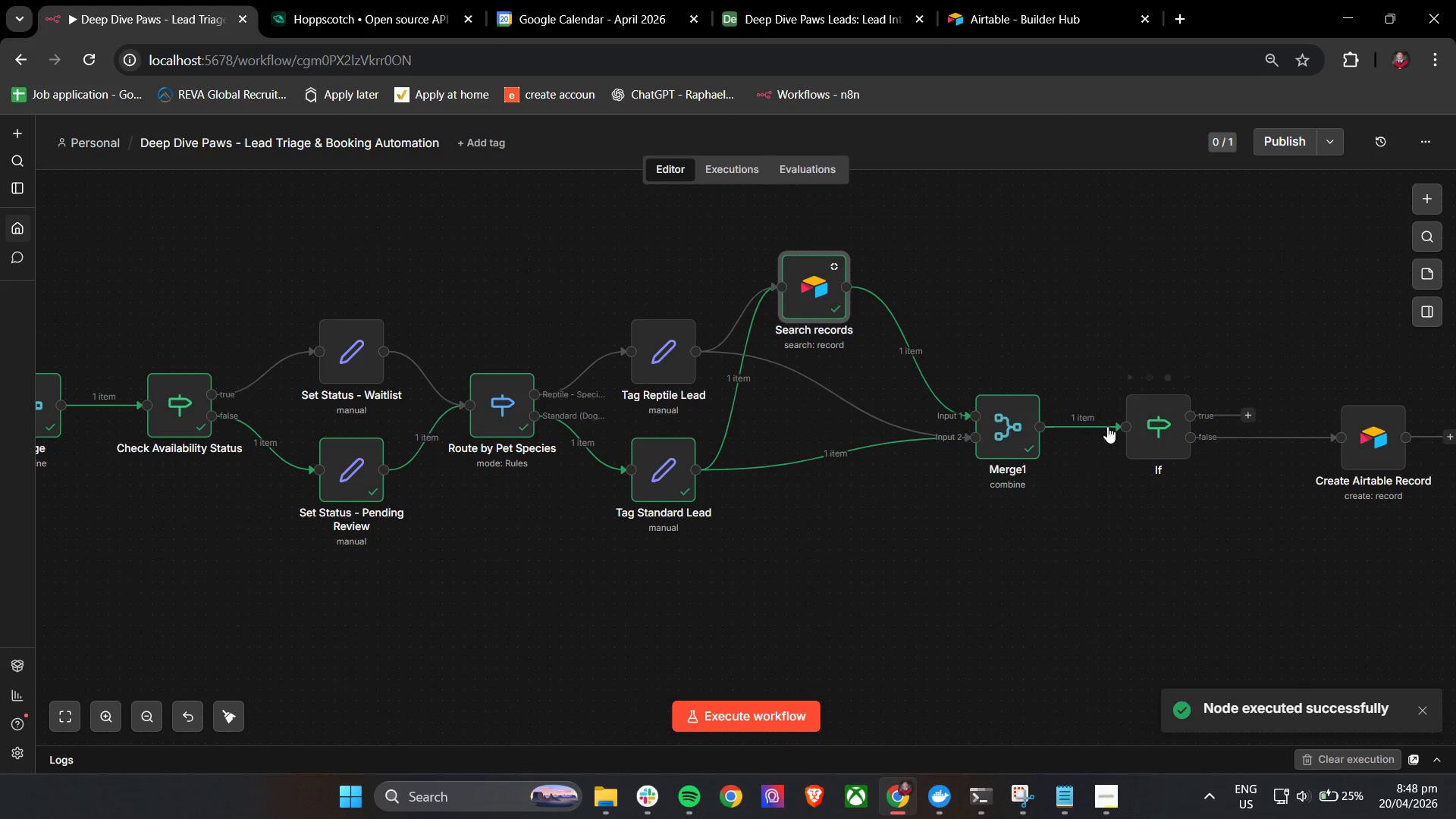 
double_click([996, 424])
 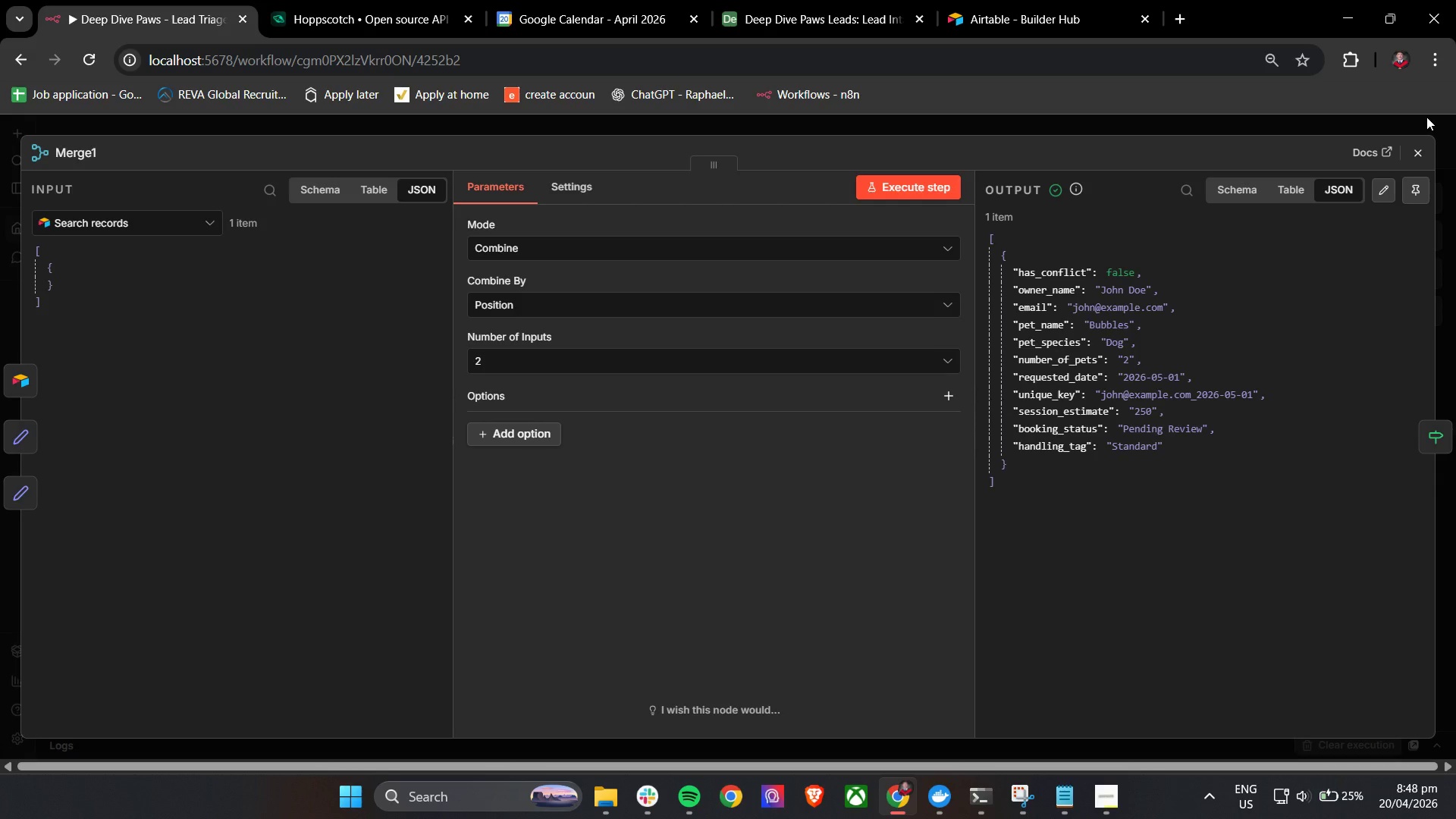 
wait(7.56)
 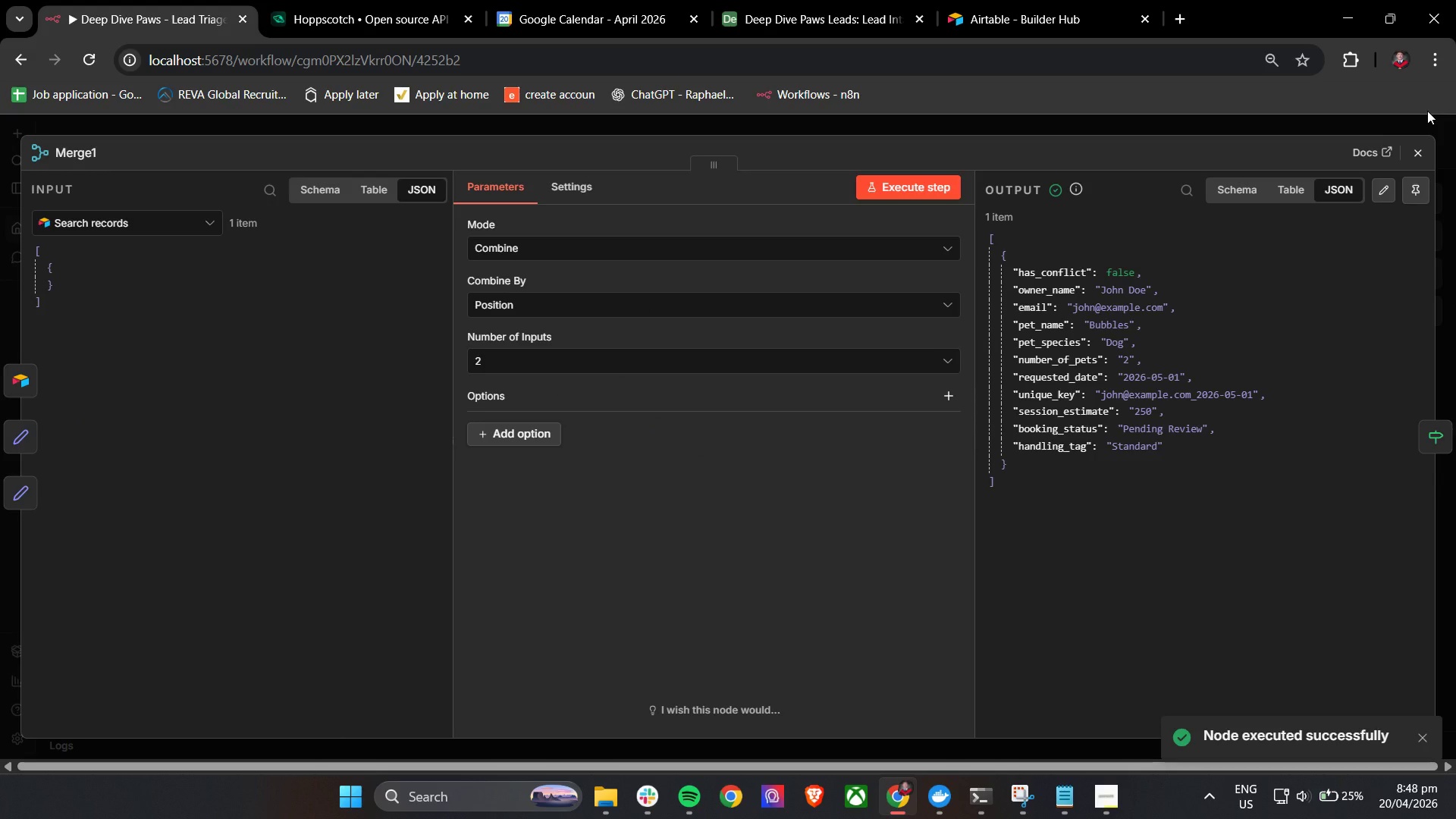 
left_click([1130, 378])
 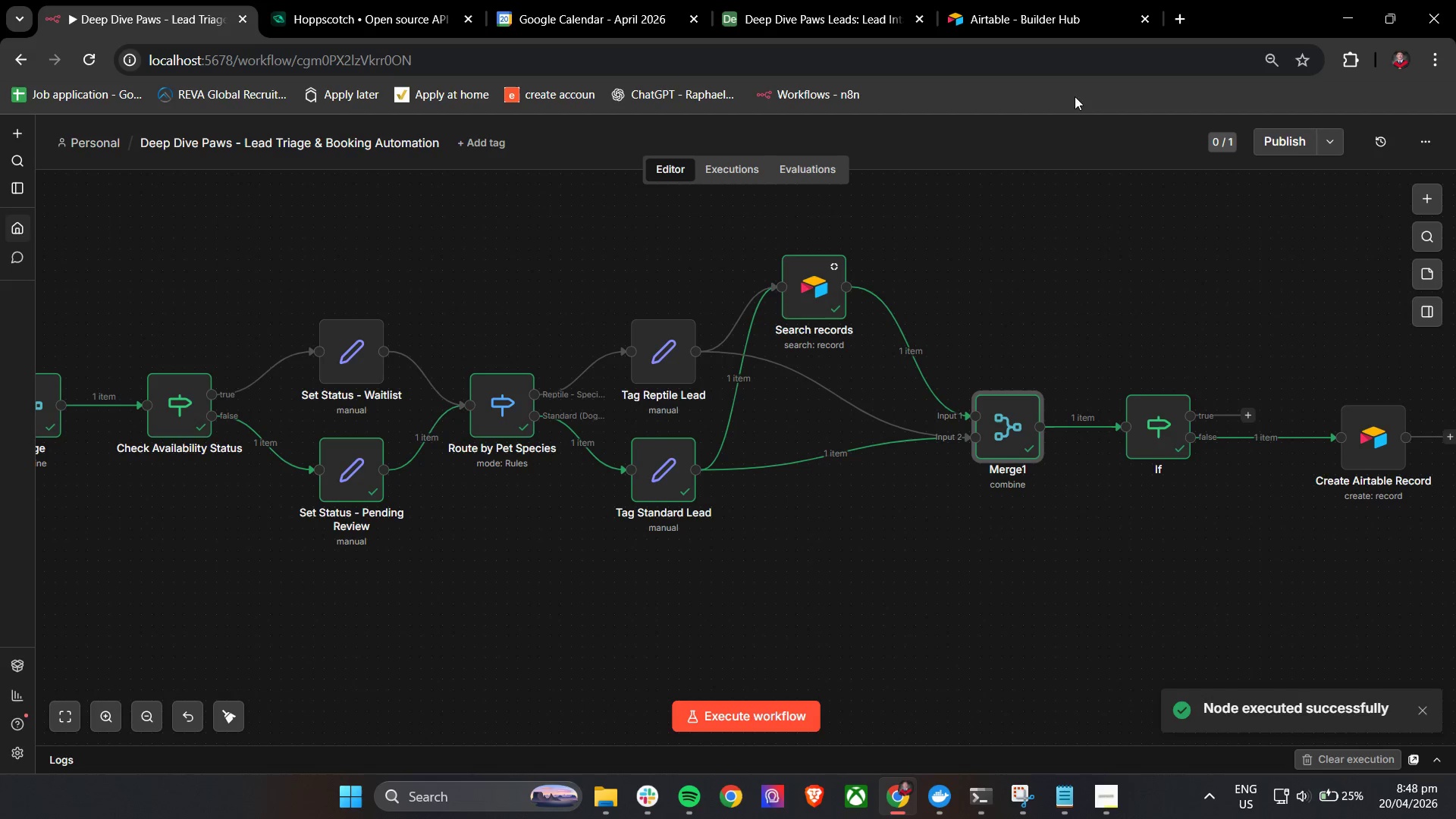 
left_click([1046, 0])
 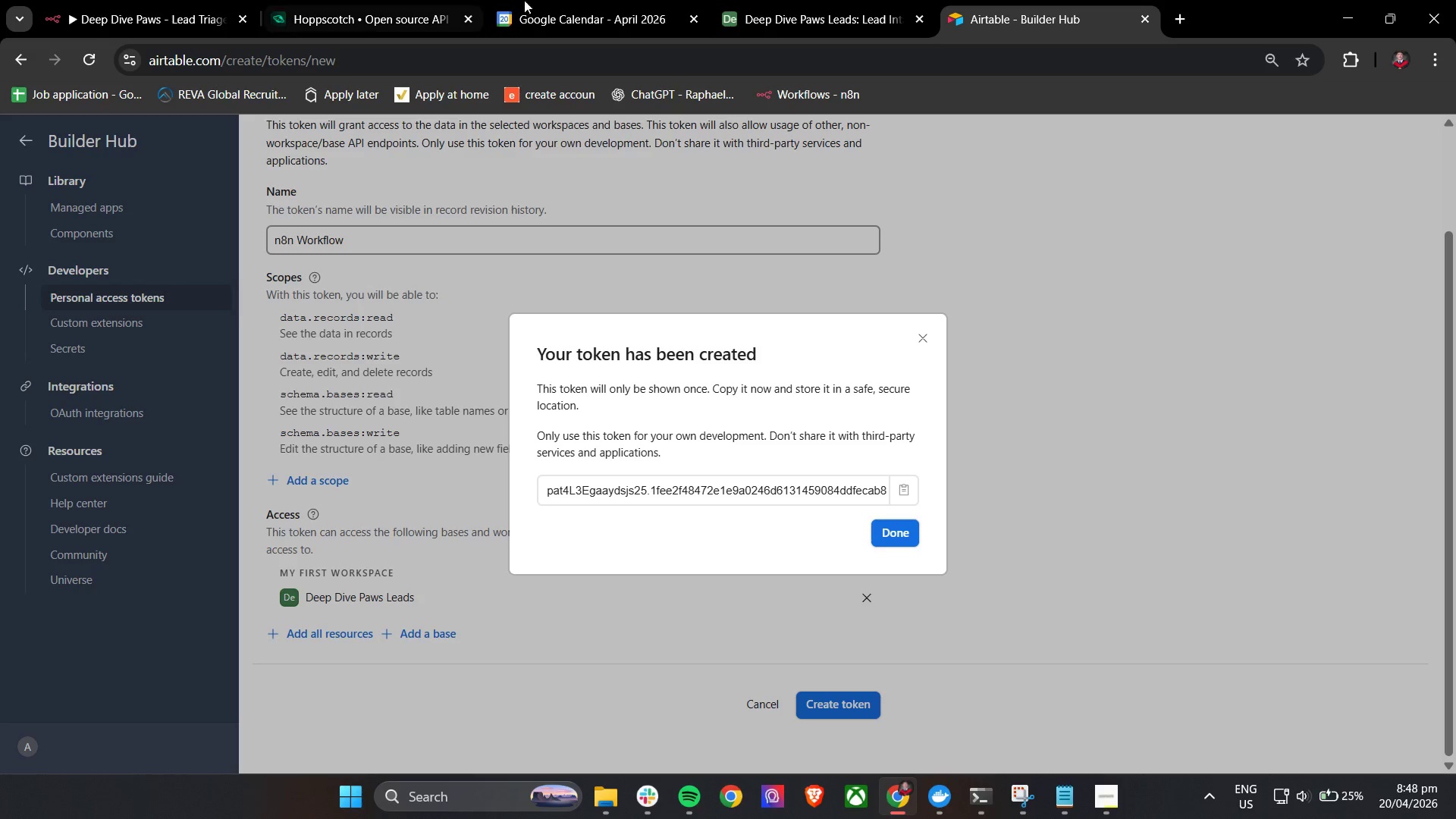 
left_click([748, 0])
 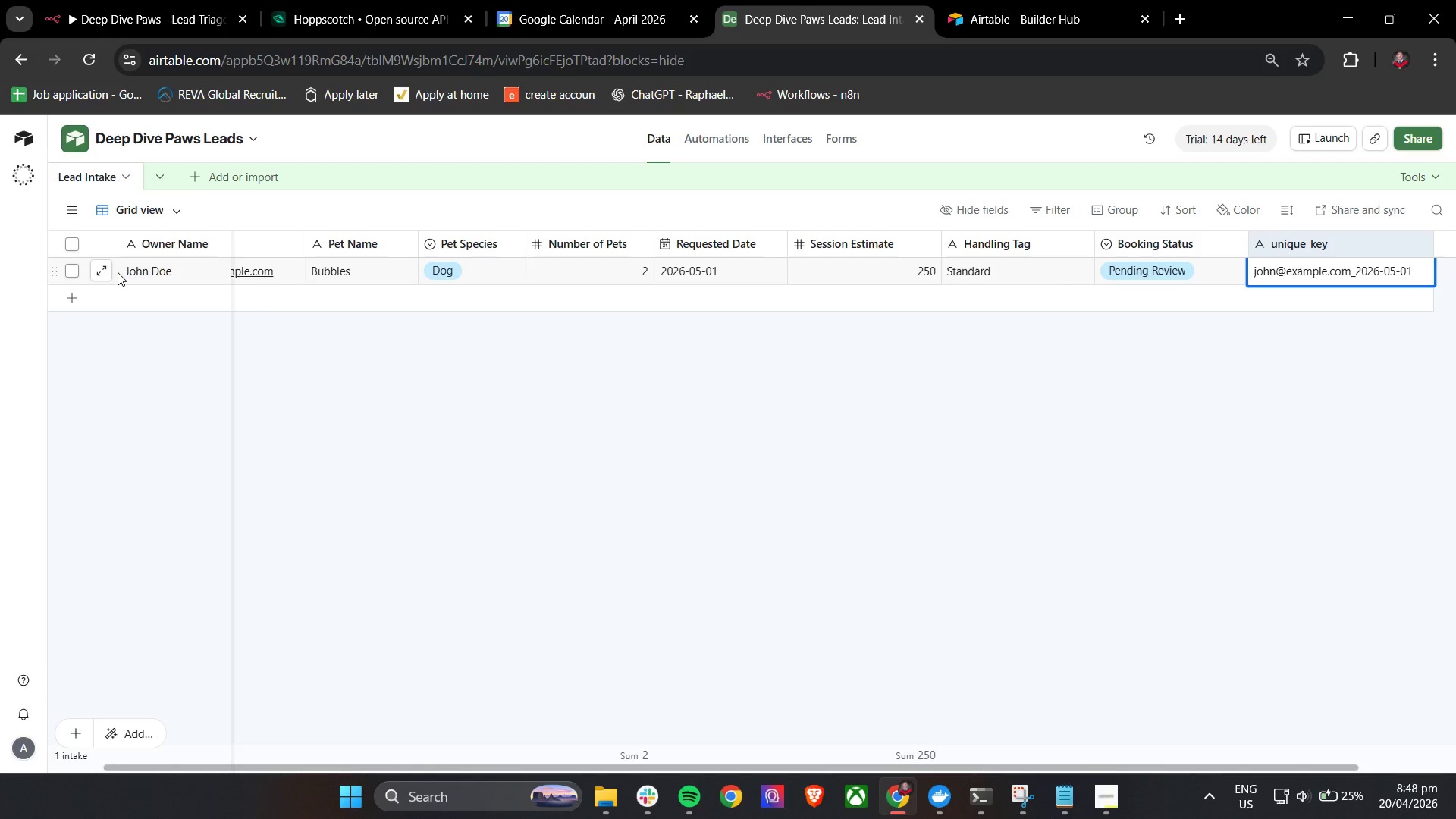 
left_click([103, 271])
 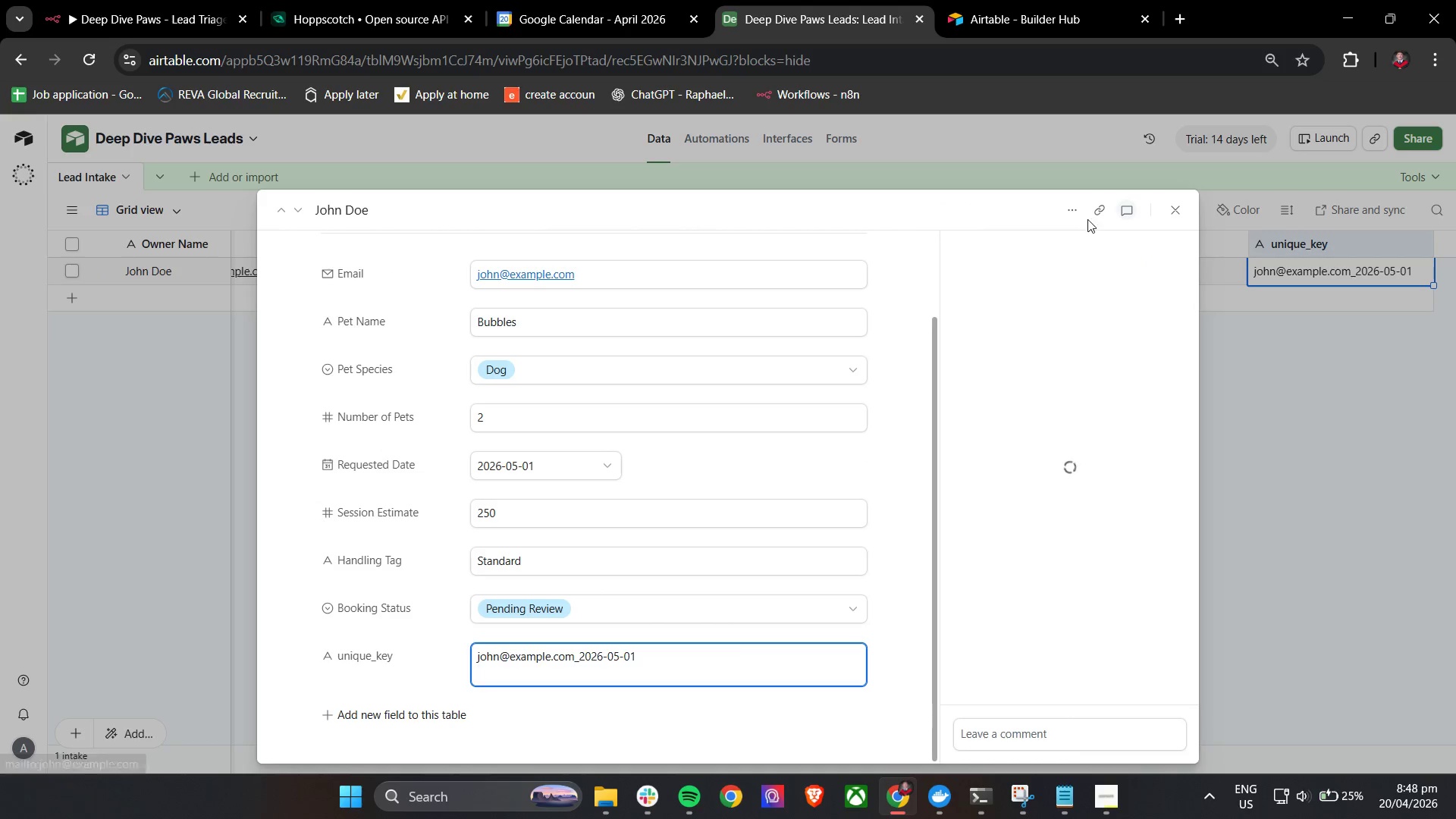 
left_click([1077, 209])
 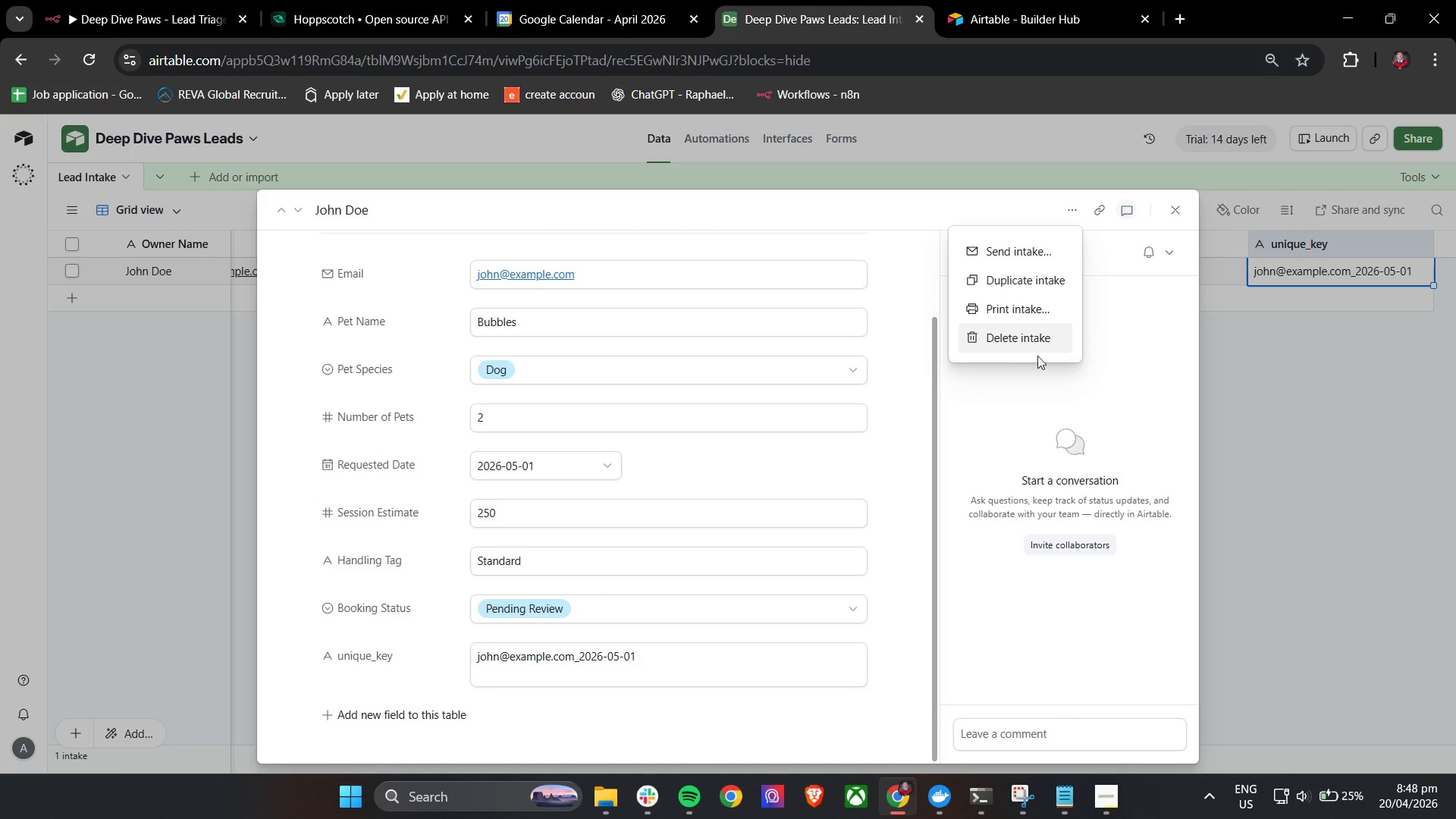 
left_click([1025, 346])
 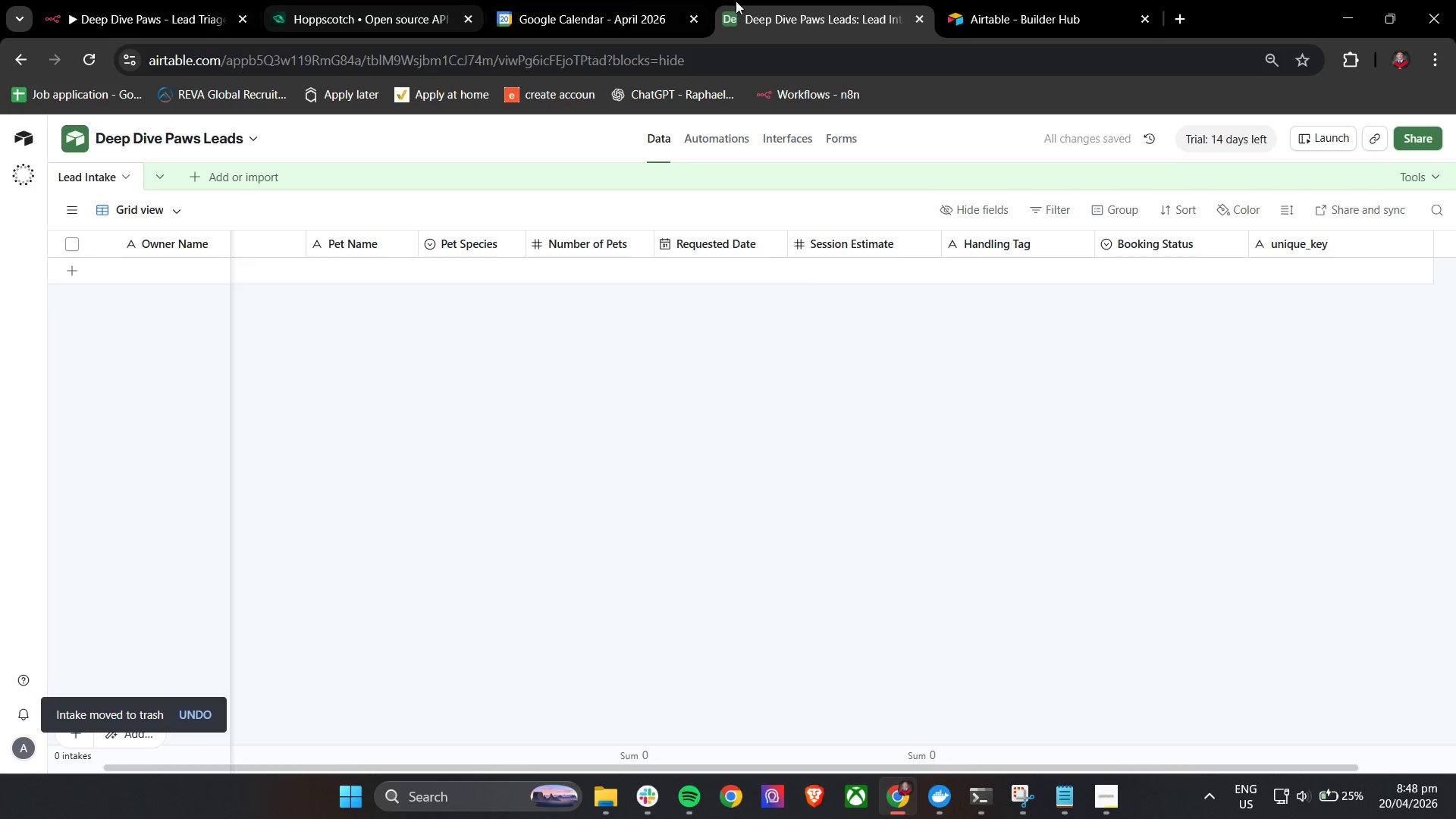 
left_click([154, 0])
 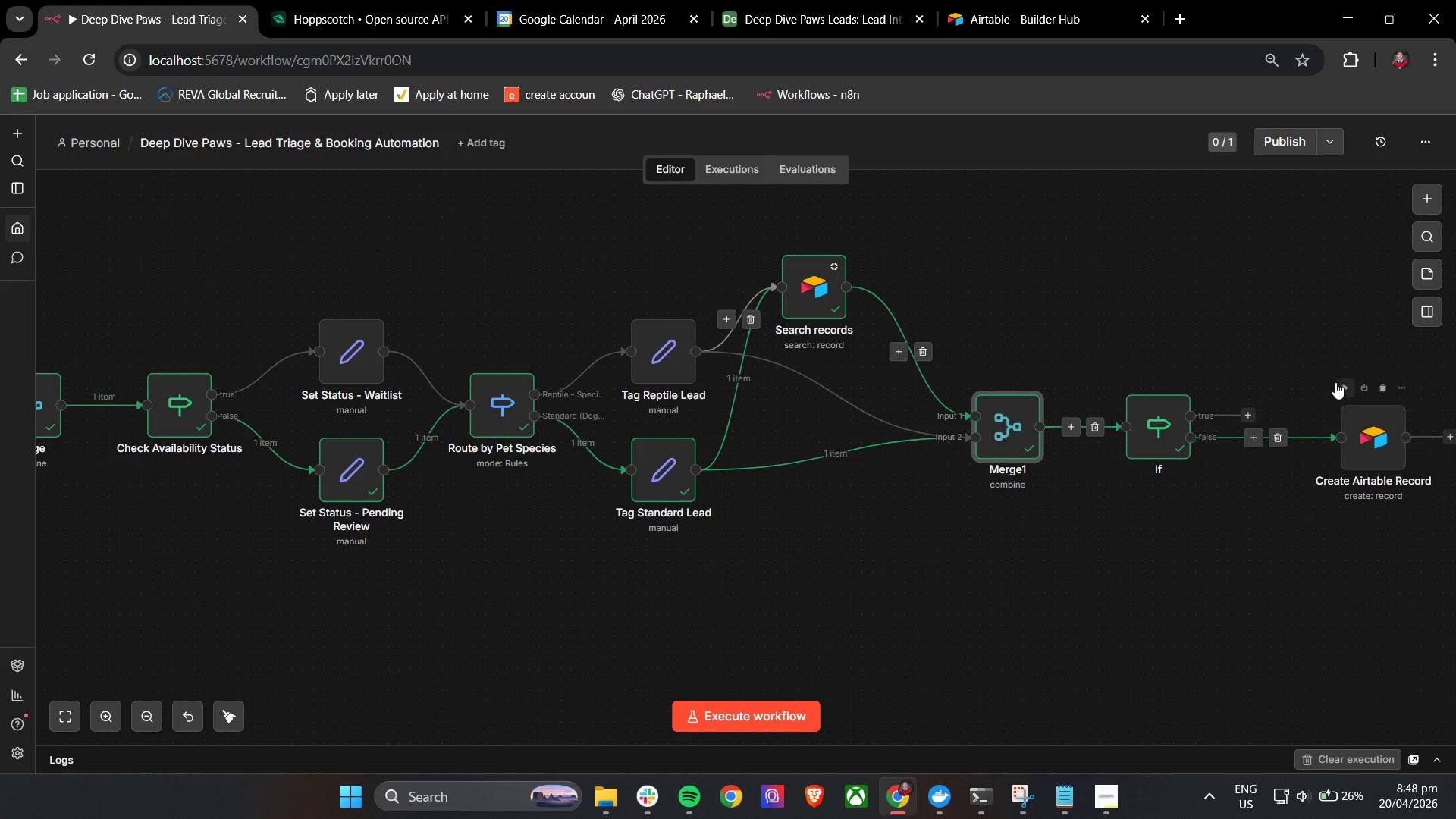 
left_click([1342, 385])
 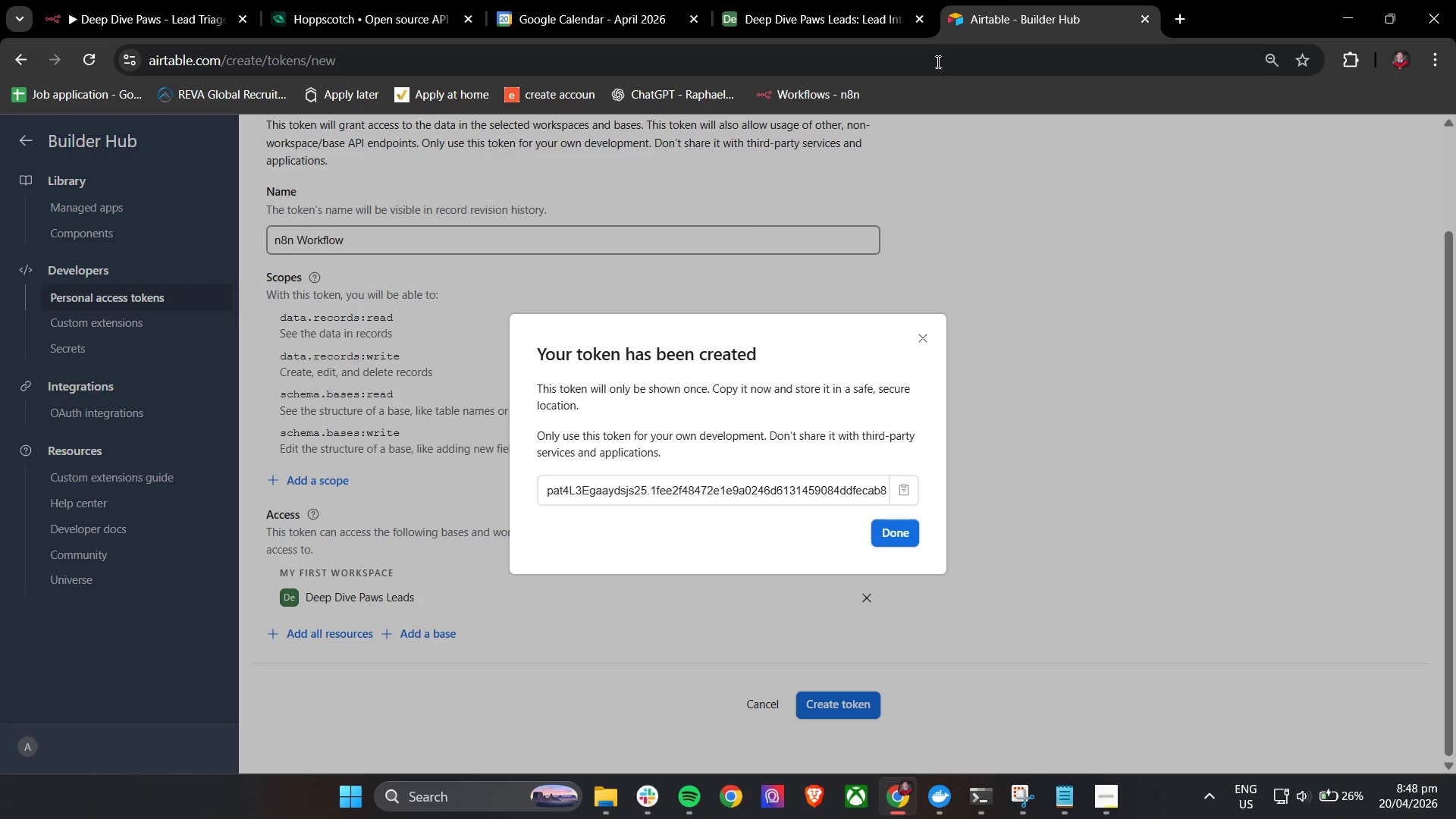 
left_click([758, 0])
 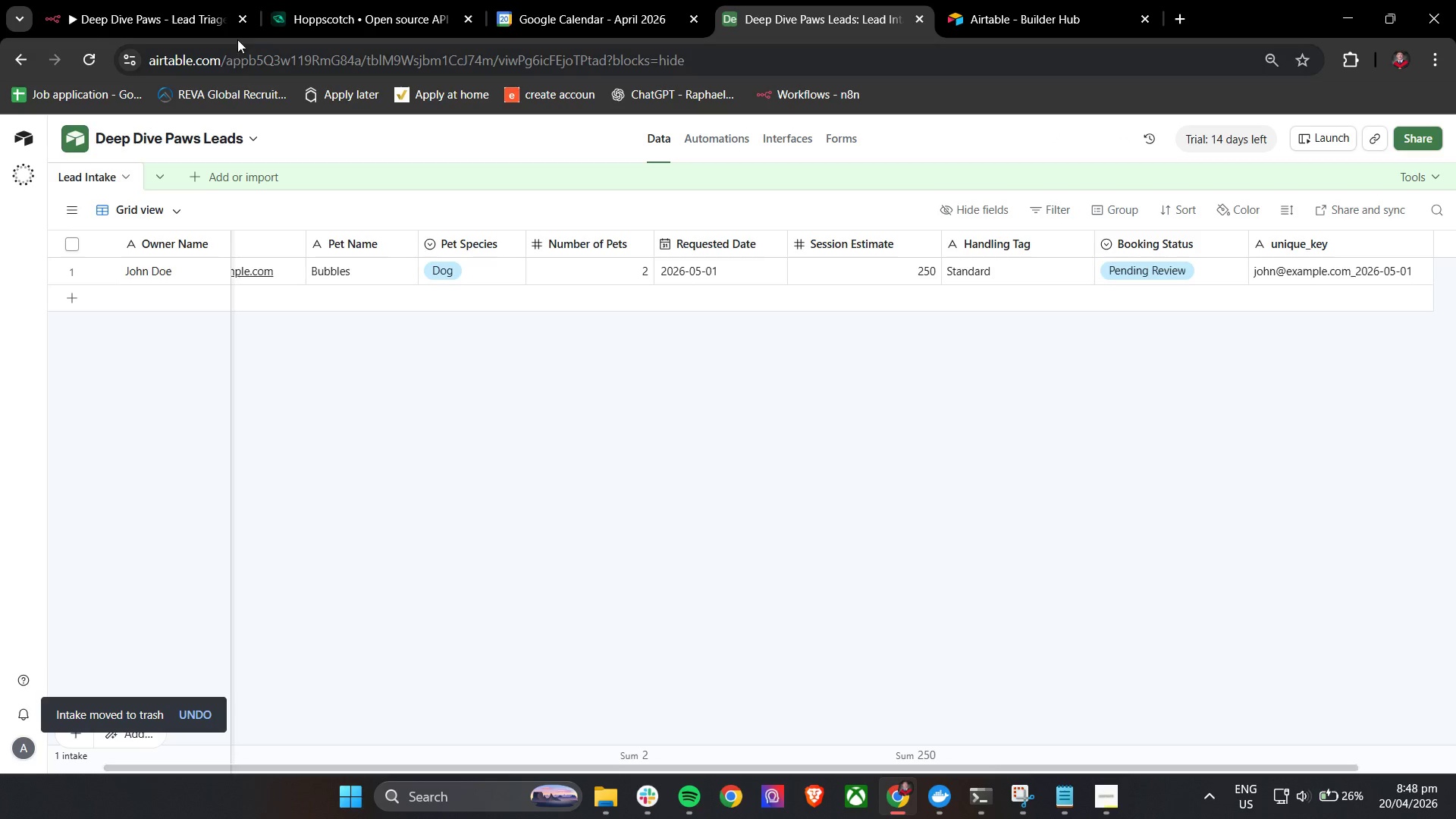 
left_click([130, 0])
 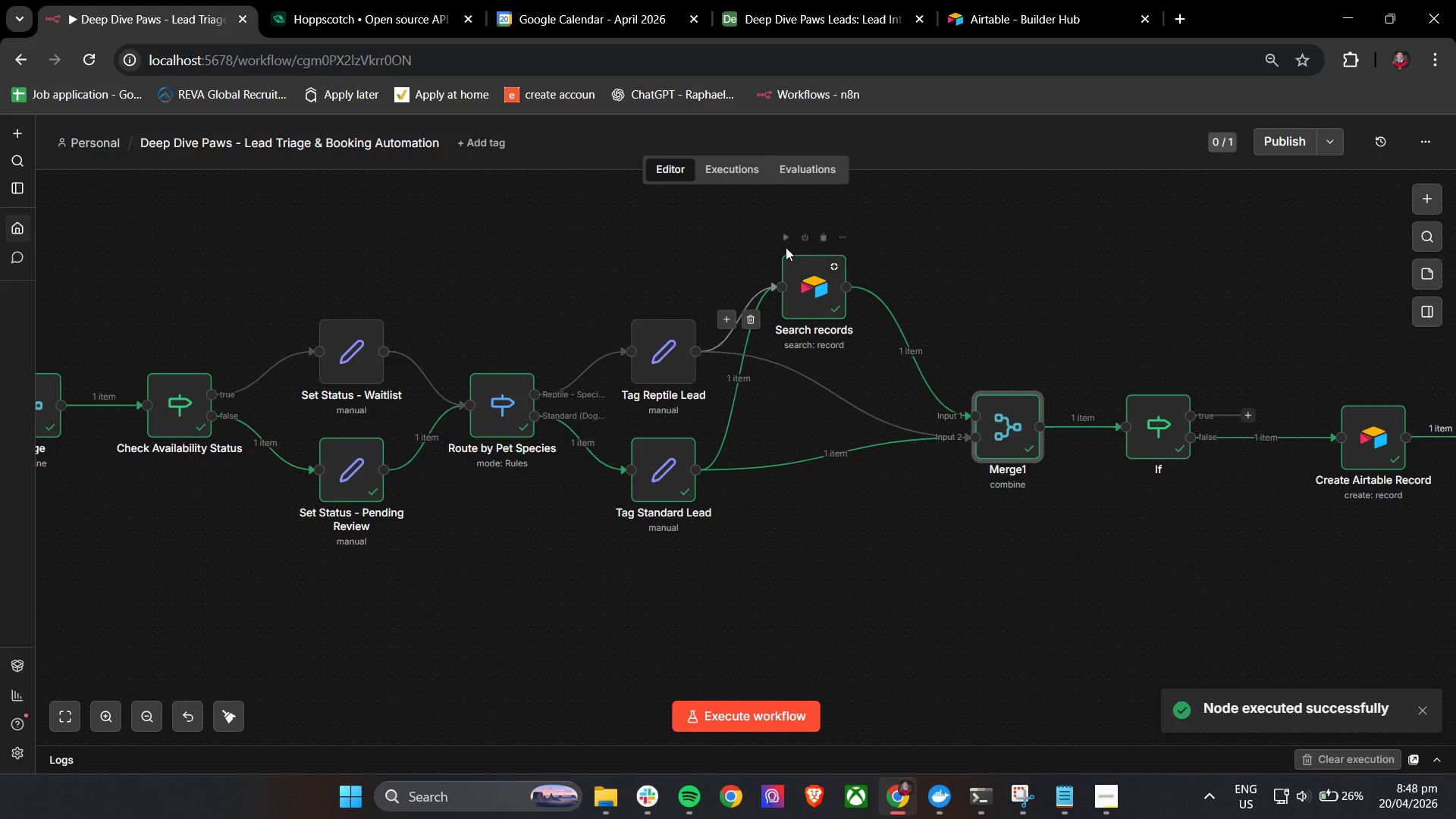 
left_click([785, 239])
 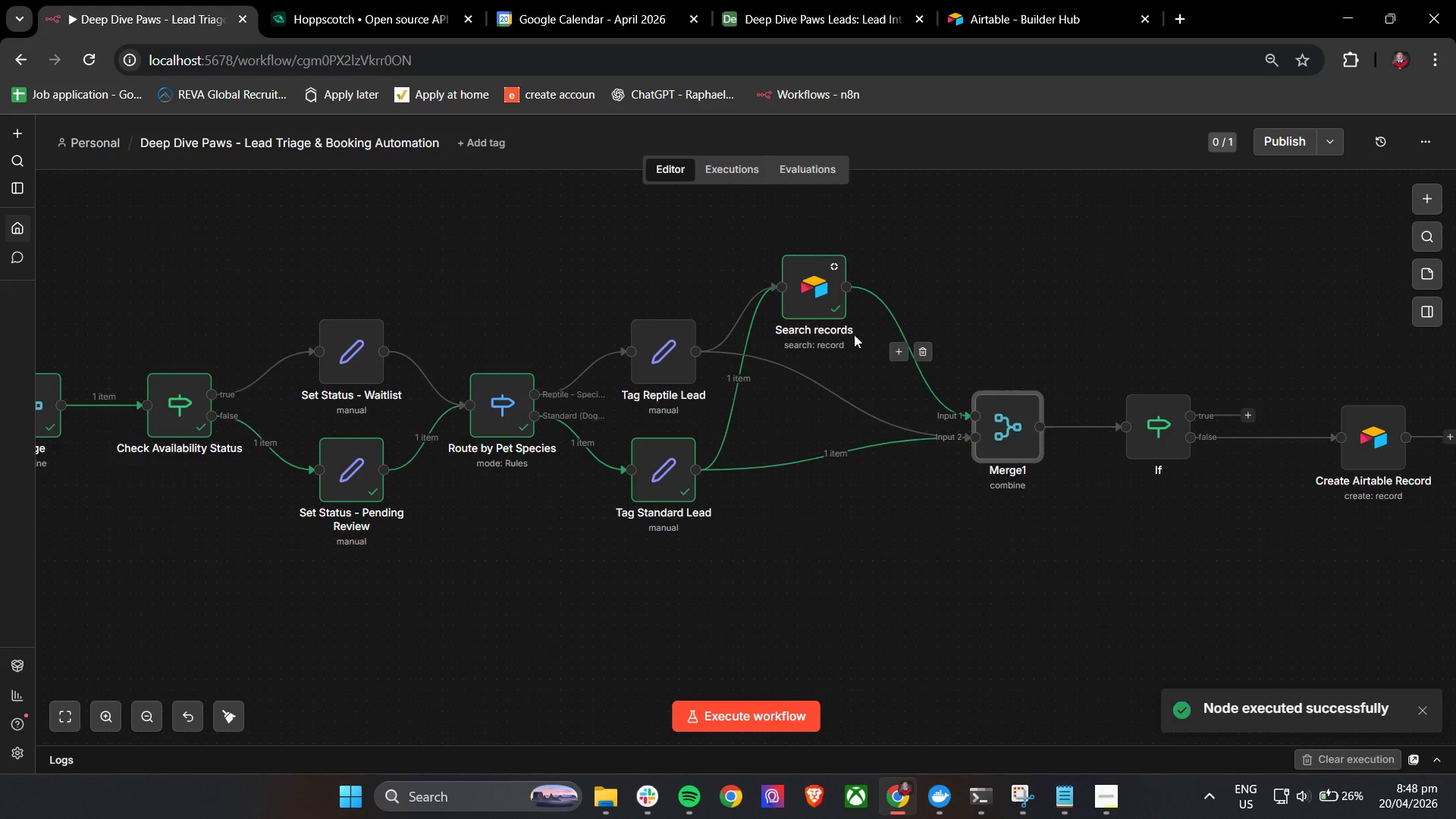 
double_click([800, 296])
 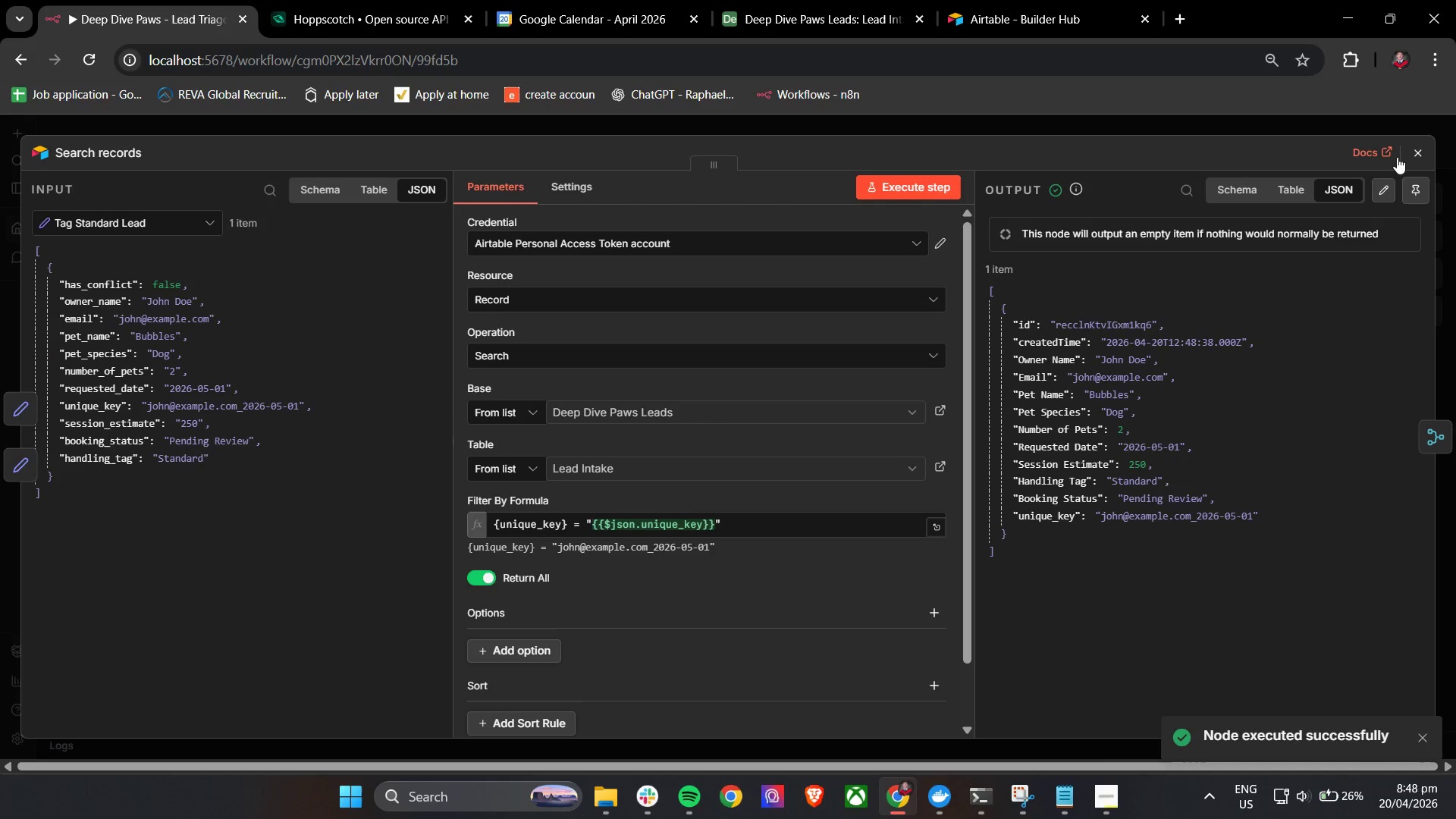 
left_click([1412, 153])
 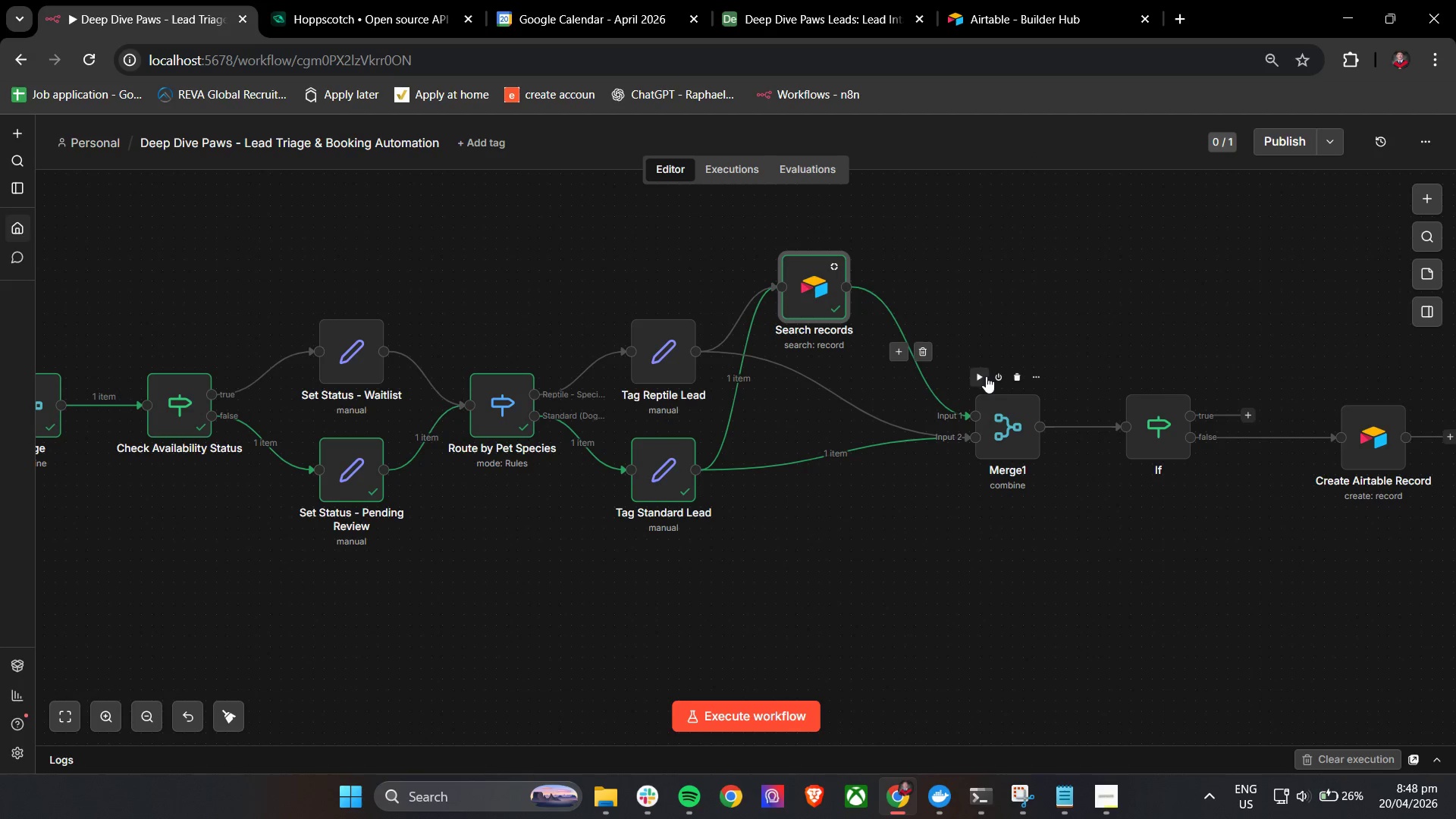 
left_click([982, 375])
 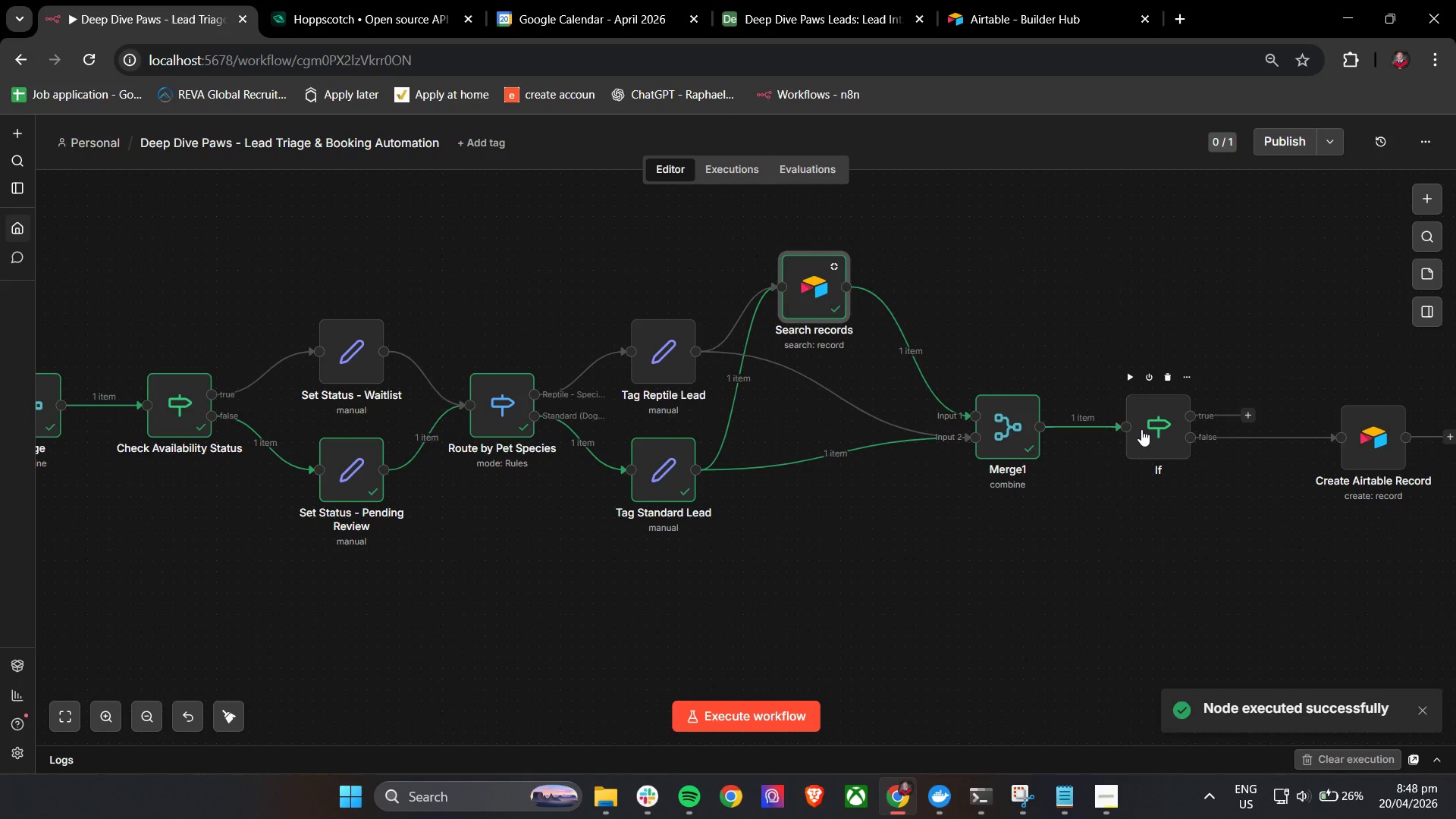 
double_click([1142, 429])
 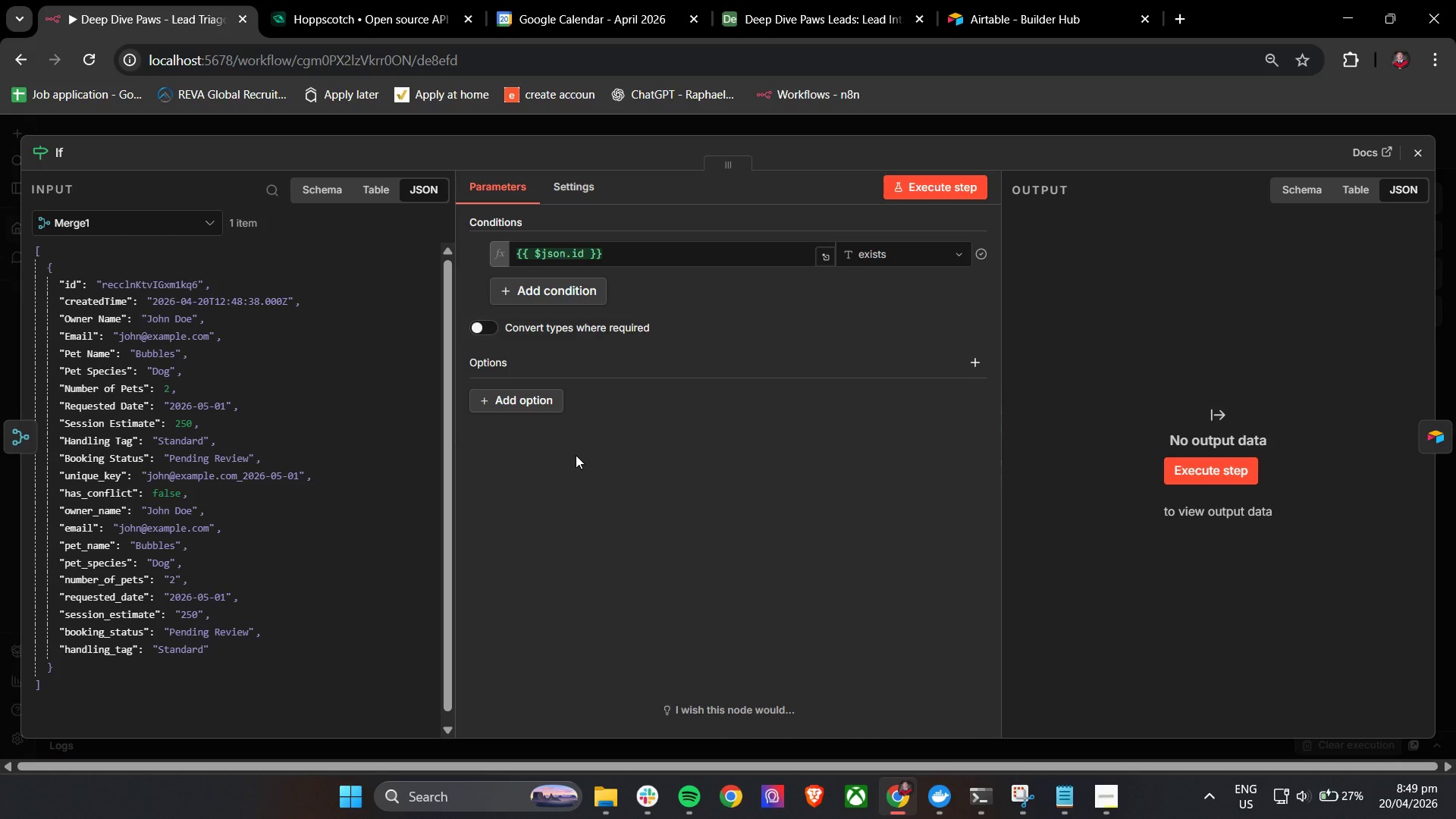 
wait(51.33)
 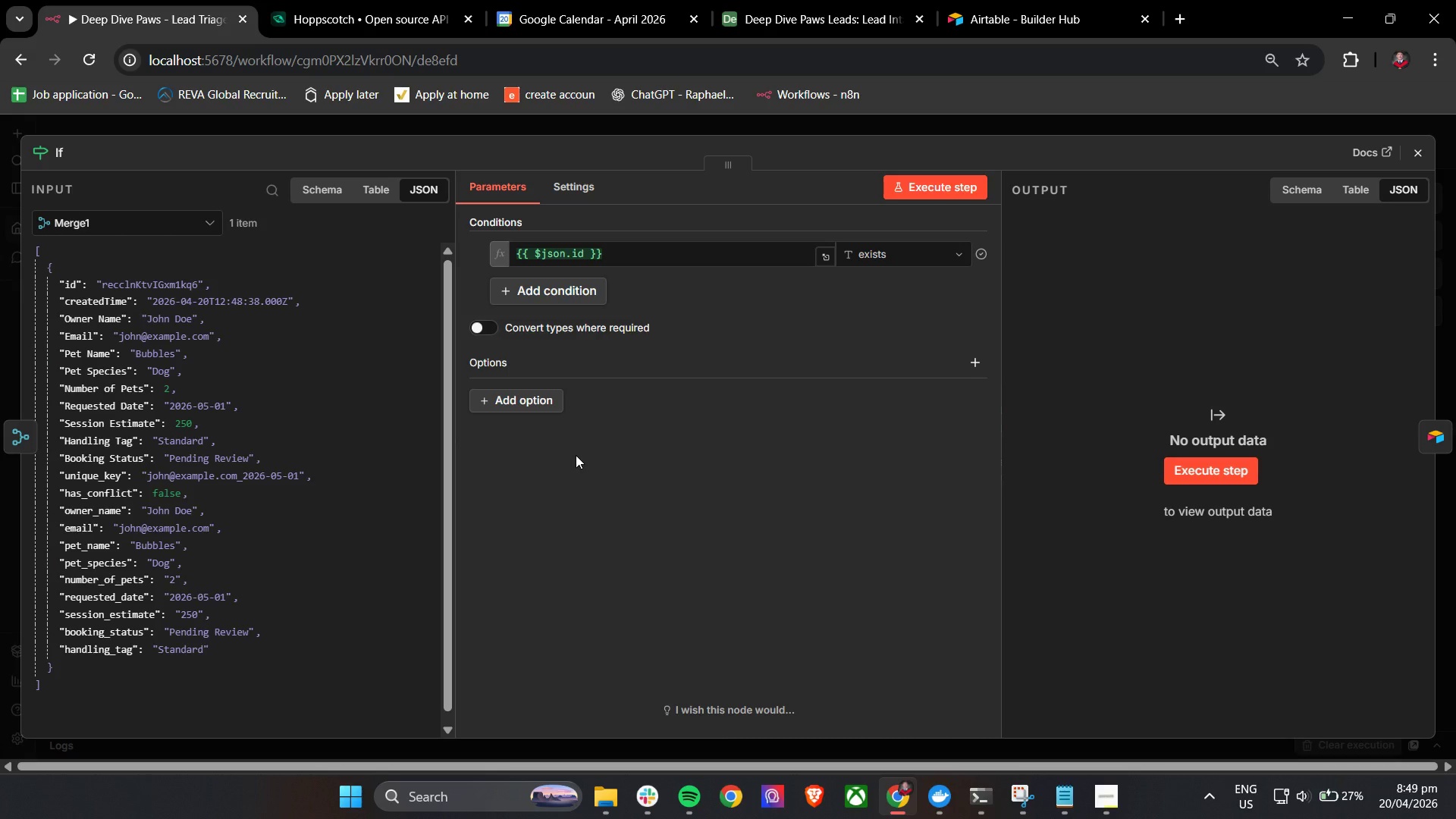 
hold_key(key=ControlLeft, duration=0.58)
left_click_drag(start_coordinate=[1265, 540], to_coordinate=[990, 509])
 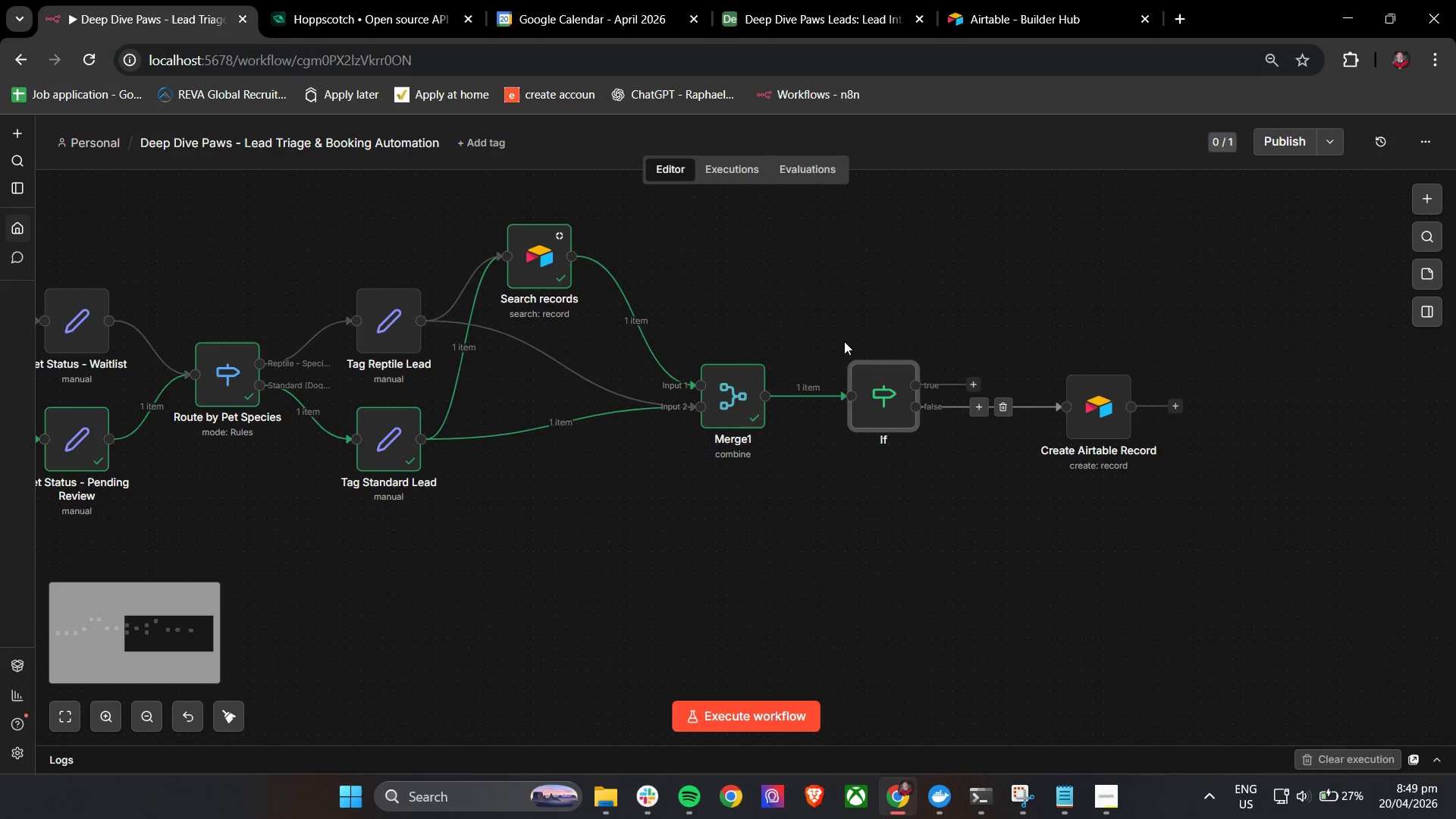 
left_click([852, 344])
 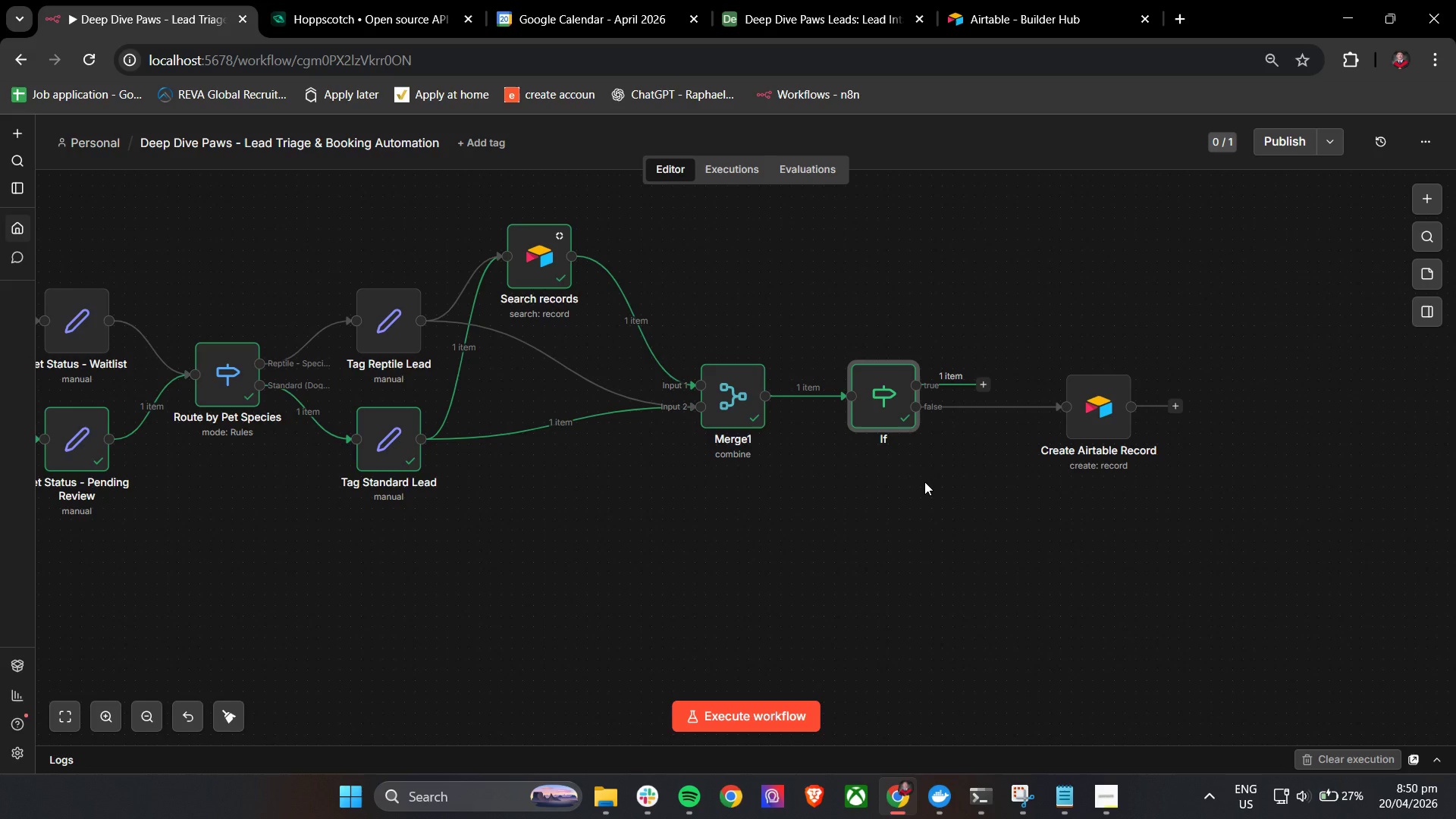 
wait(35.67)
 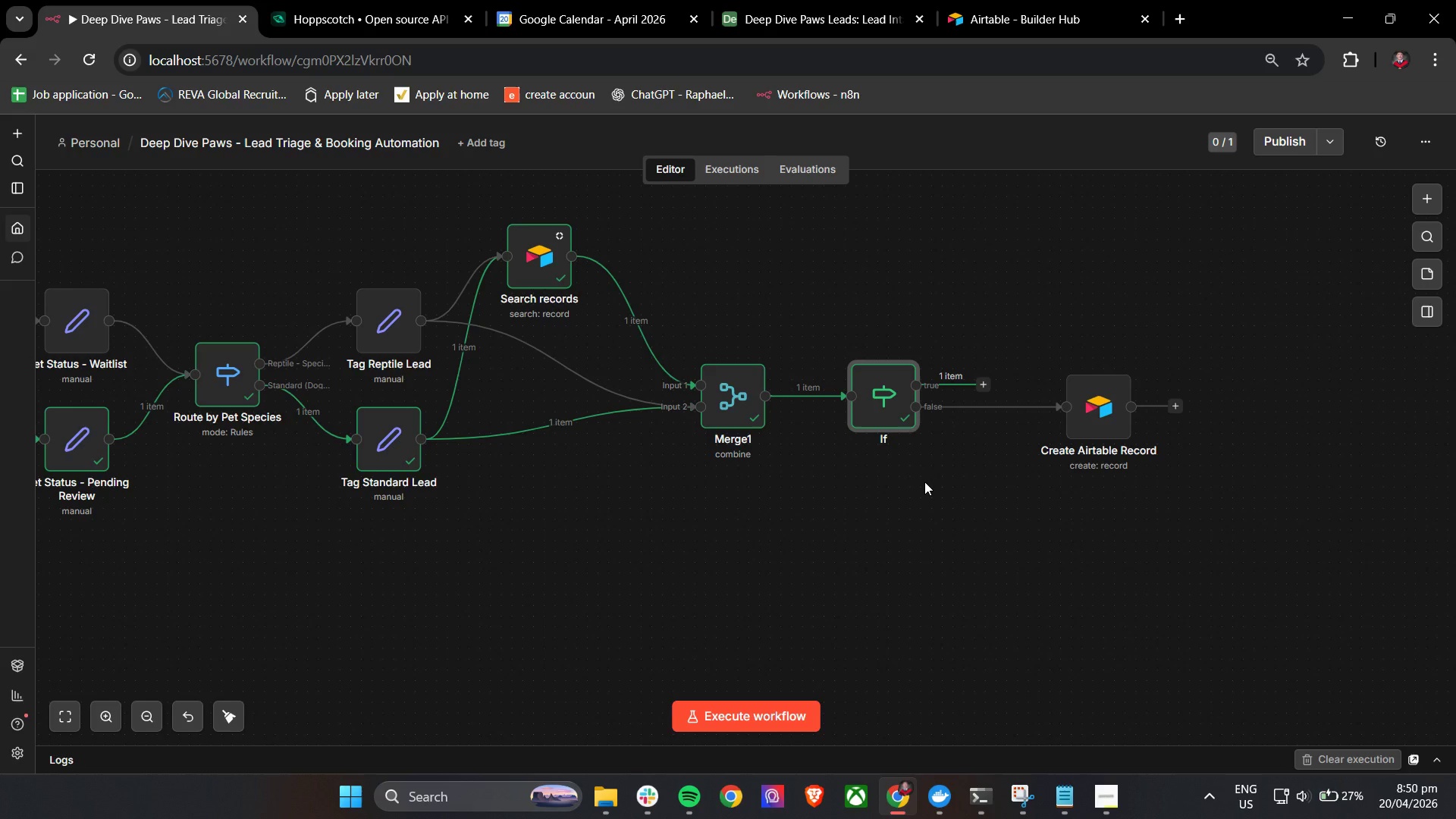 
left_click([985, 382])
 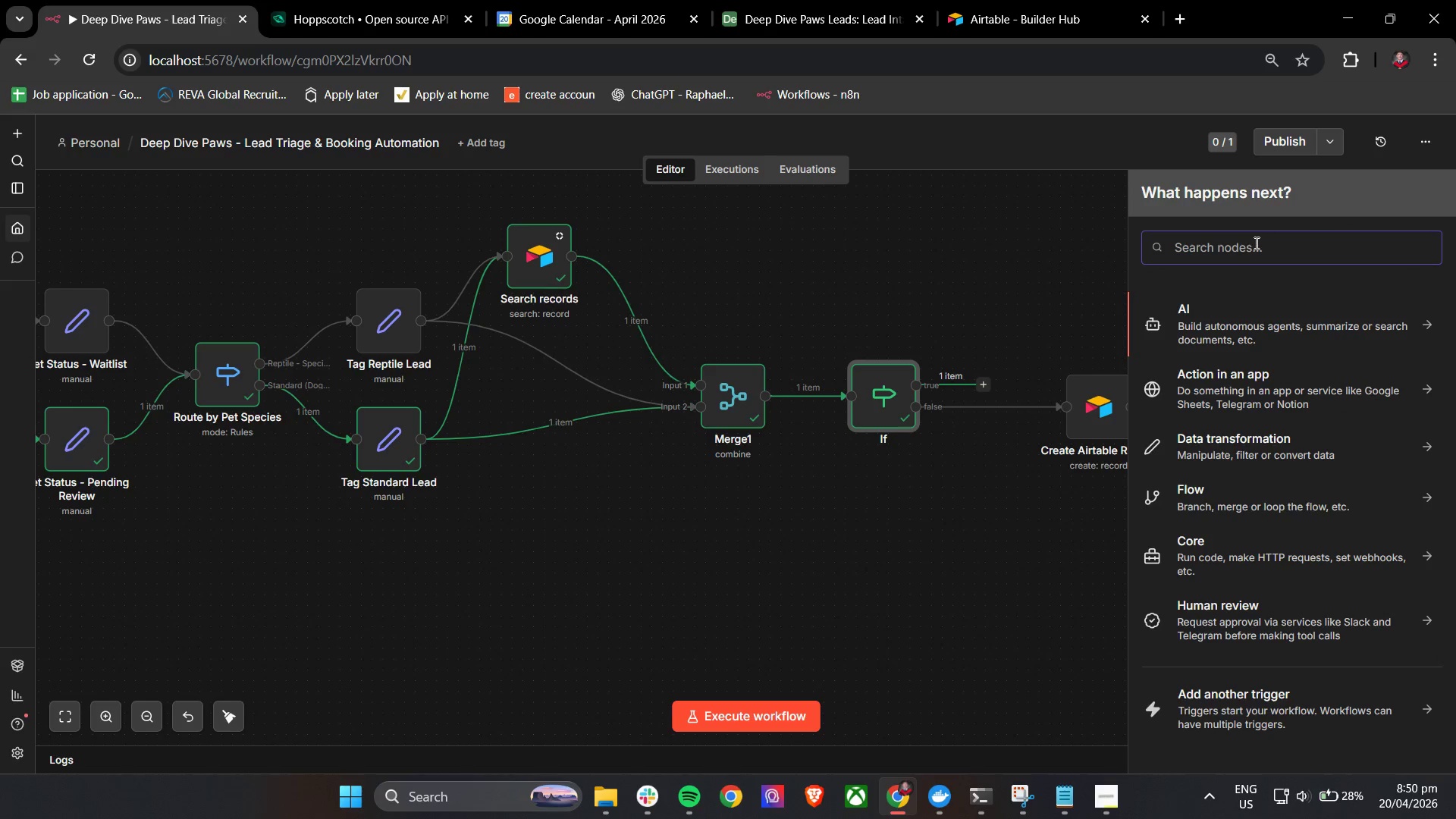 
left_click([1253, 244])
 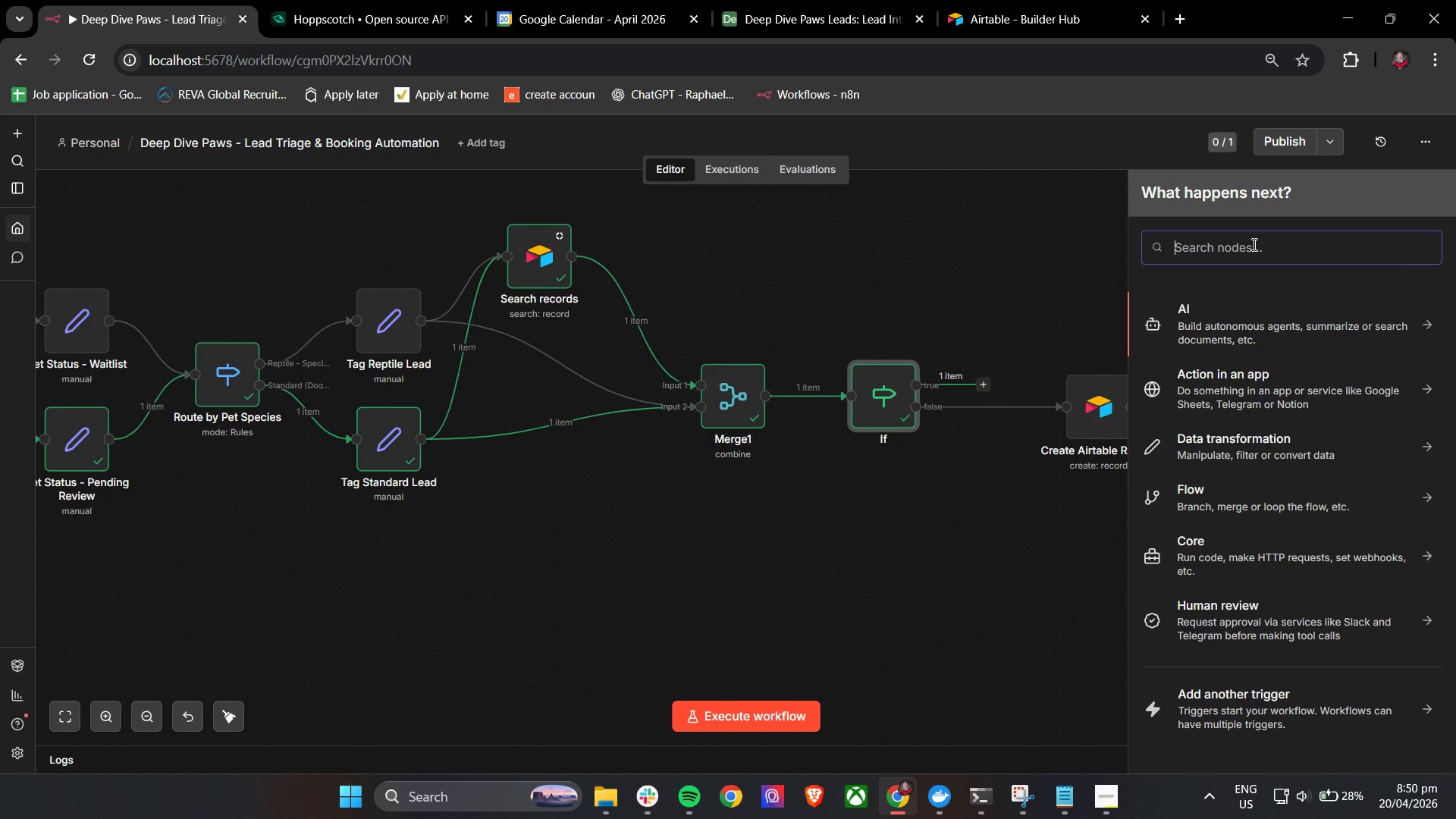 
type(air)
 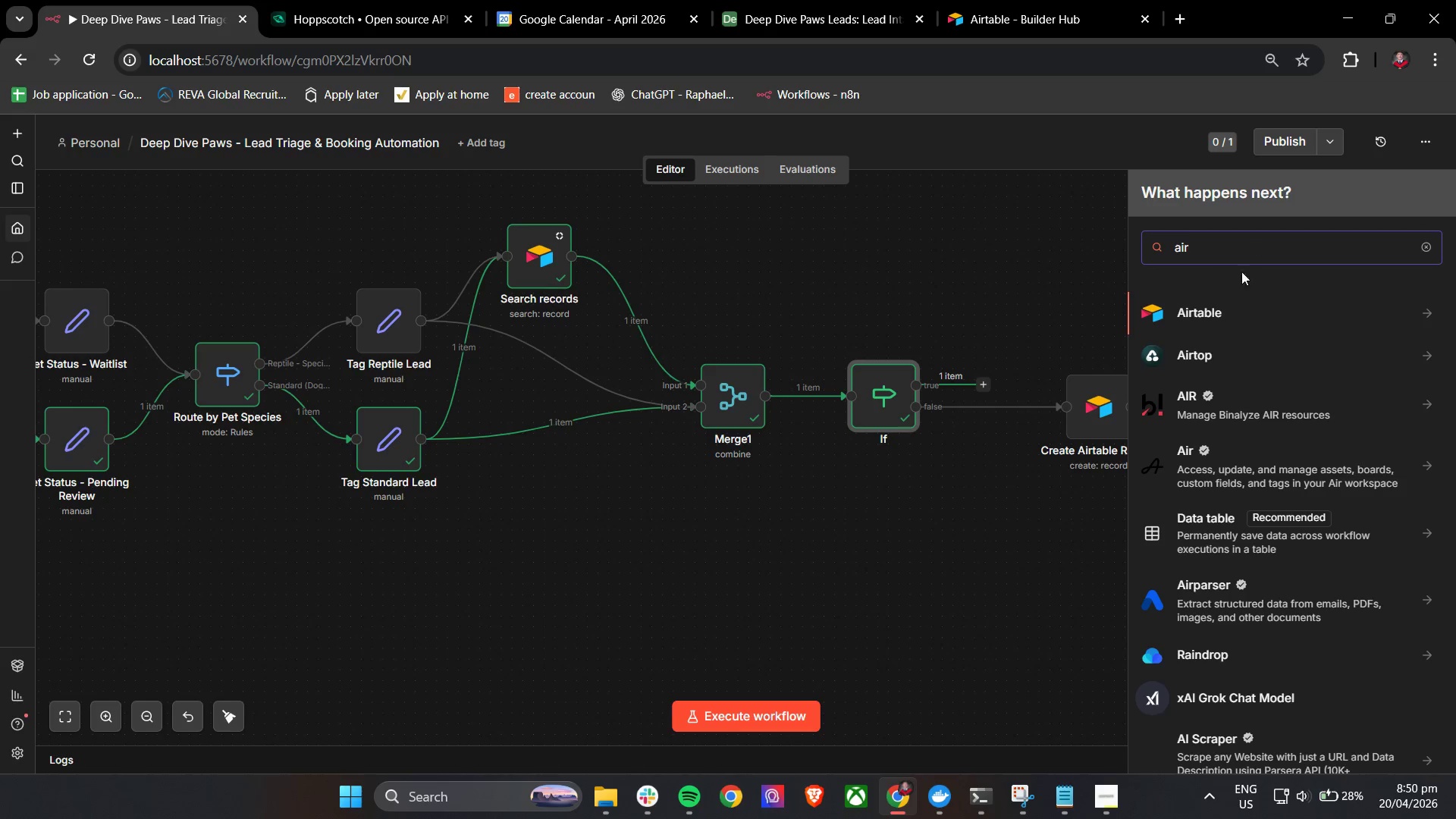 
left_click([1219, 311])
 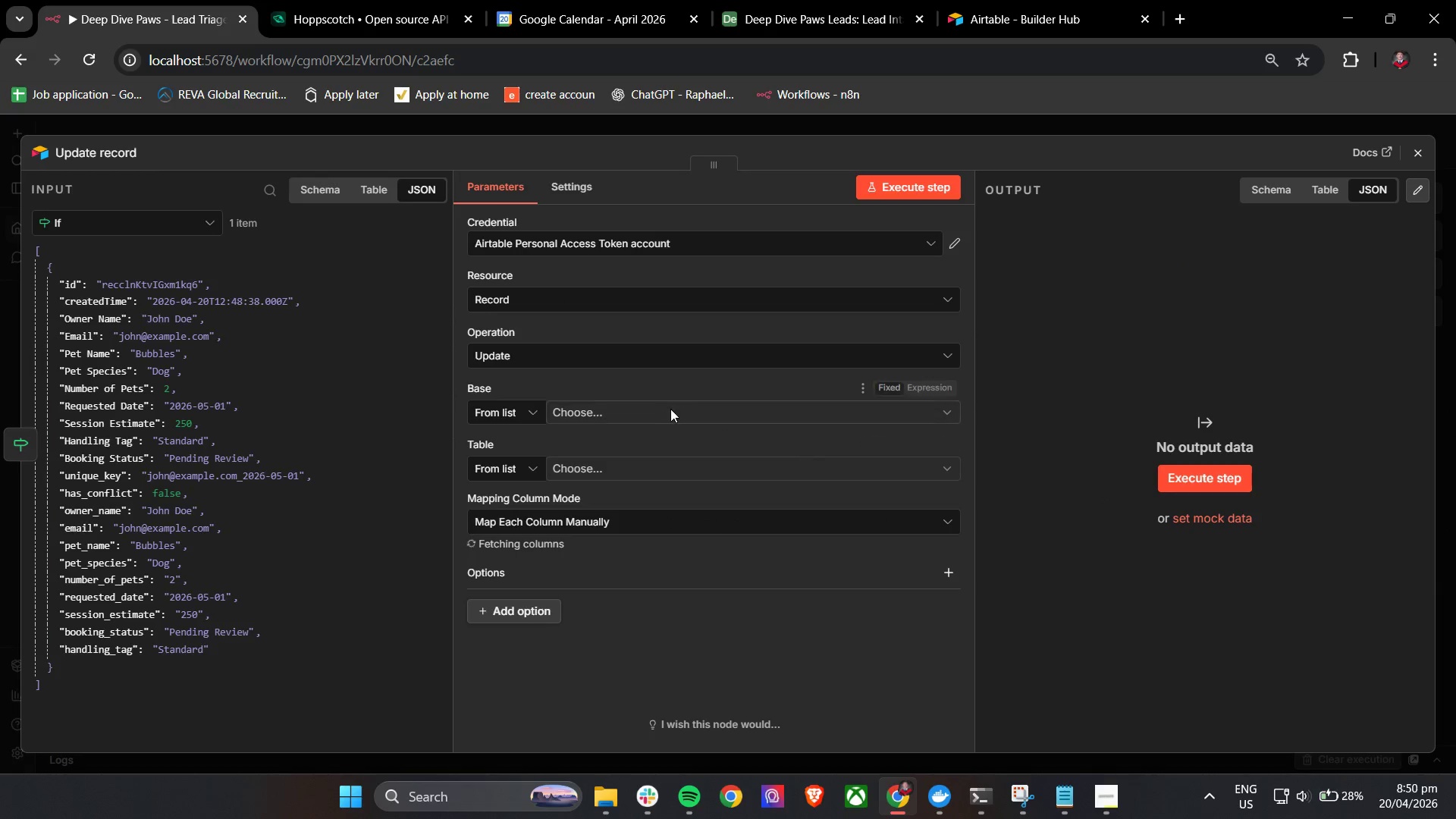 
left_click([598, 410])
 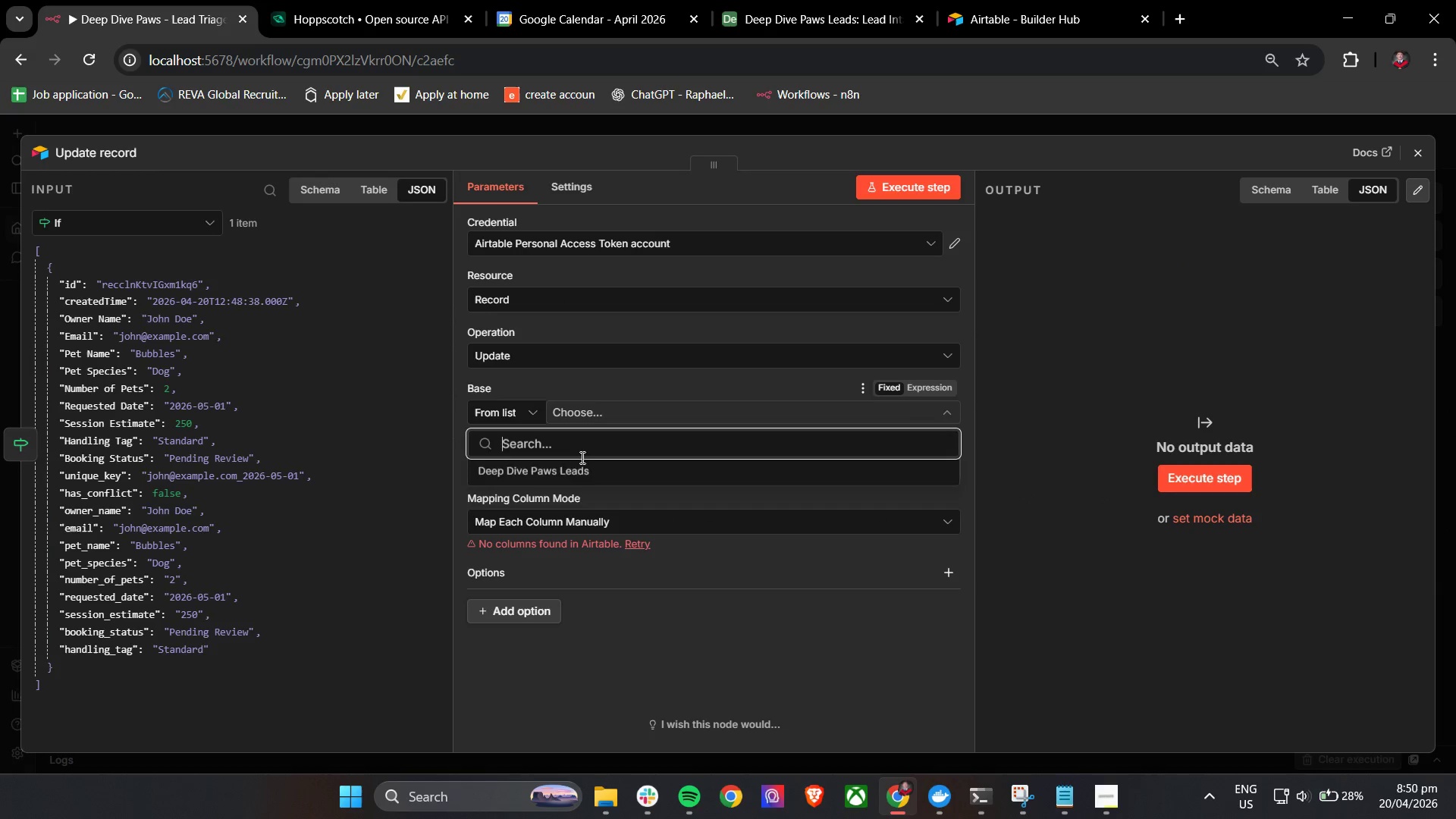 
double_click([580, 458])
 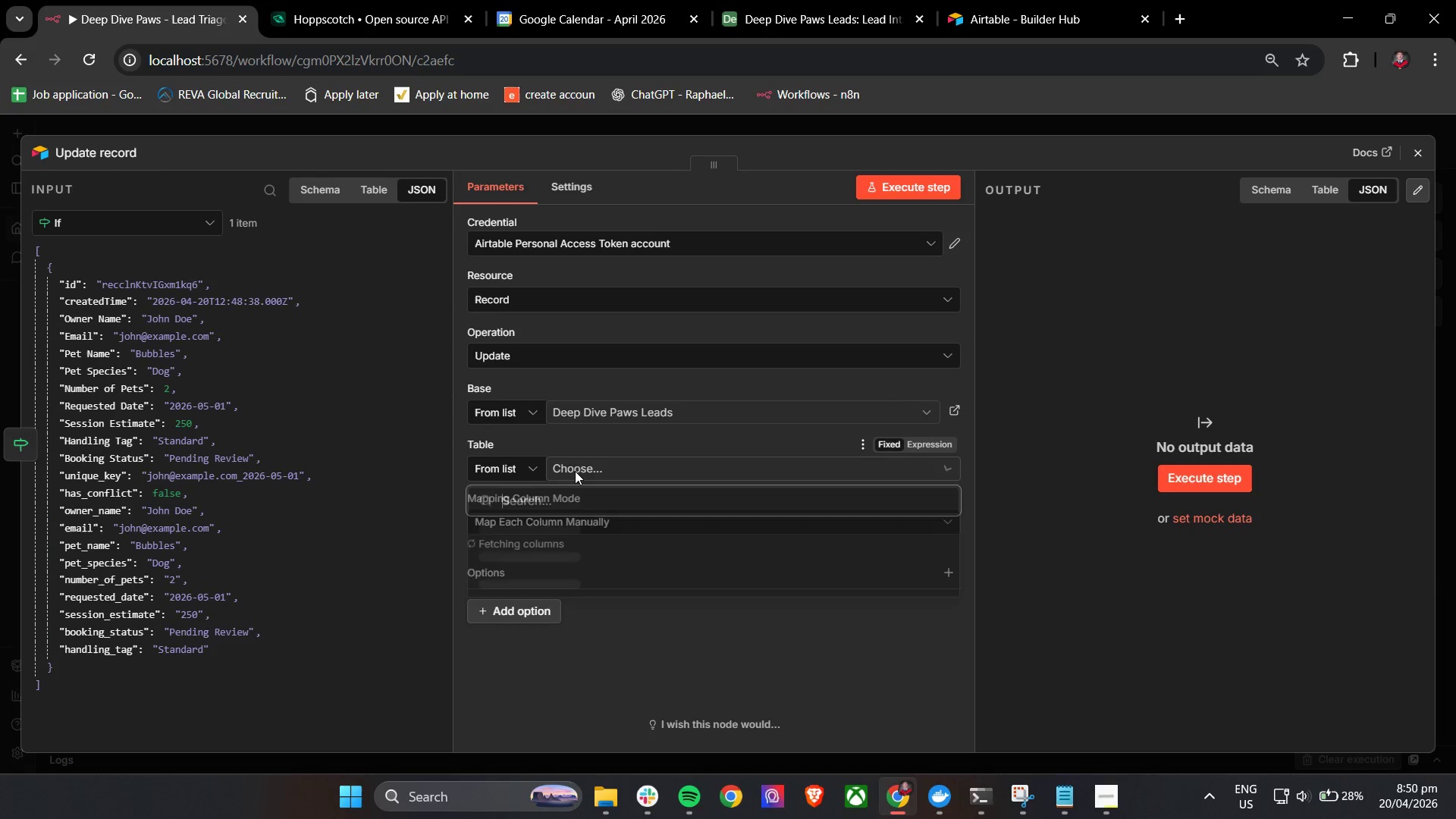 
triple_click([575, 471])
 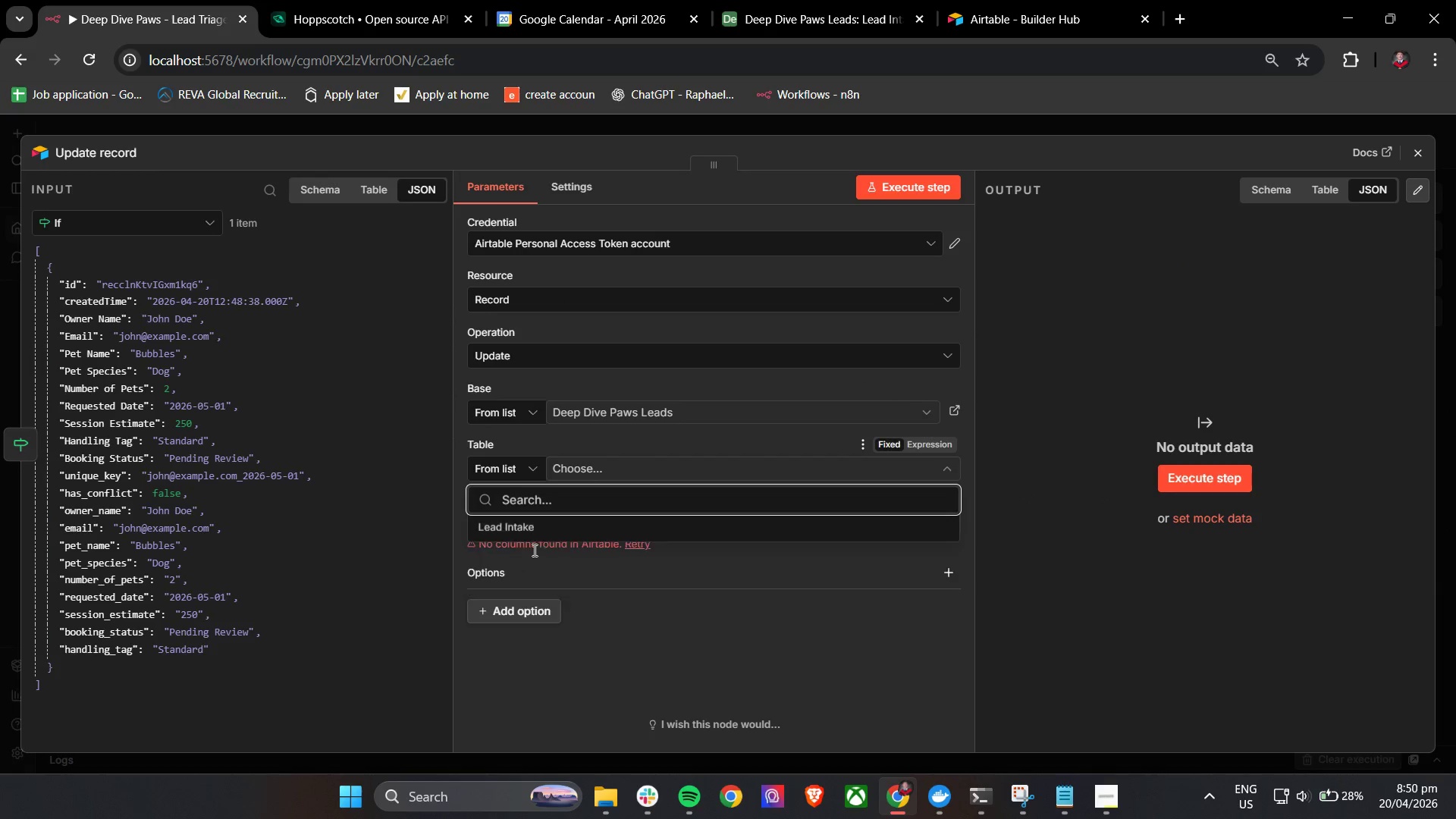 
left_click([531, 532])
 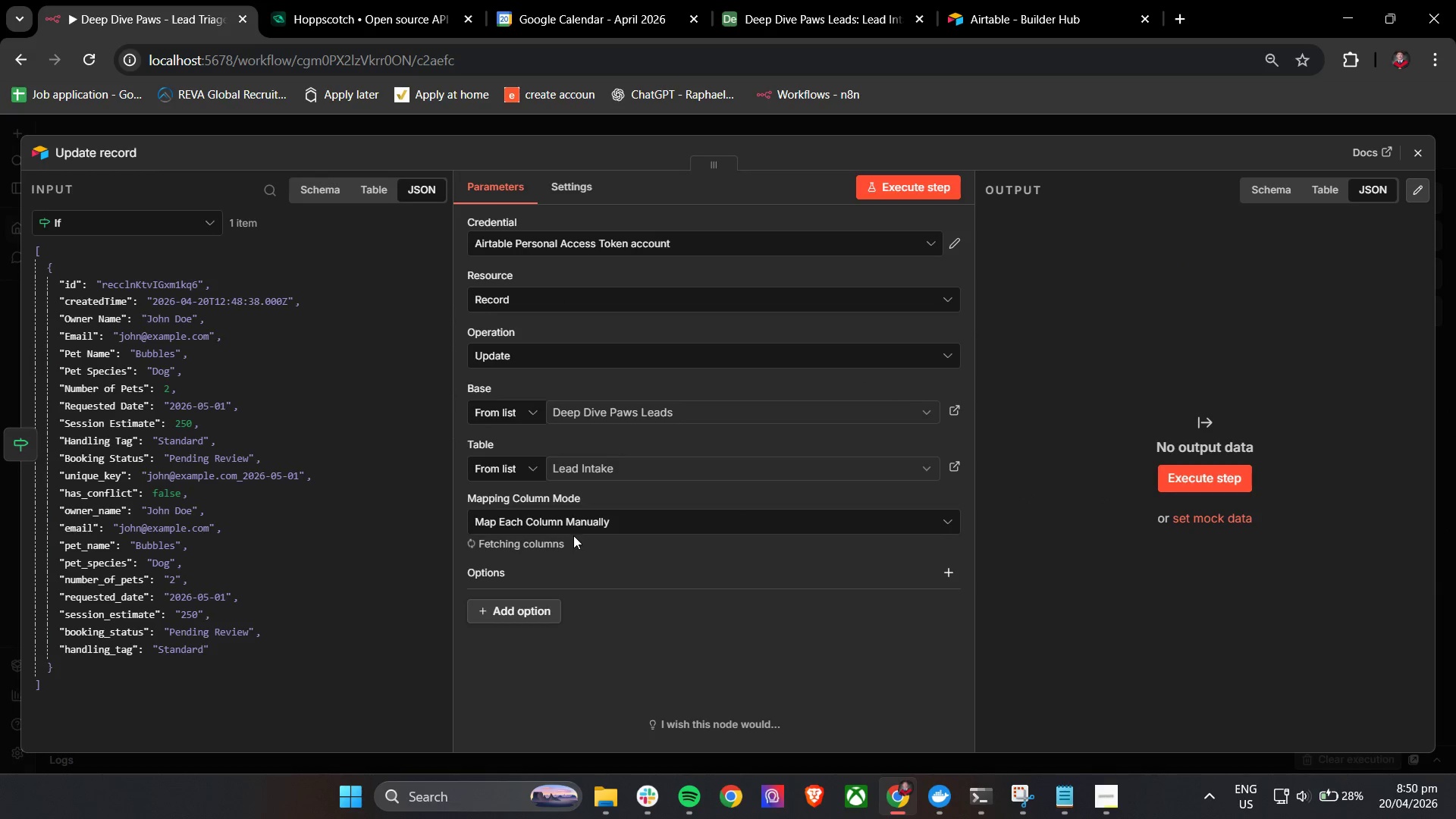 
left_click([574, 518])
 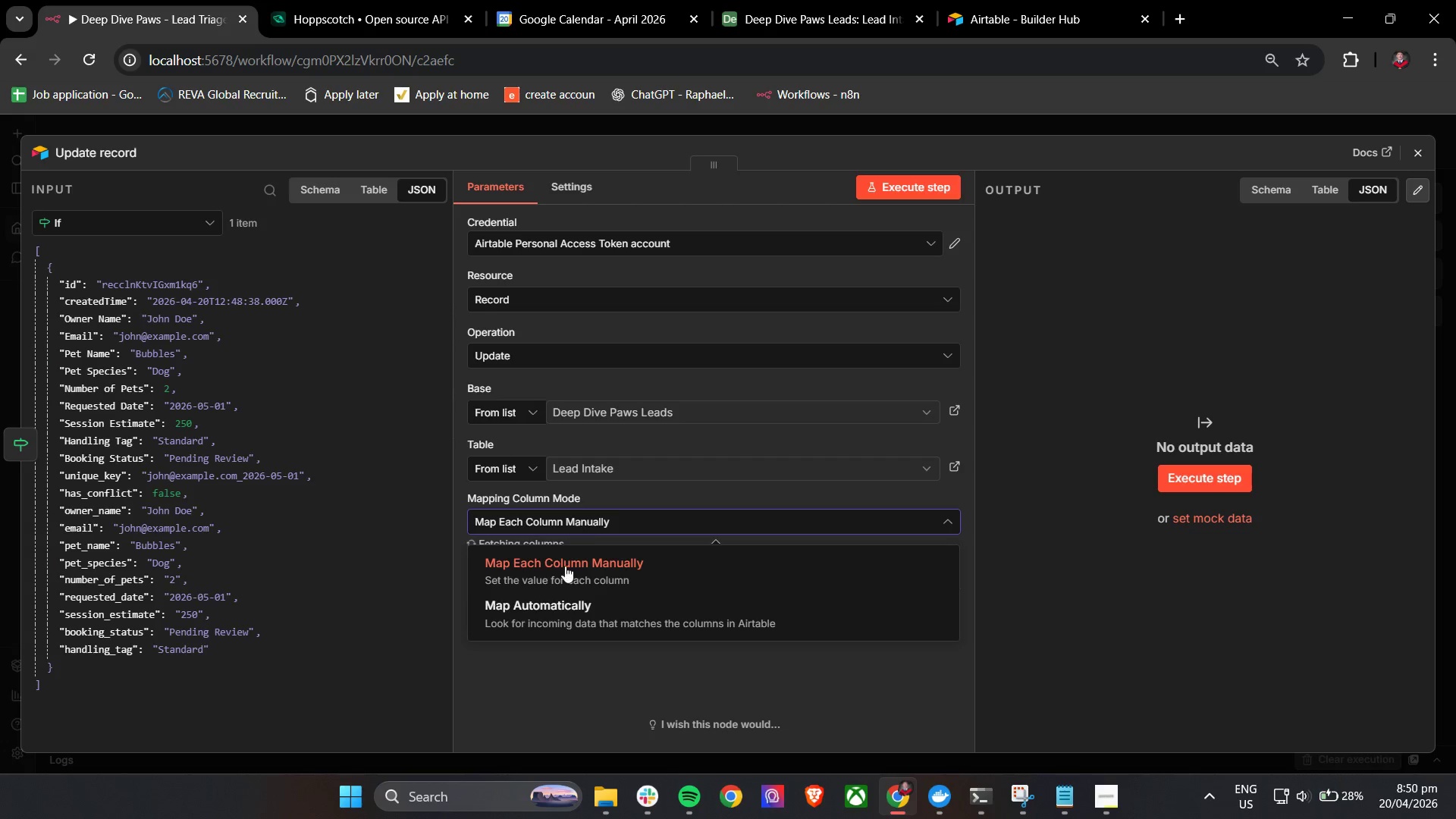 
left_click([565, 569])
 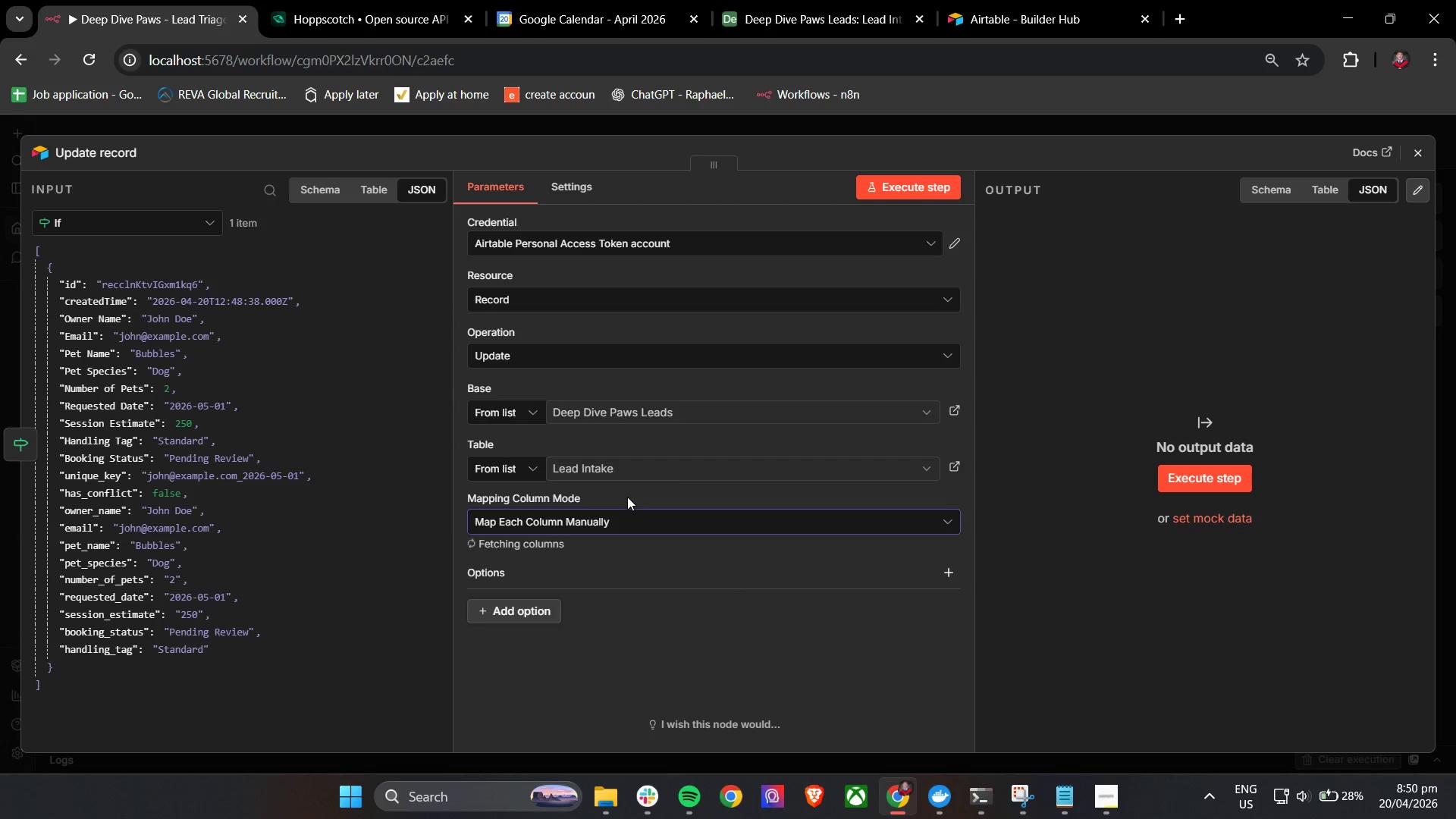 
left_click([627, 497])
 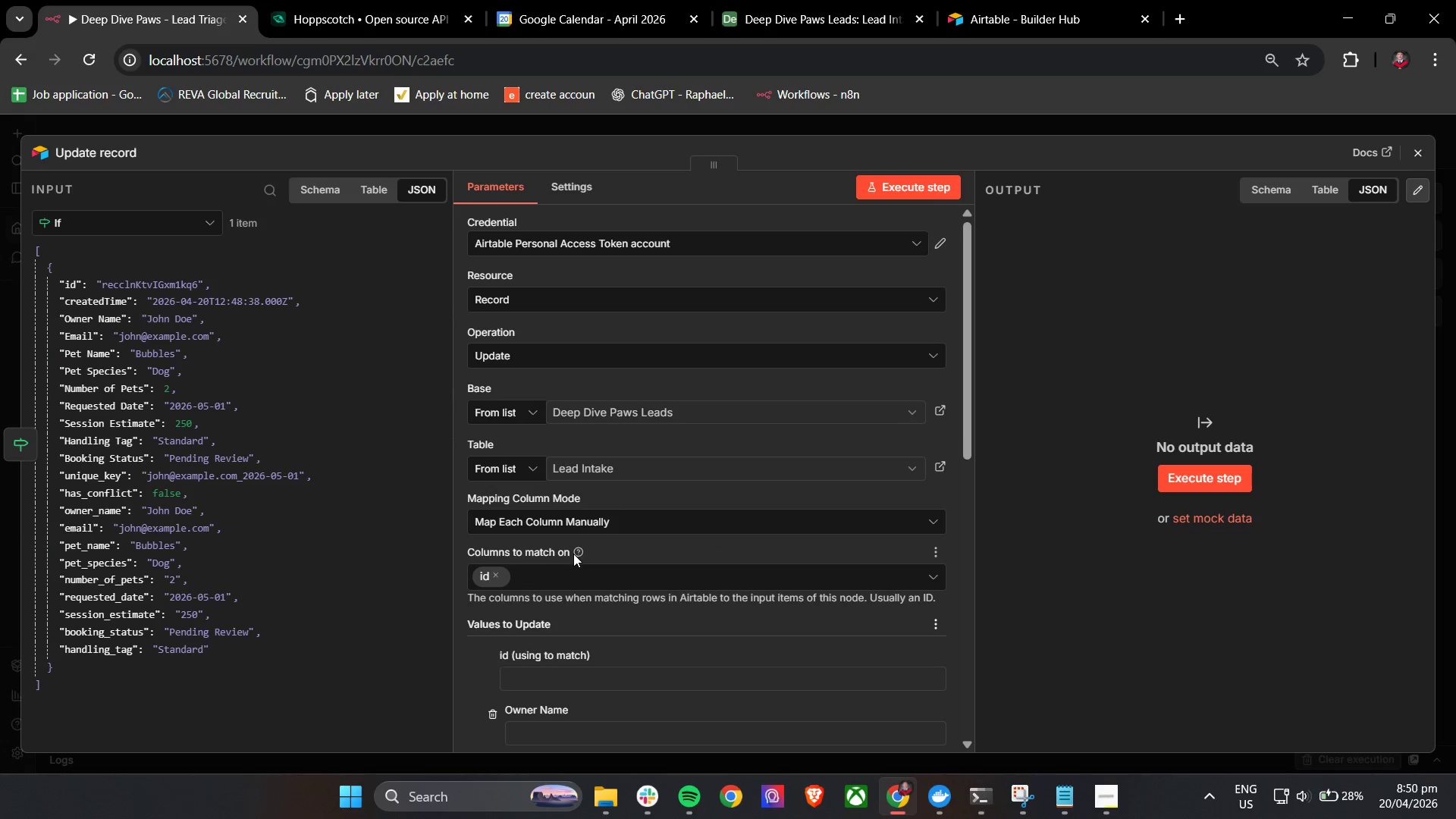 
scroll: coordinate [573, 554], scroll_direction: down, amount: 2.0
 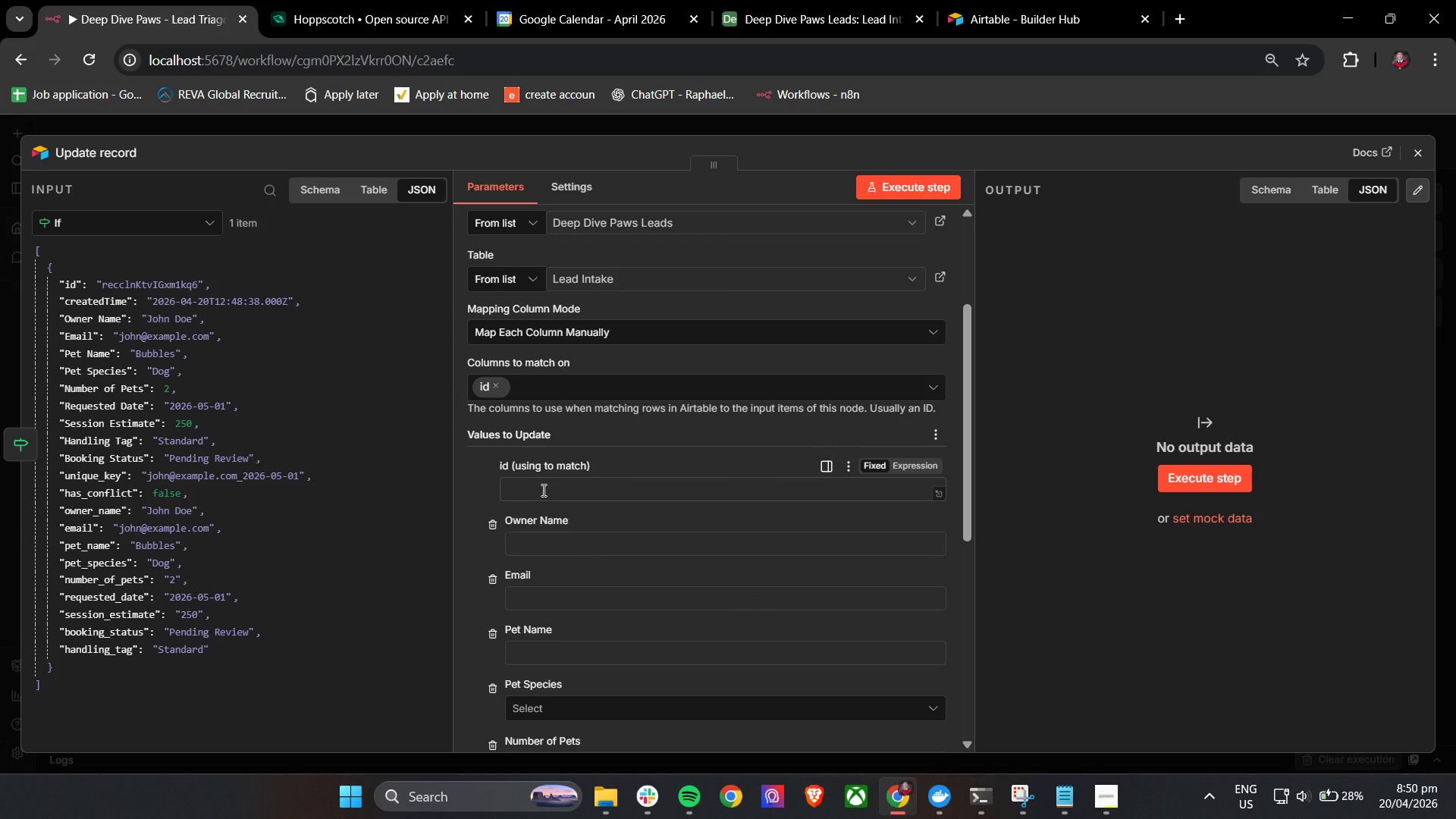 
left_click([543, 490])
 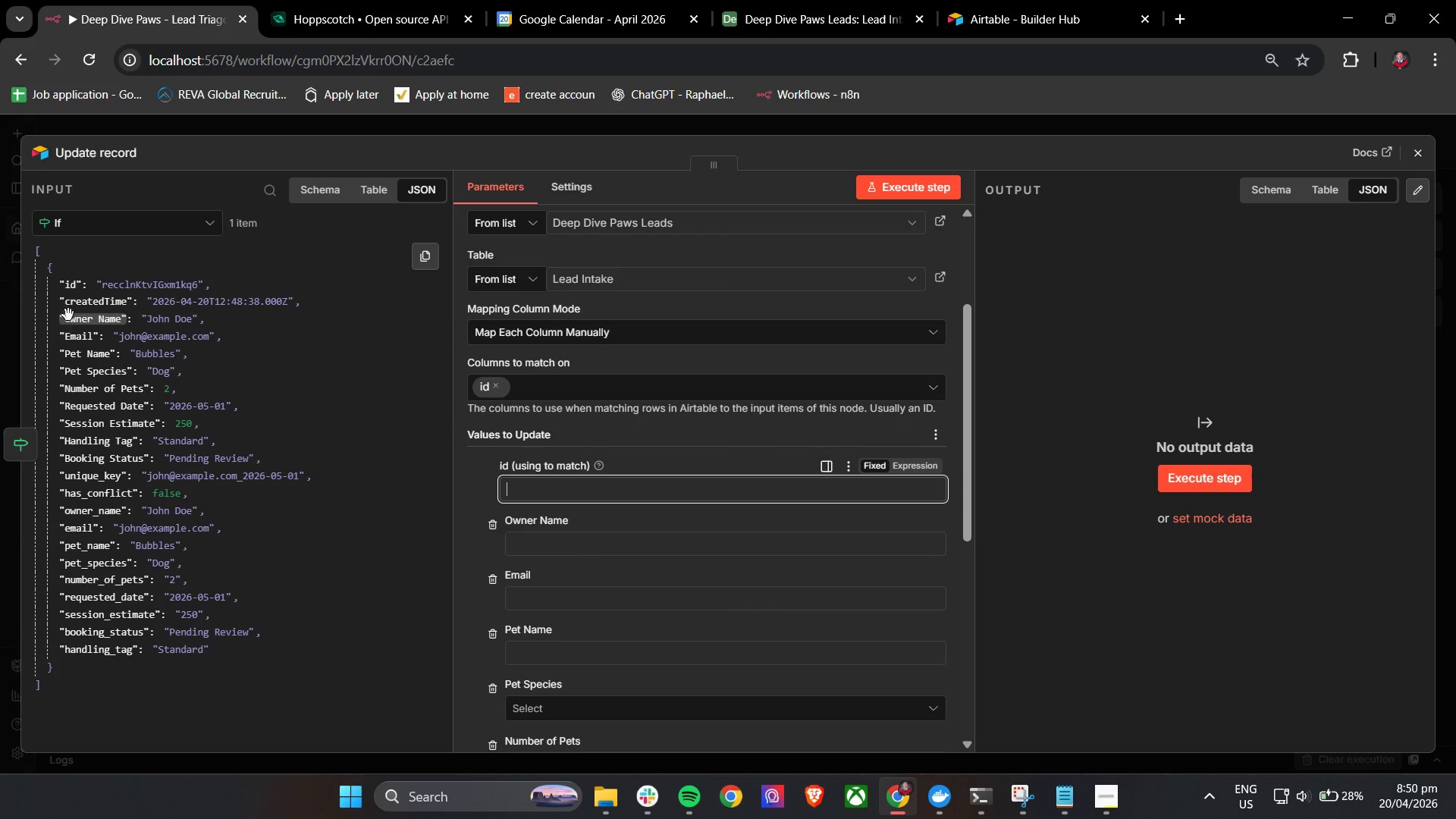 
wait(6.3)
 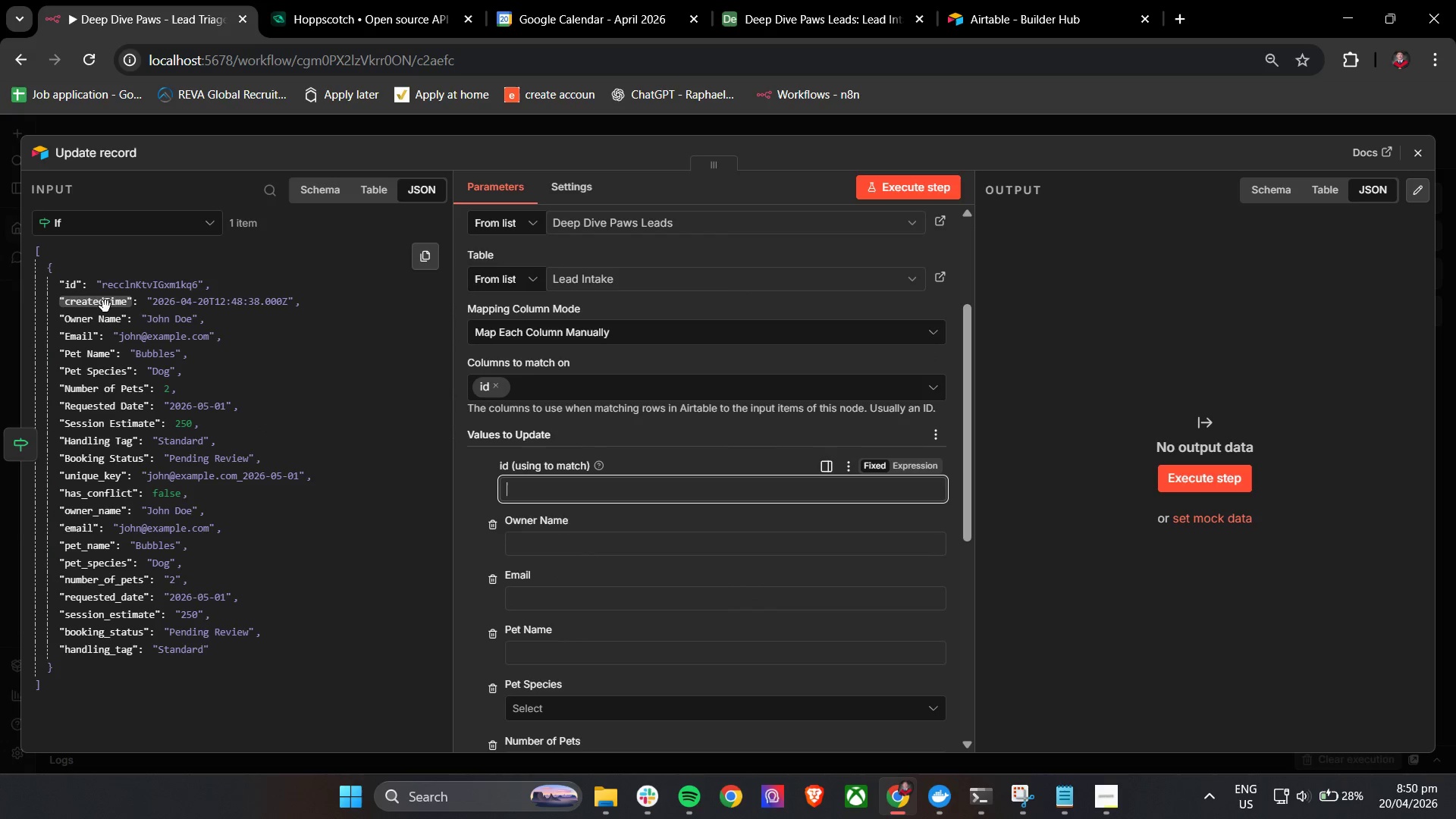 
left_click_drag(start_coordinate=[71, 284], to_coordinate=[67, 290])
 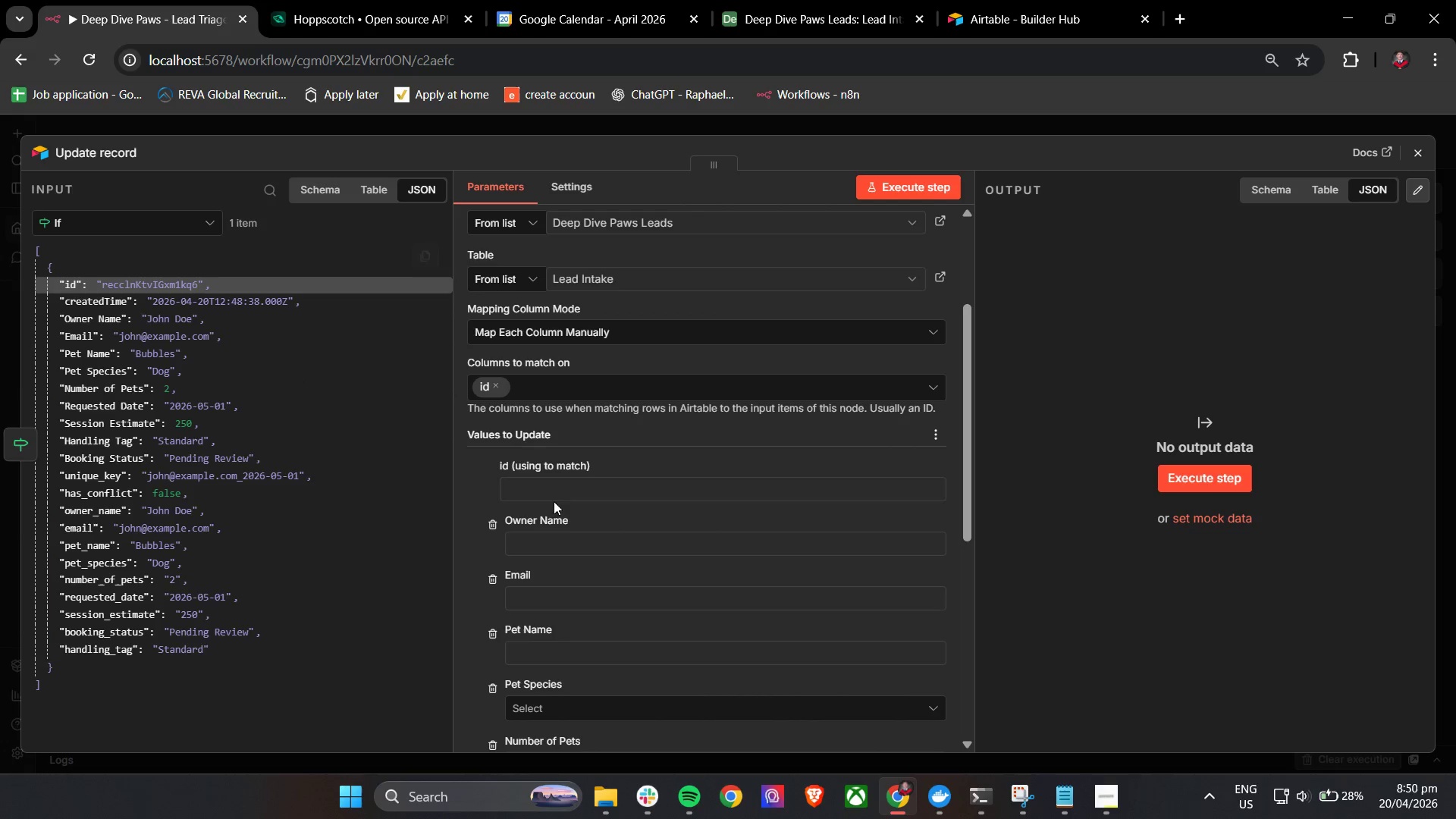 
left_click([563, 488])
 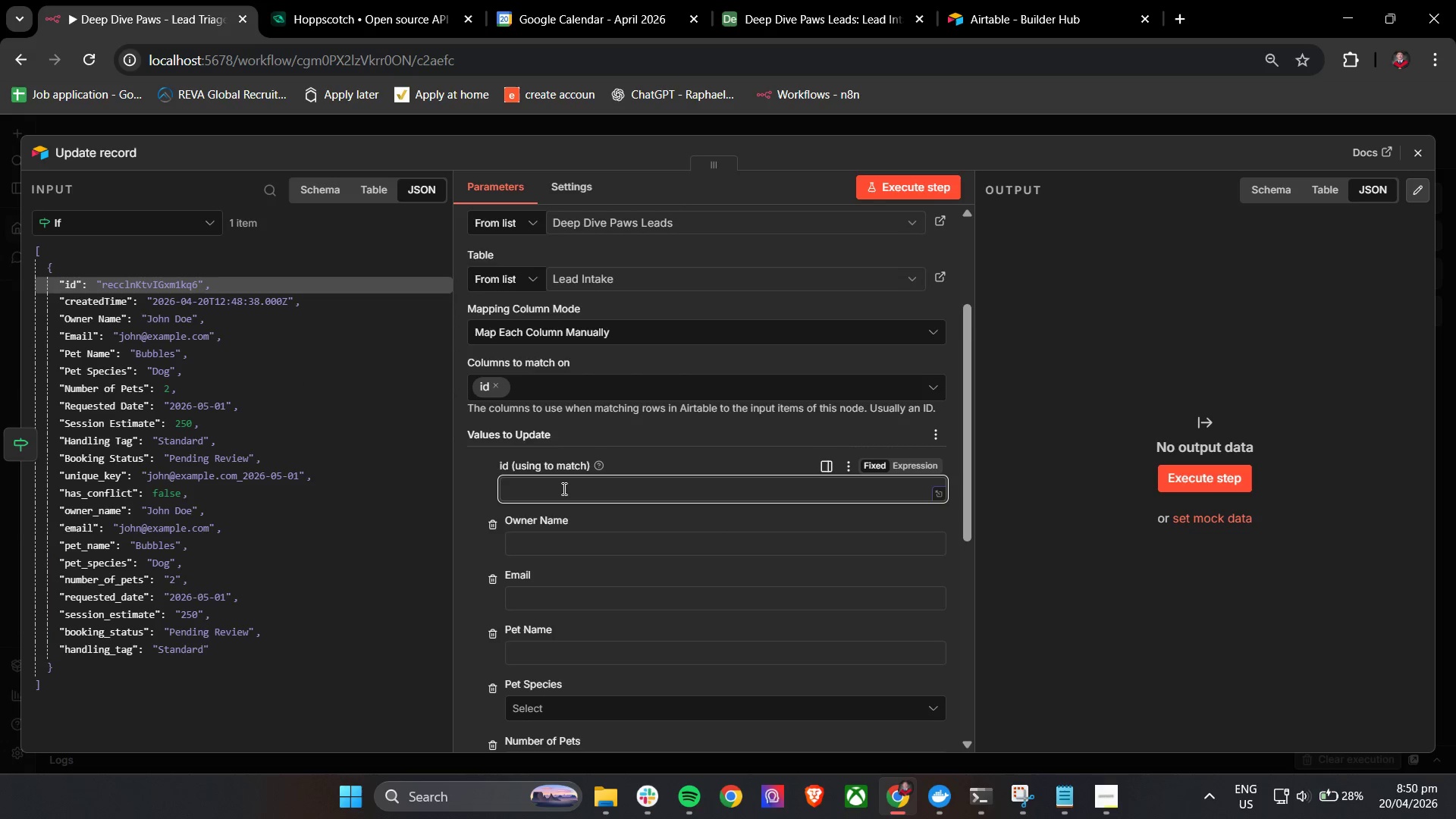 
scroll: coordinate [618, 506], scroll_direction: down, amount: 12.0
 